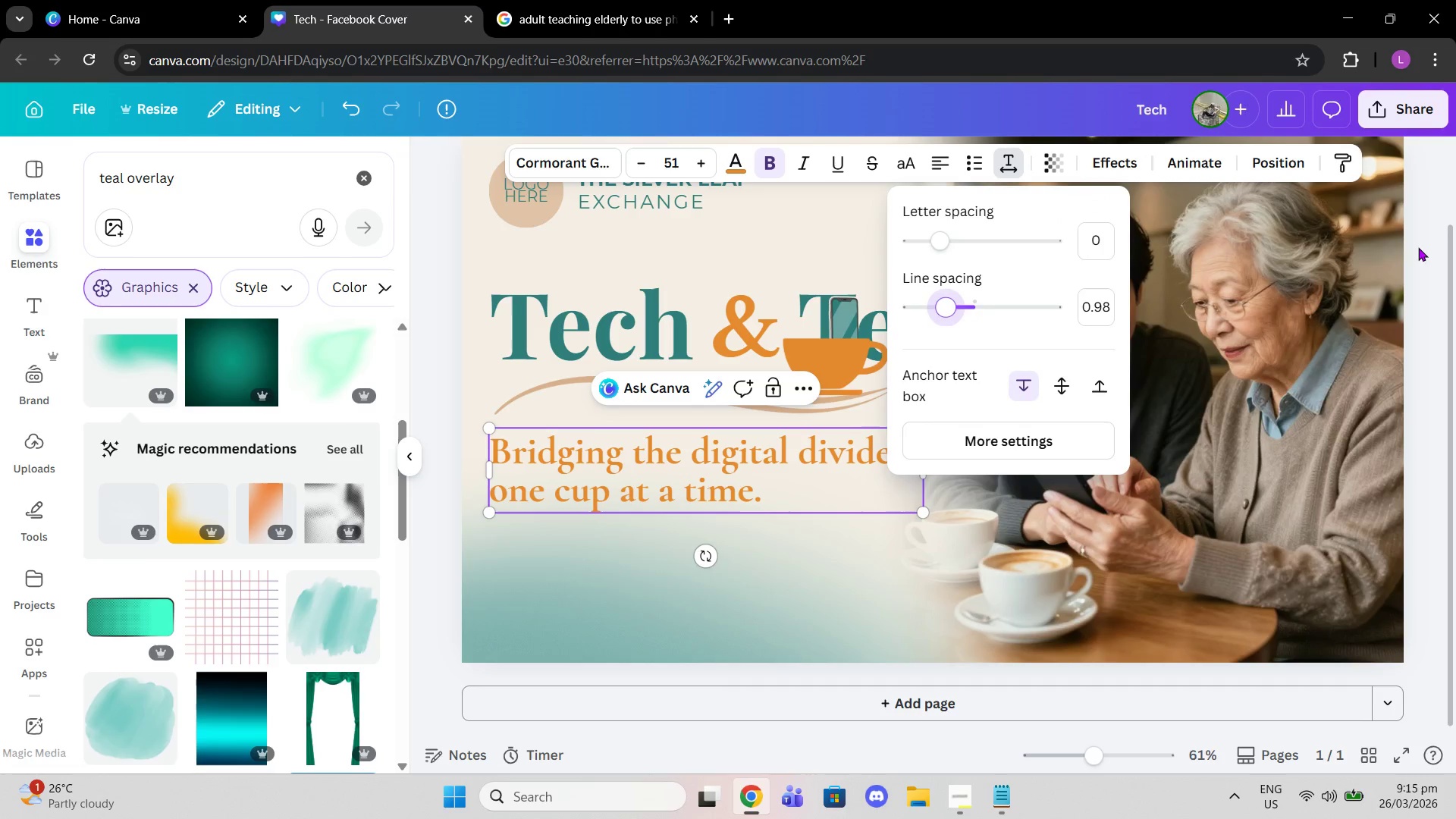 
double_click([1409, 247])
 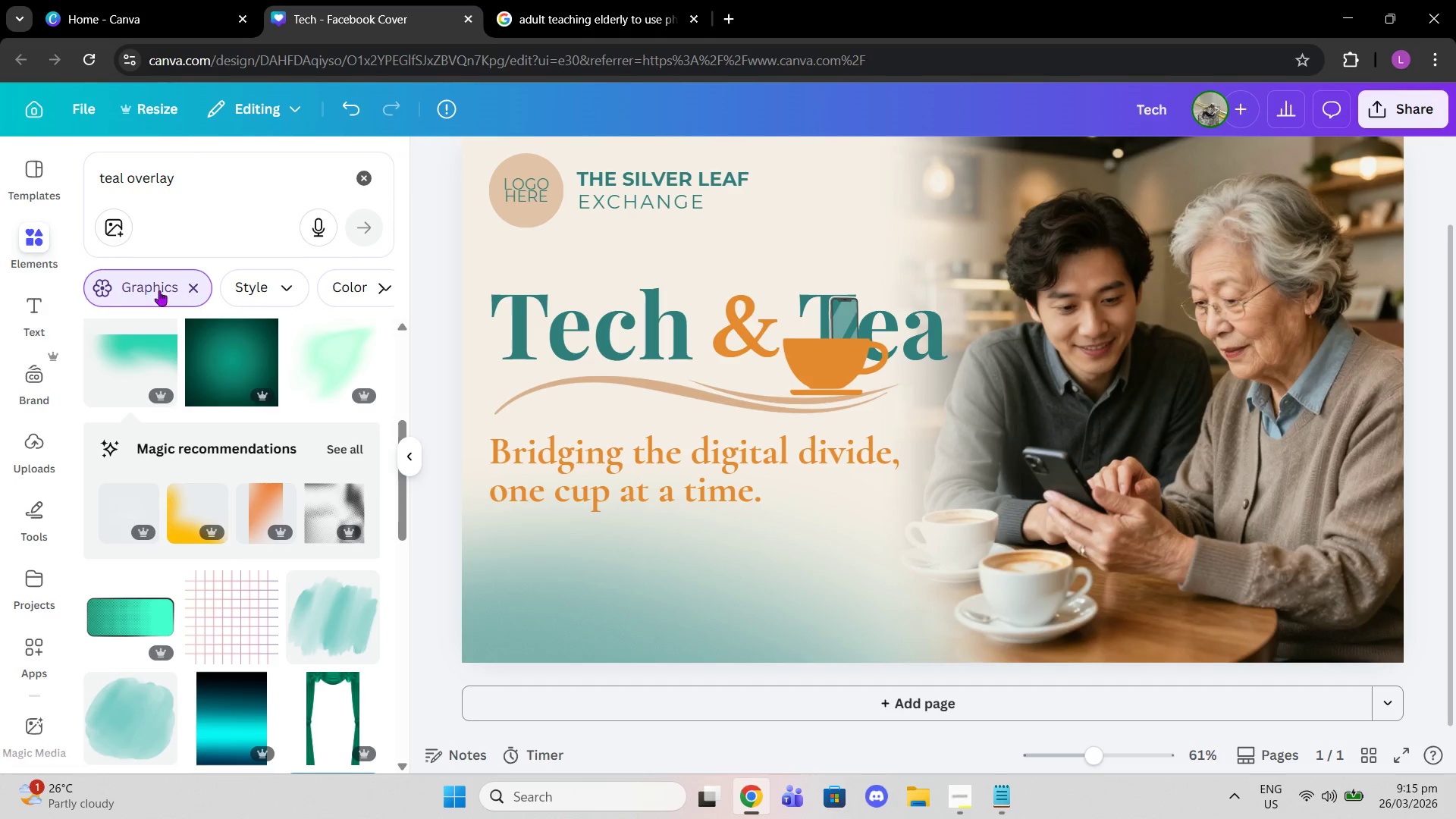 
left_click_drag(start_coordinate=[203, 187], to_coordinate=[36, 184])
 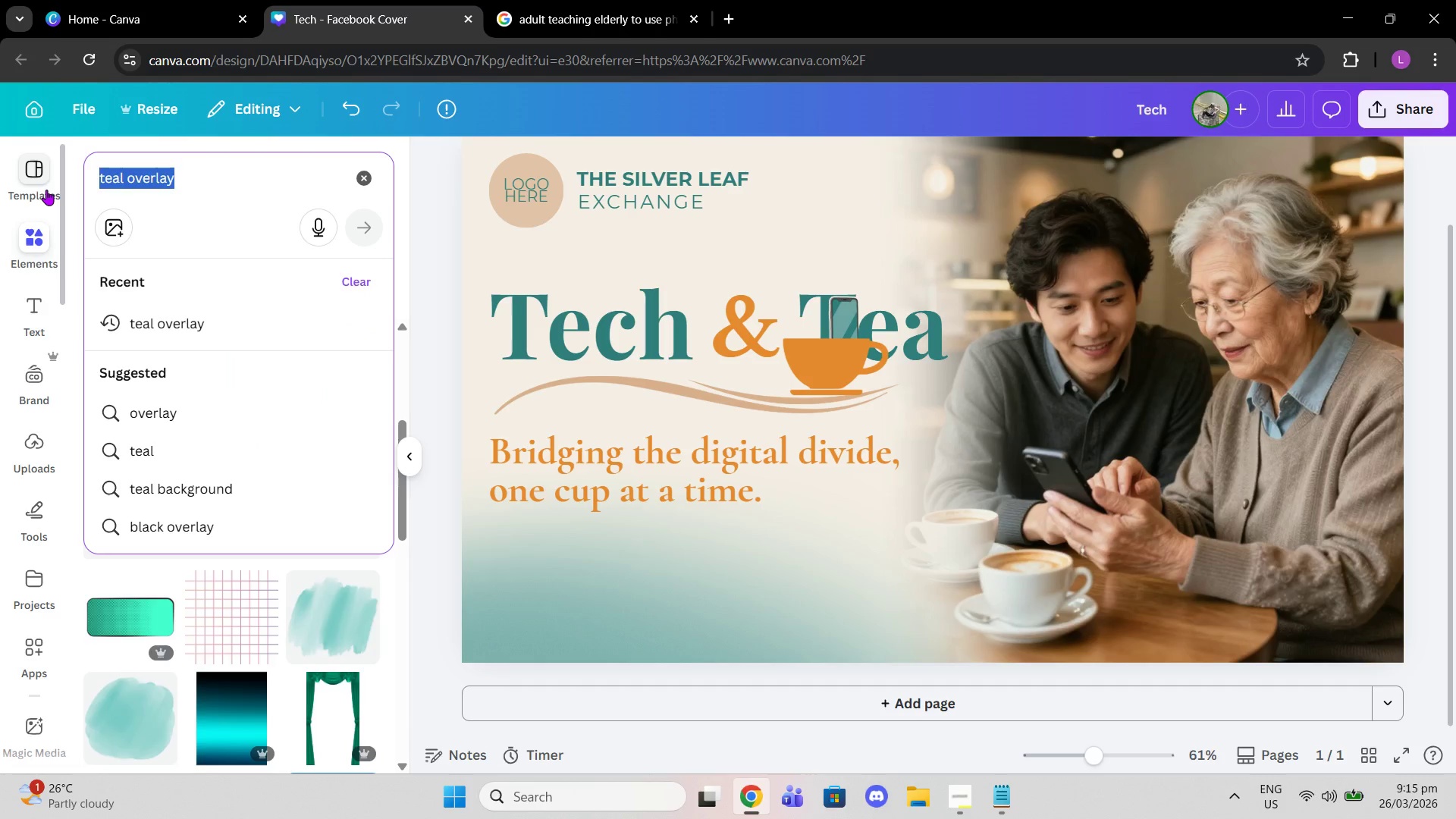 
type(ci)
key(Backspace)
key(Backspace)
type(rectangle)
 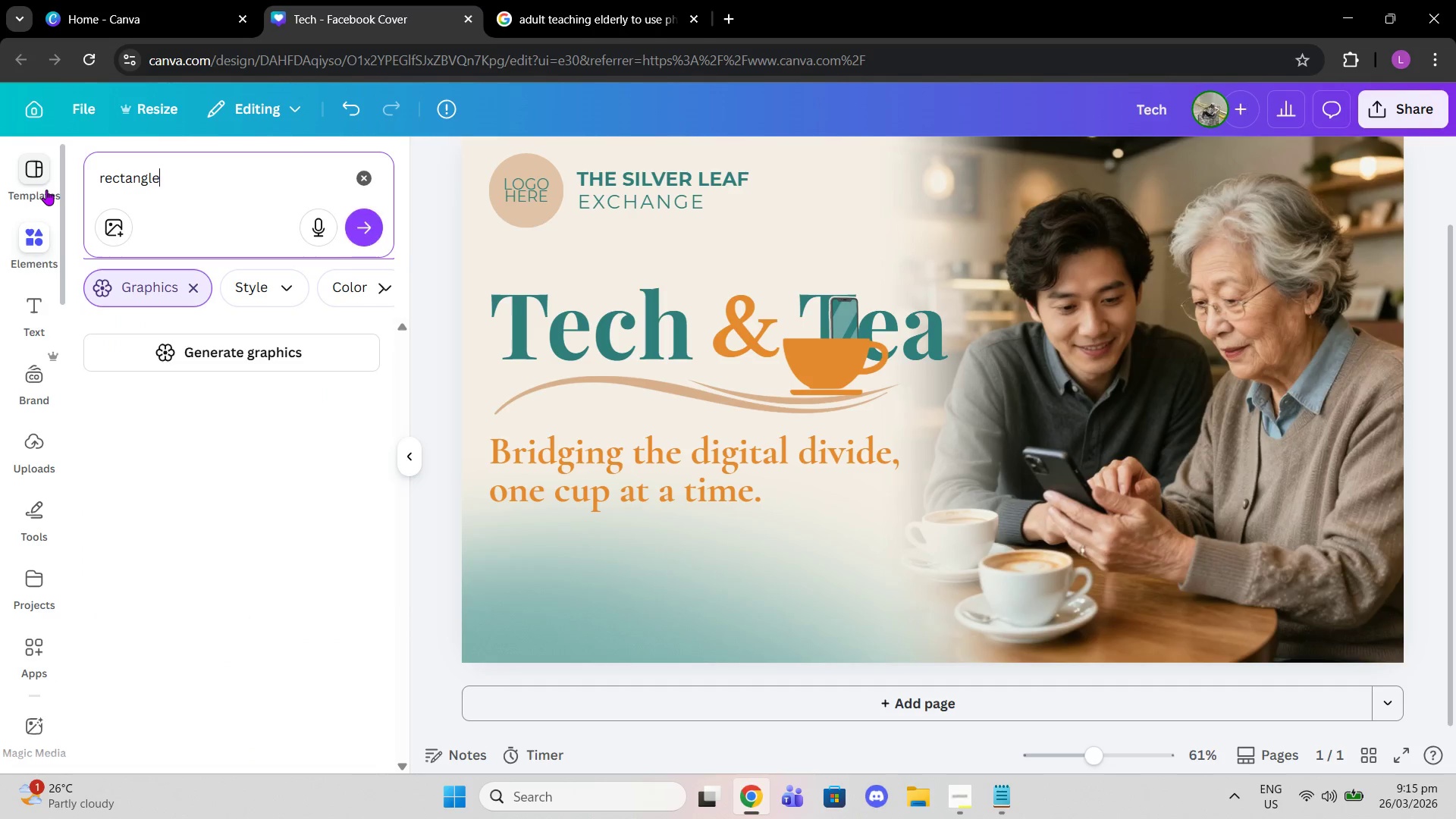 
key(Enter)
 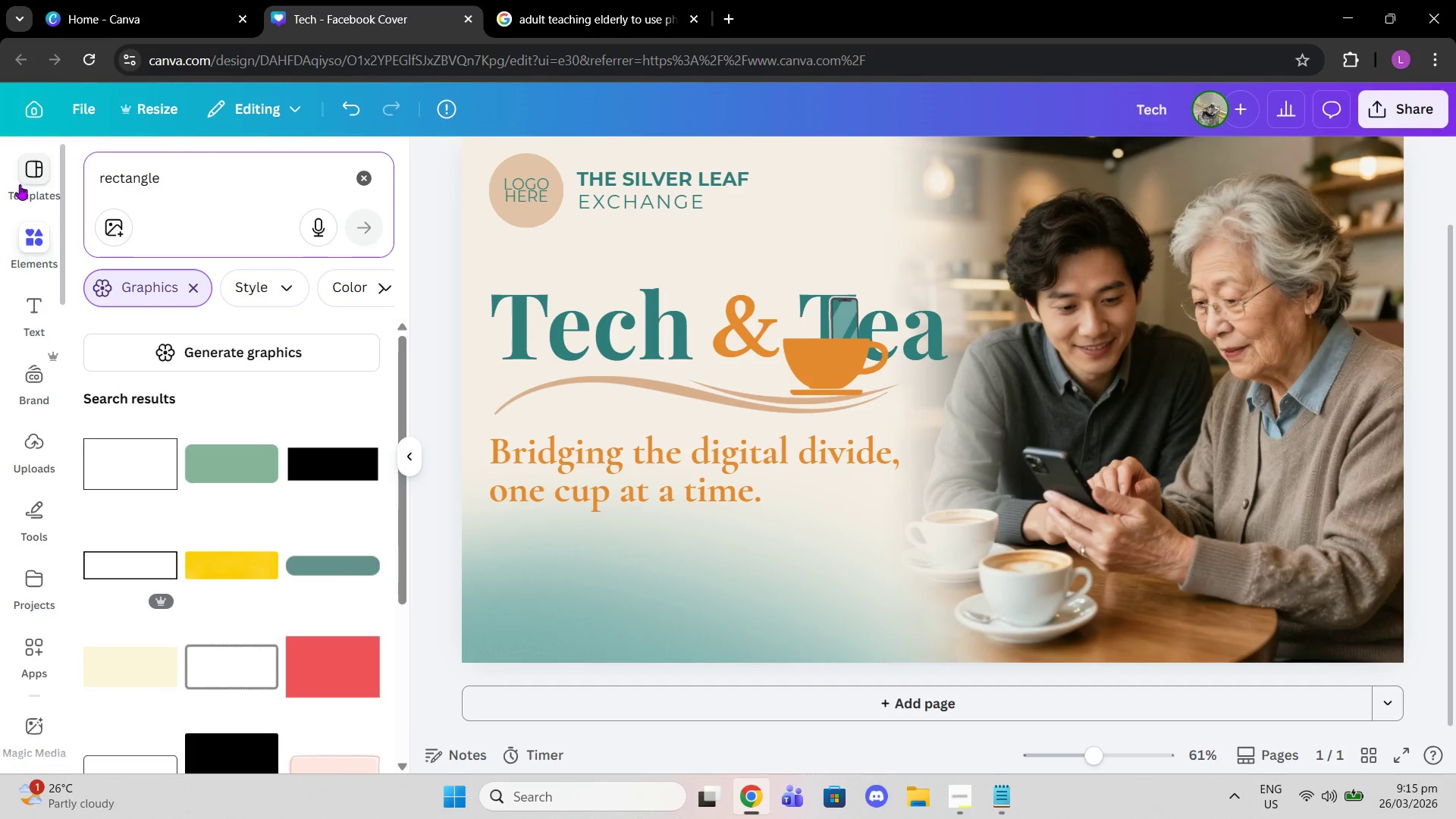 
left_click([193, 293])
 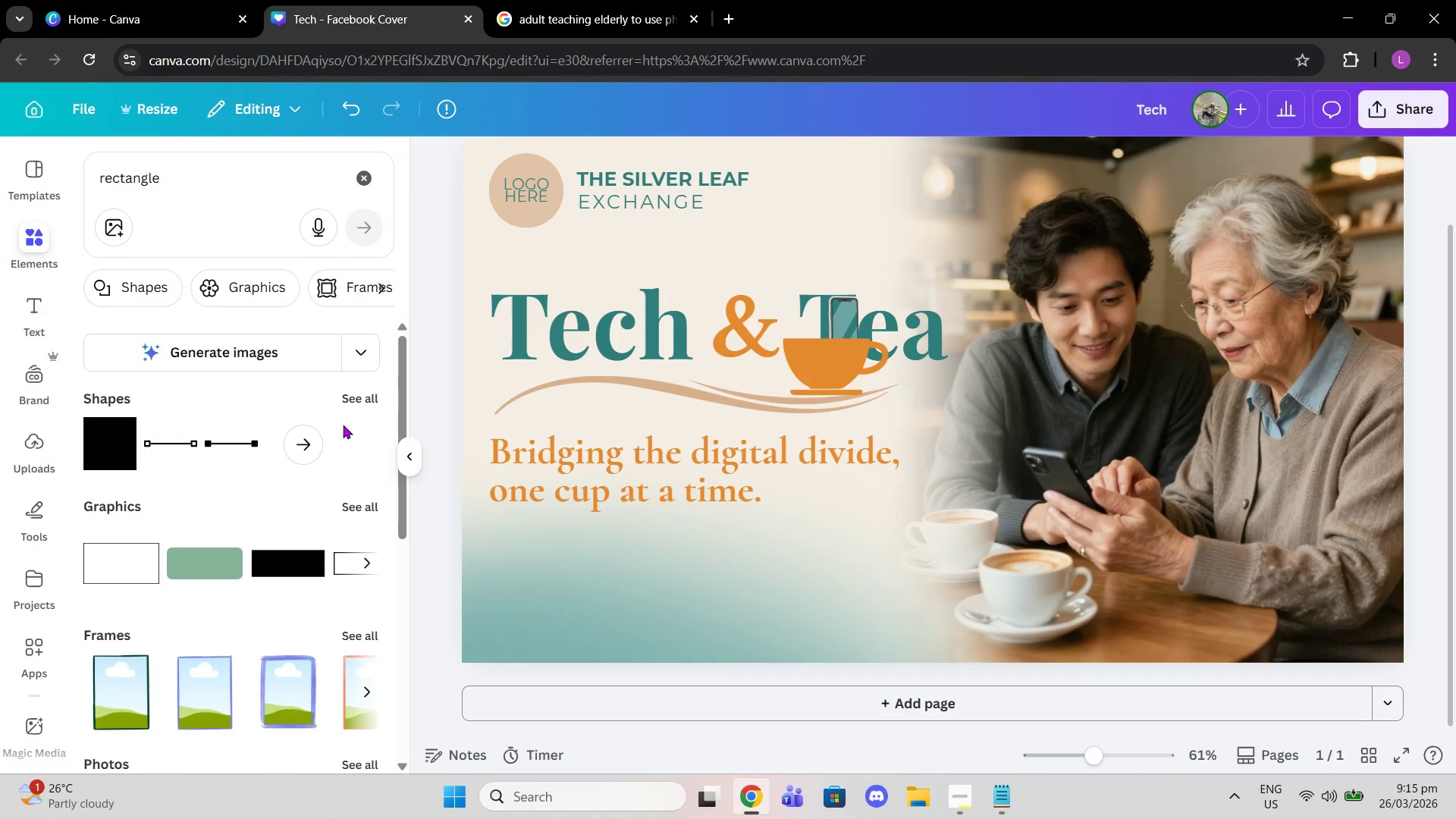 
left_click([99, 440])
 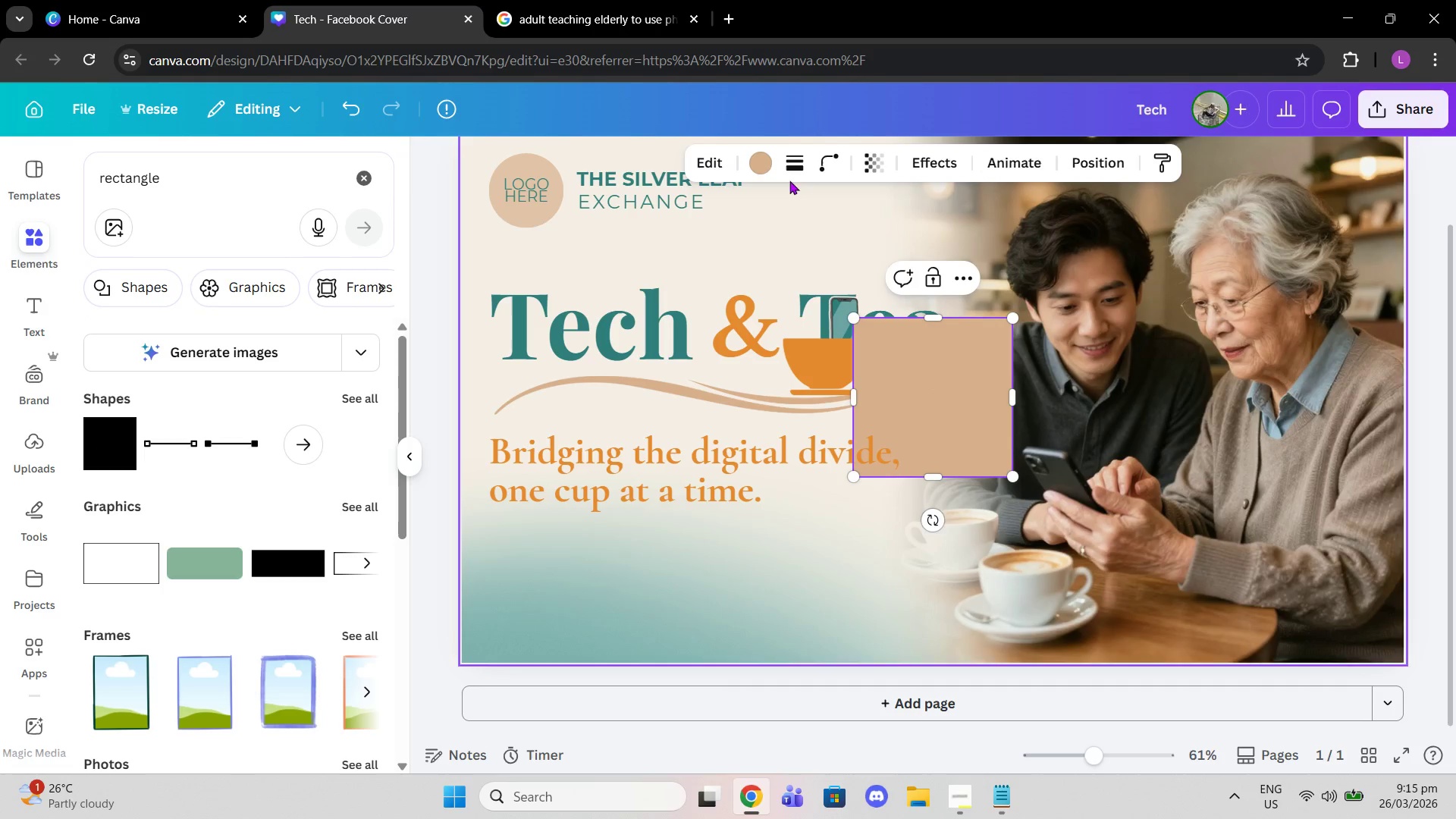 
left_click([749, 163])
 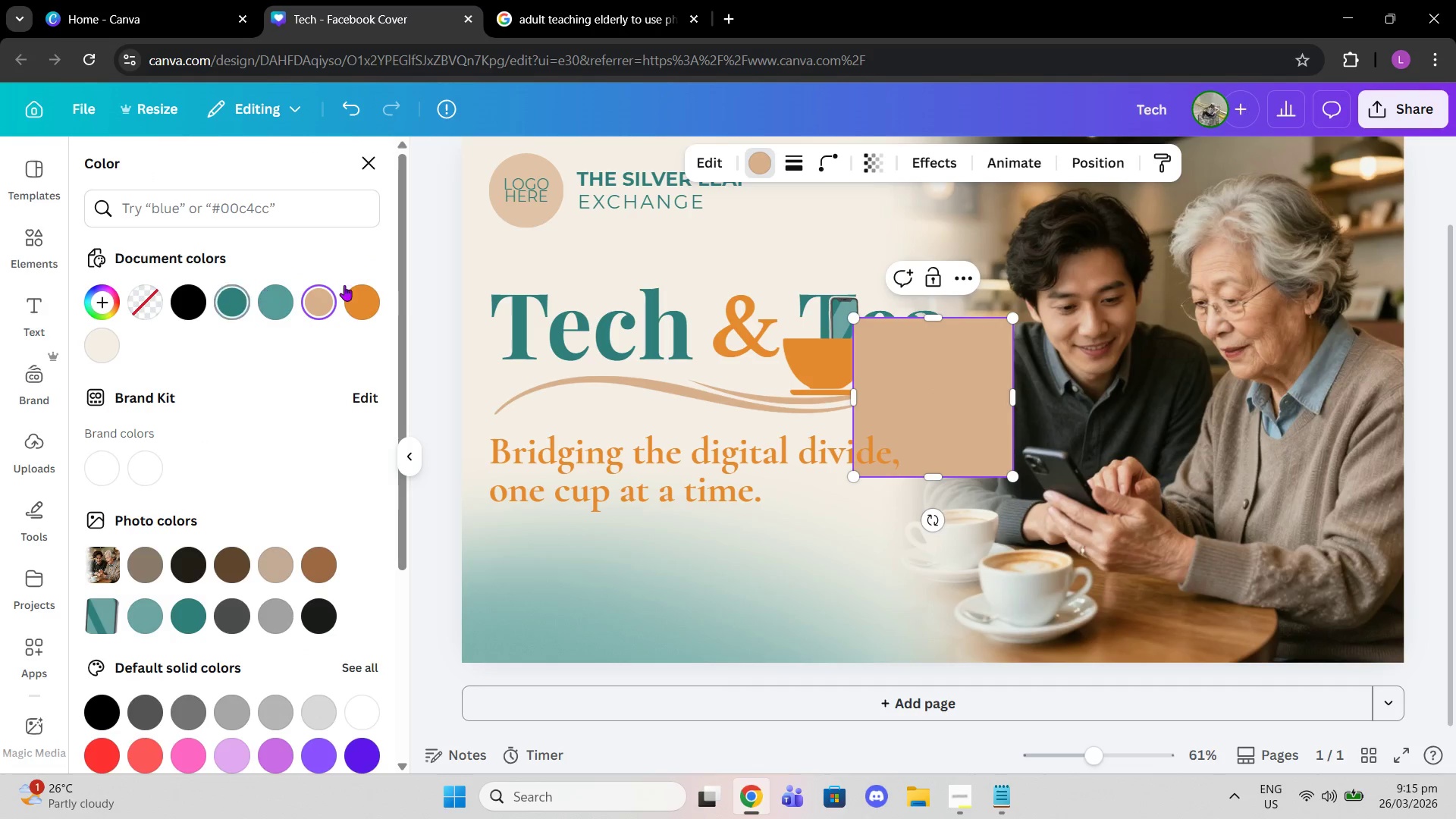 
left_click([357, 294])
 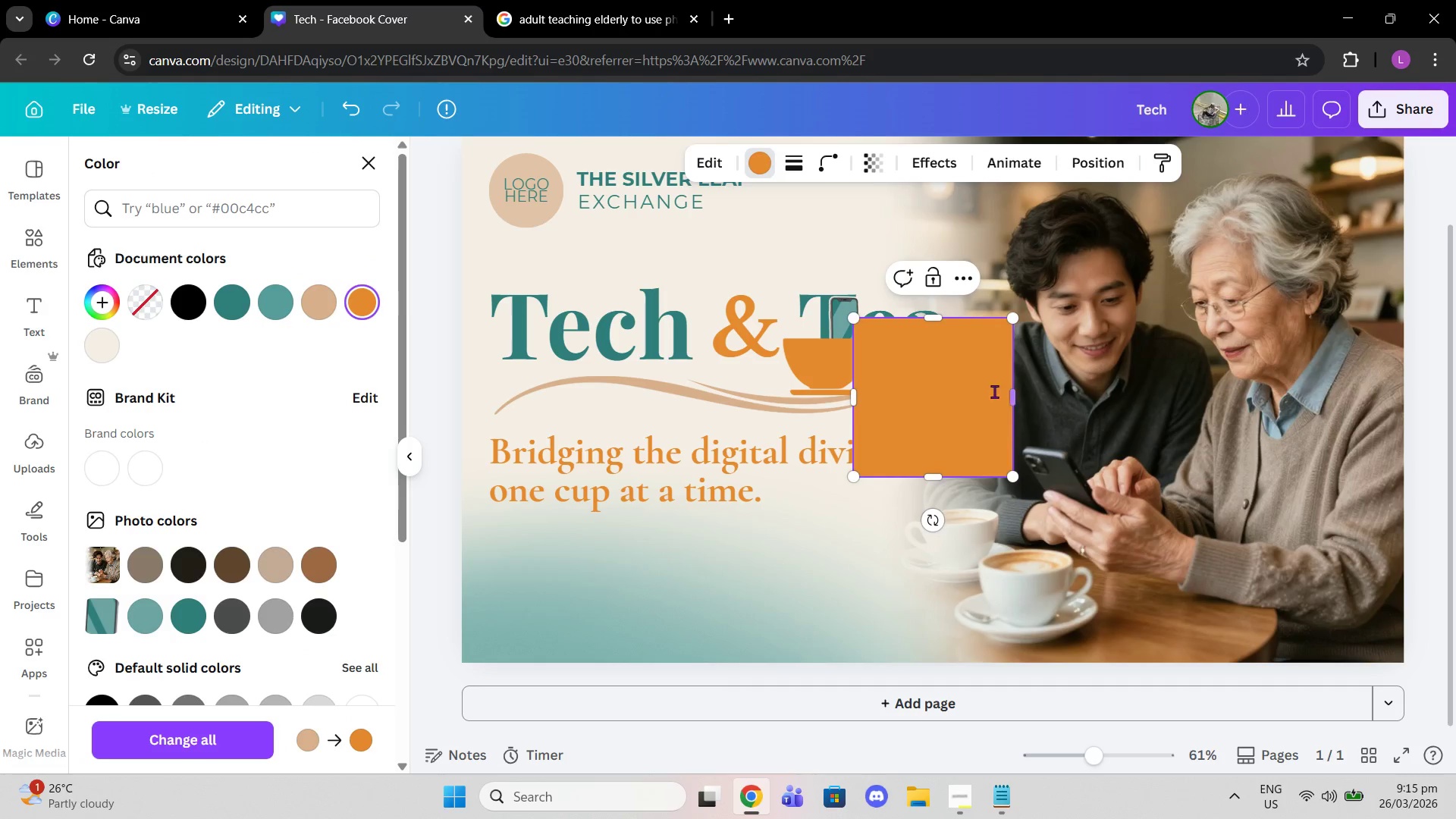 
left_click_drag(start_coordinate=[975, 386], to_coordinate=[574, 604])
 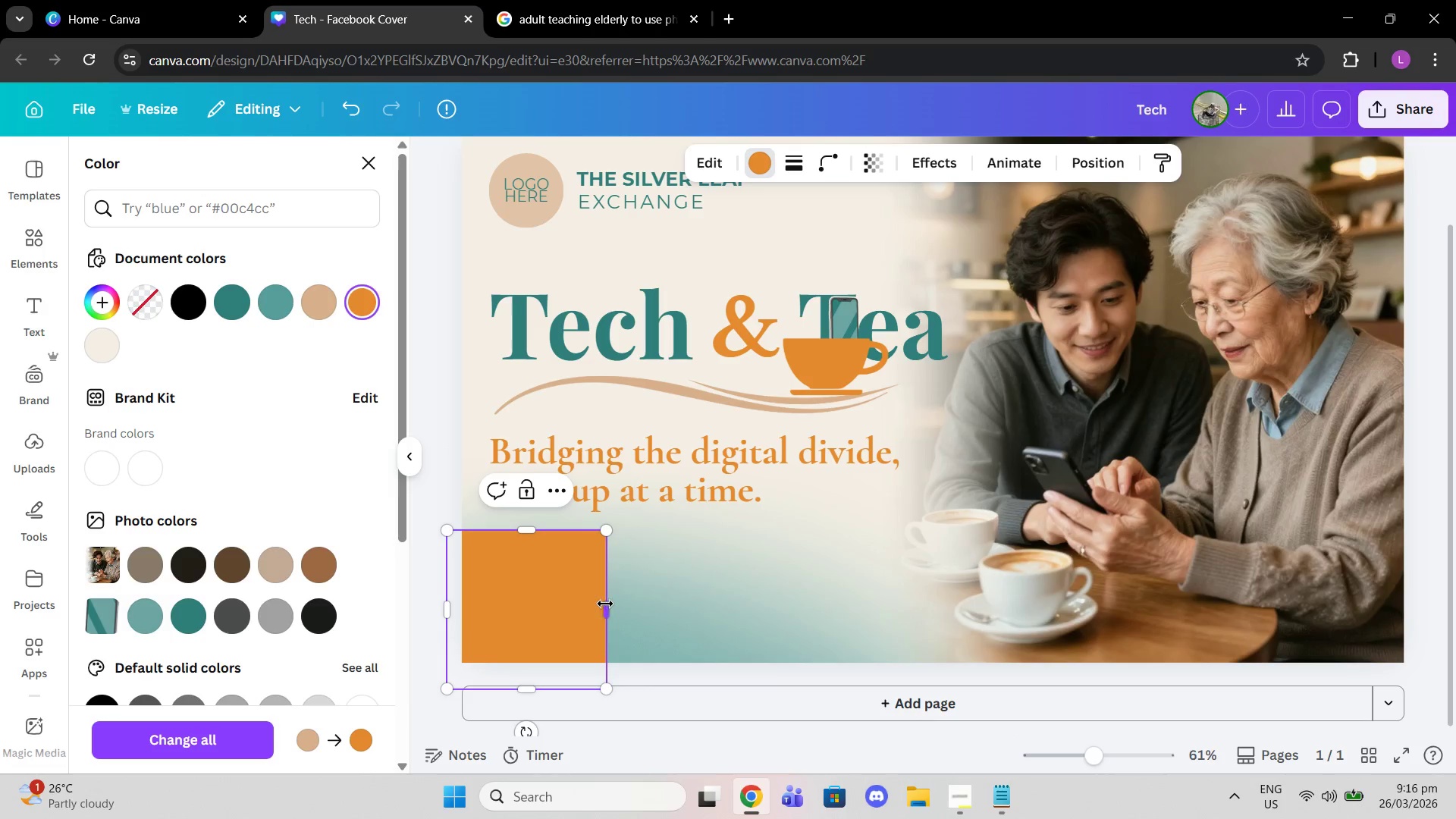 
left_click_drag(start_coordinate=[605, 604], to_coordinate=[934, 595])
 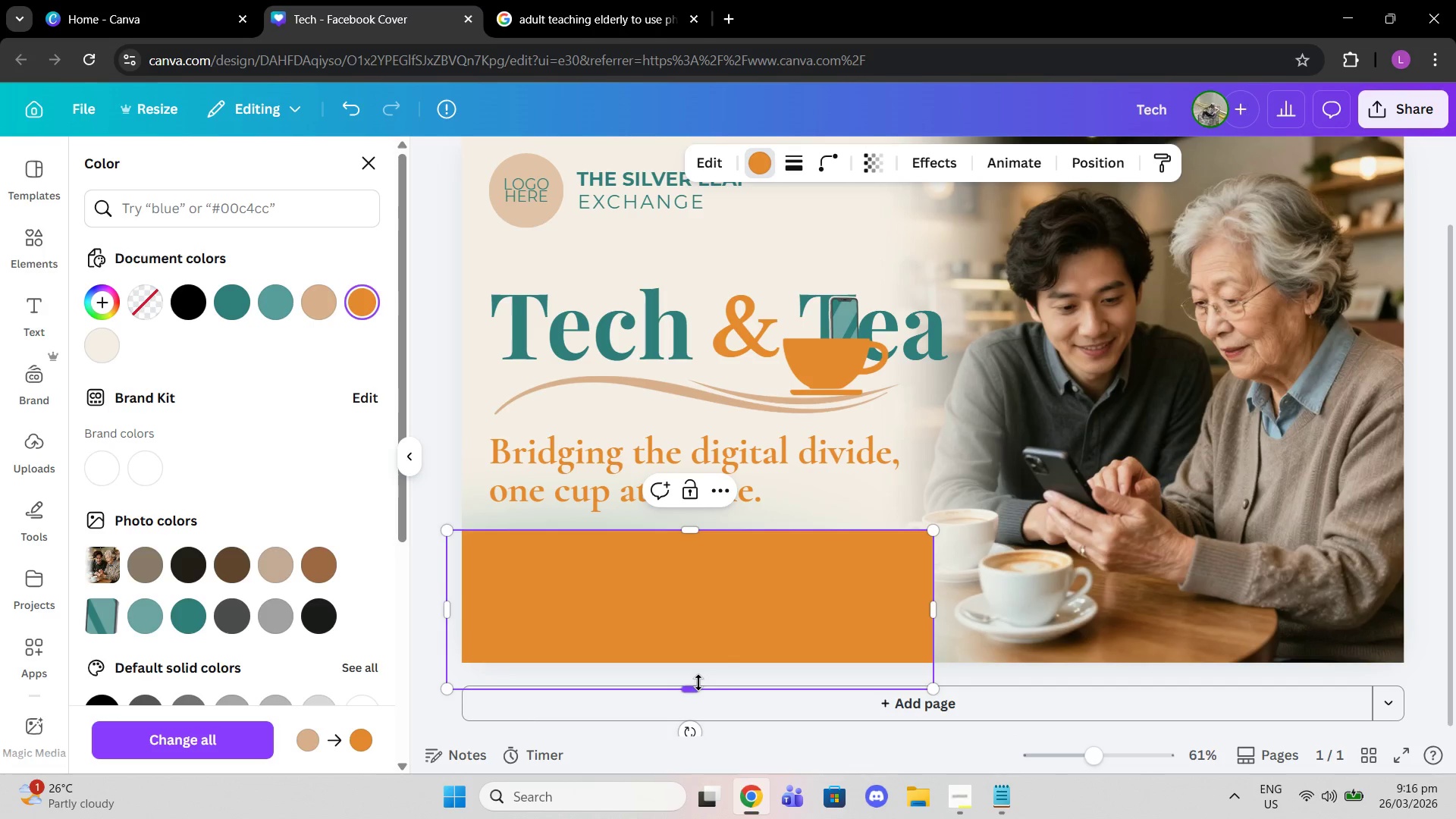 
left_click_drag(start_coordinate=[698, 682], to_coordinate=[698, 577])
 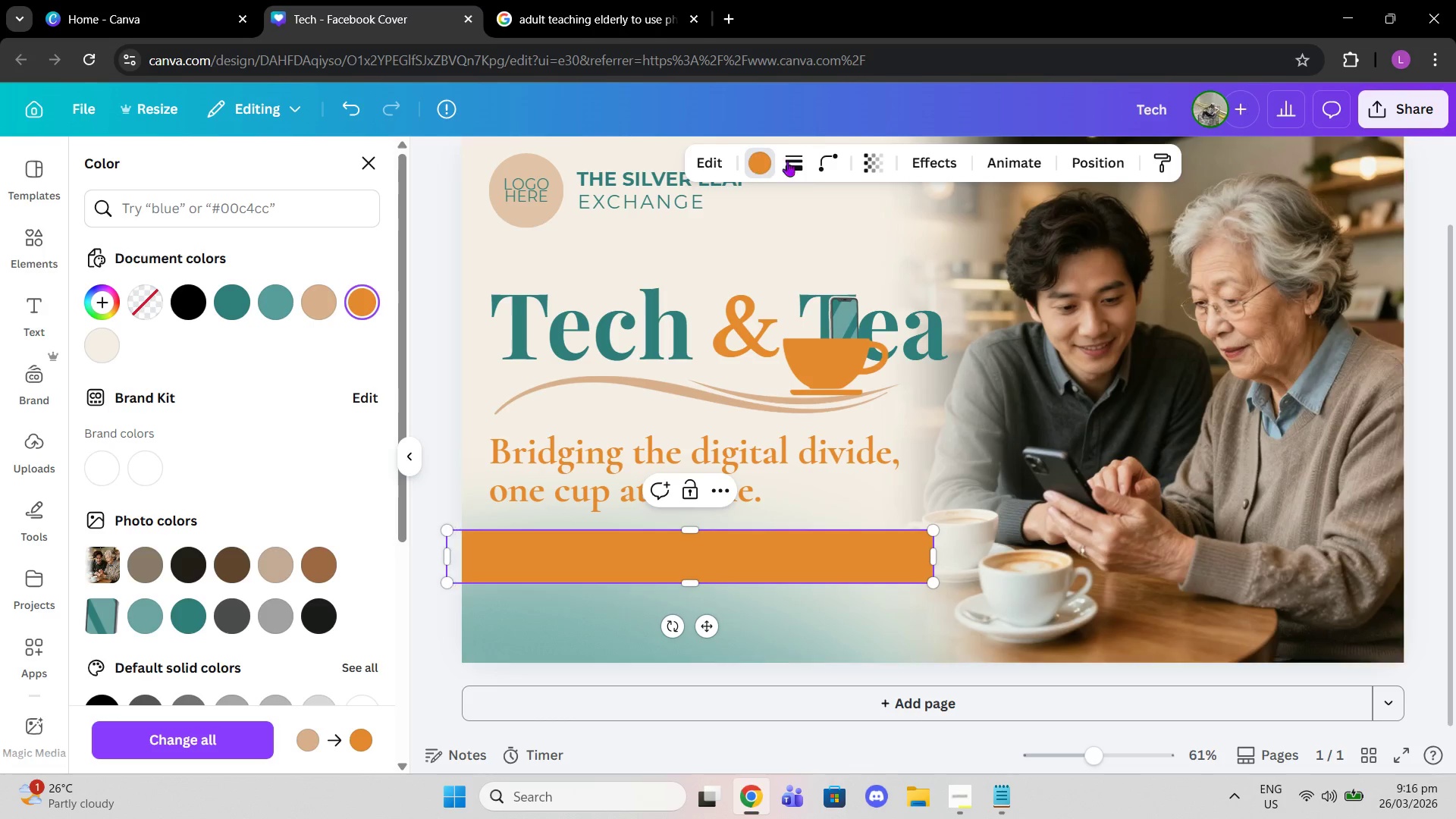 
left_click([799, 166])
 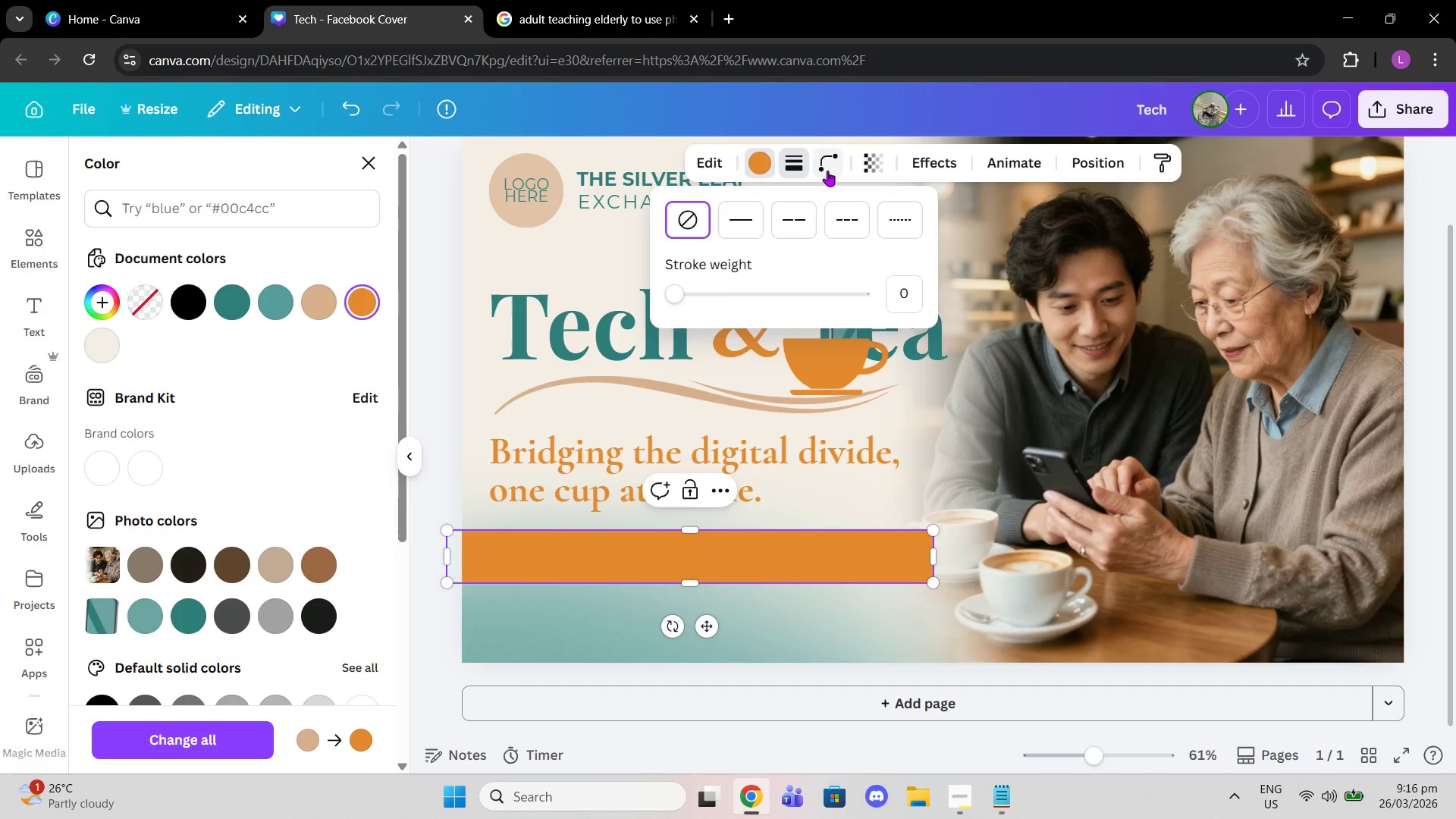 
left_click([827, 171])
 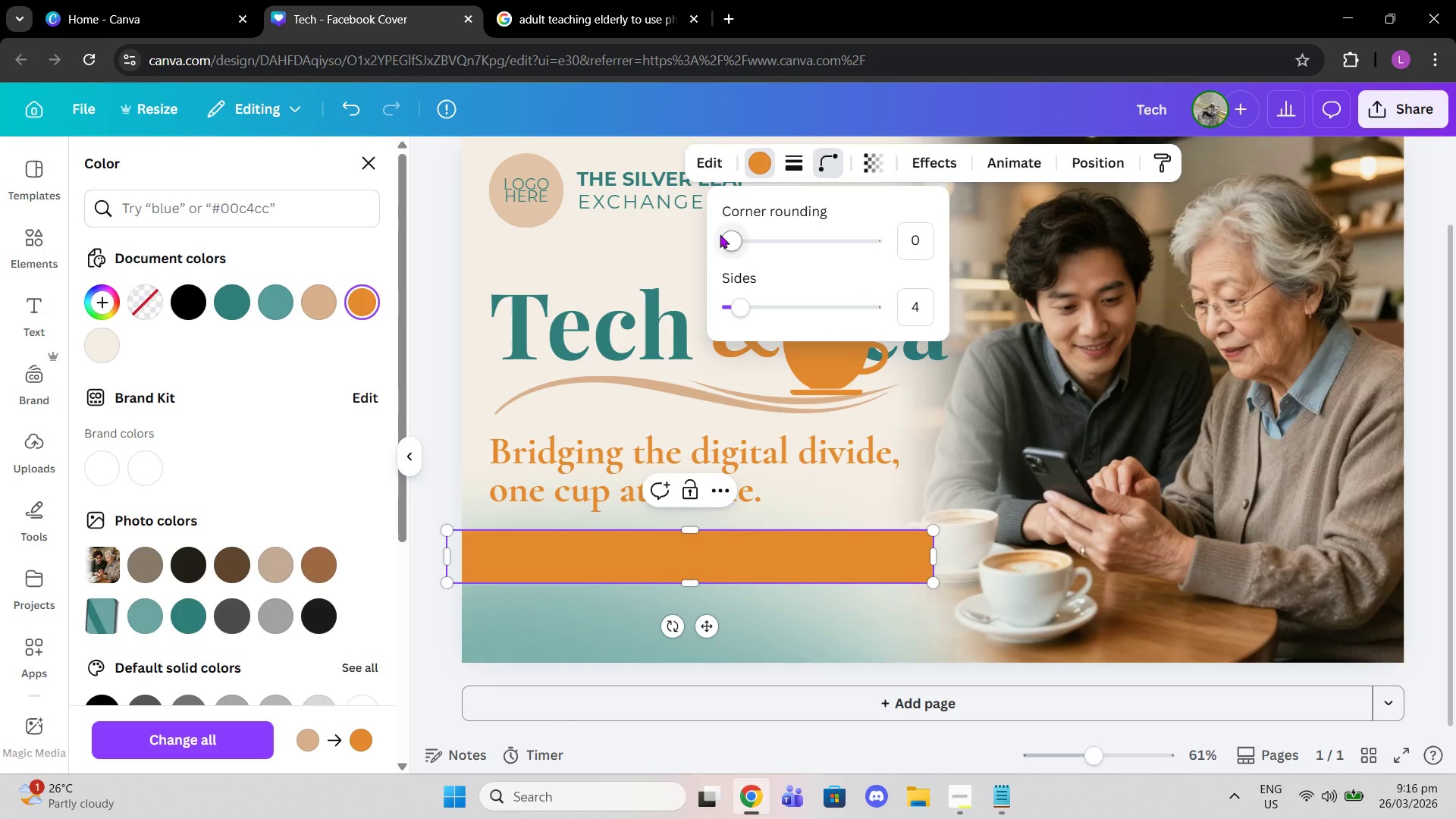 
left_click_drag(start_coordinate=[720, 234], to_coordinate=[759, 237])
 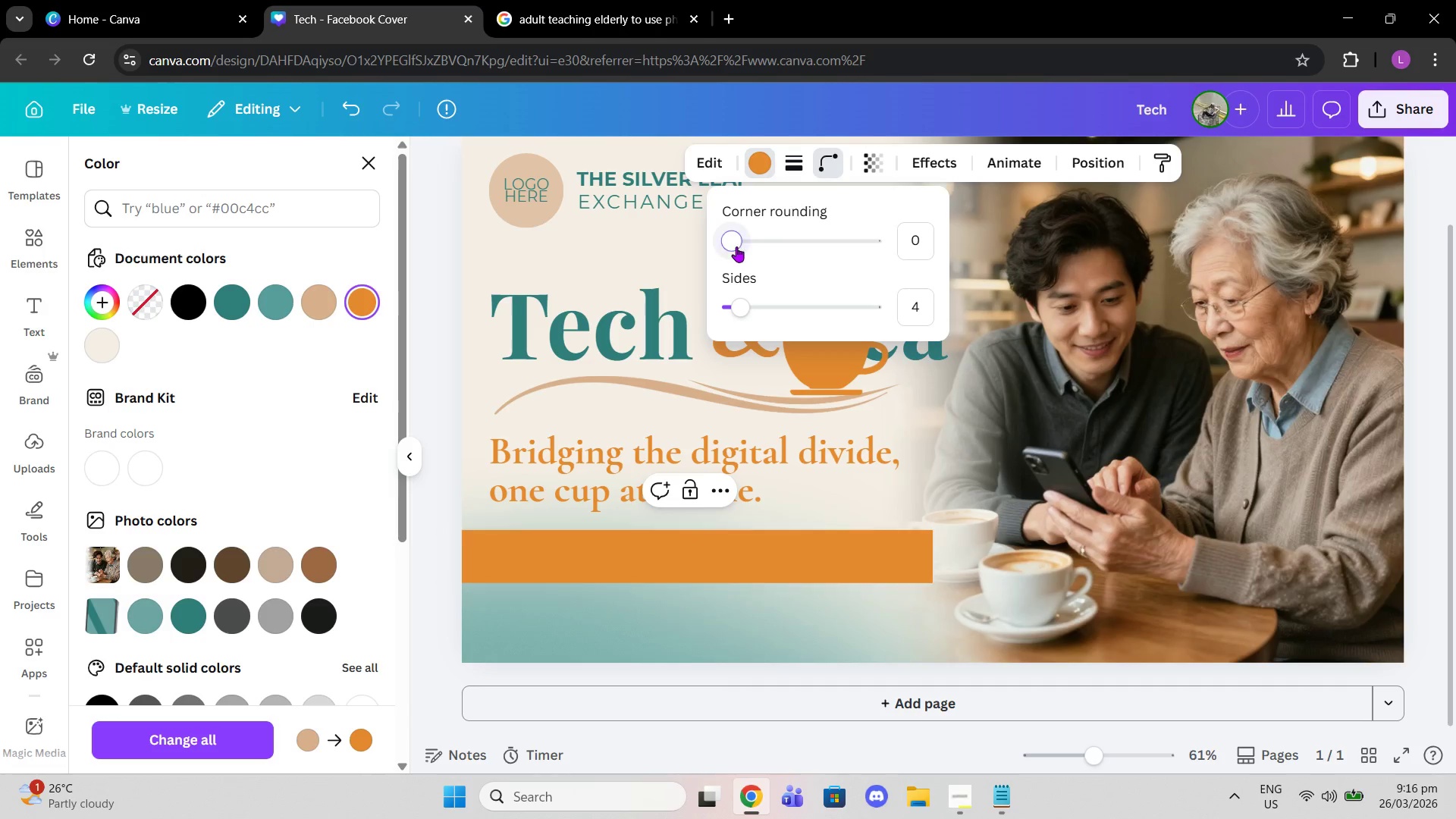 
left_click_drag(start_coordinate=[725, 245], to_coordinate=[794, 256])
 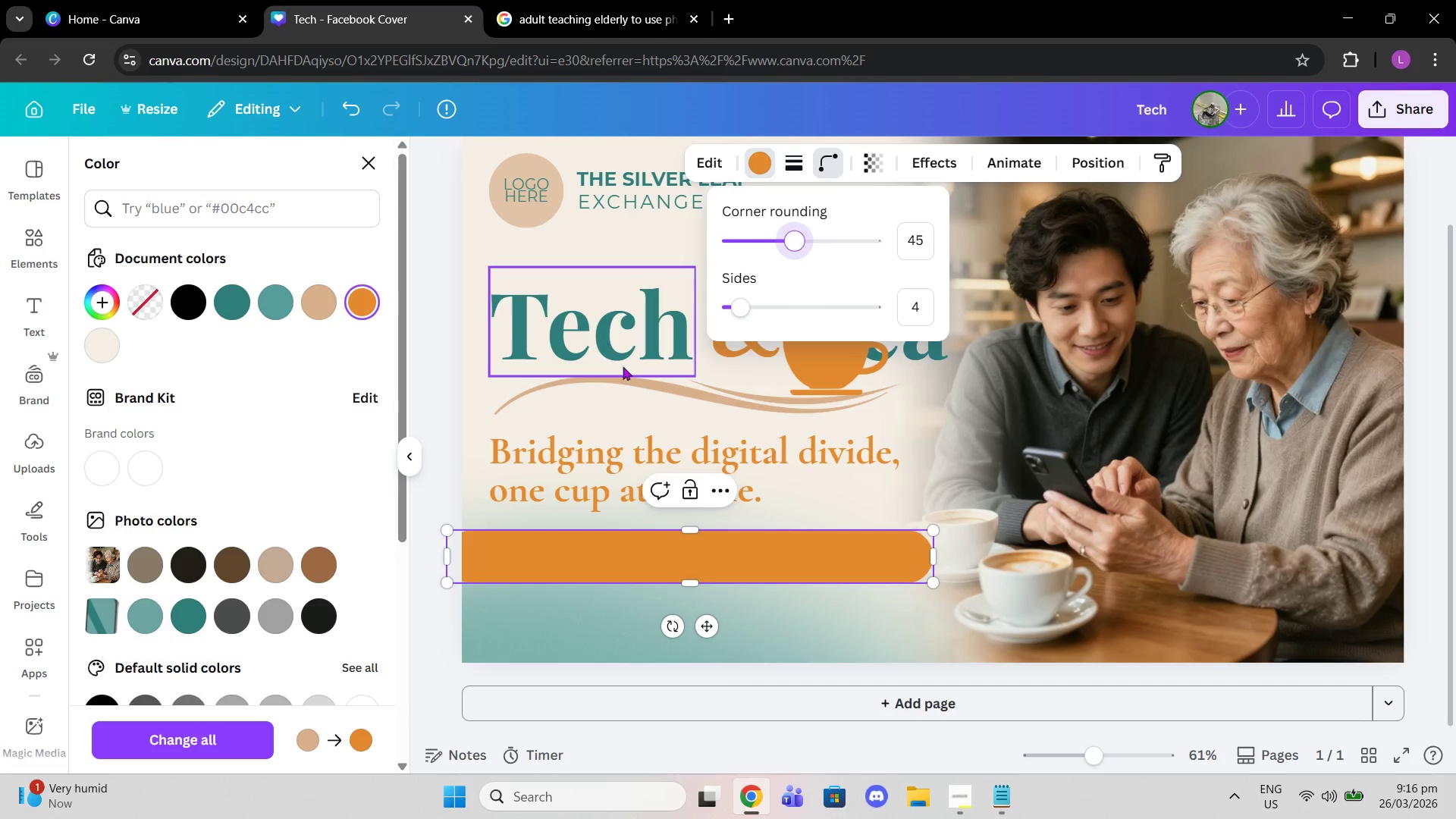 
left_click([588, 468])
 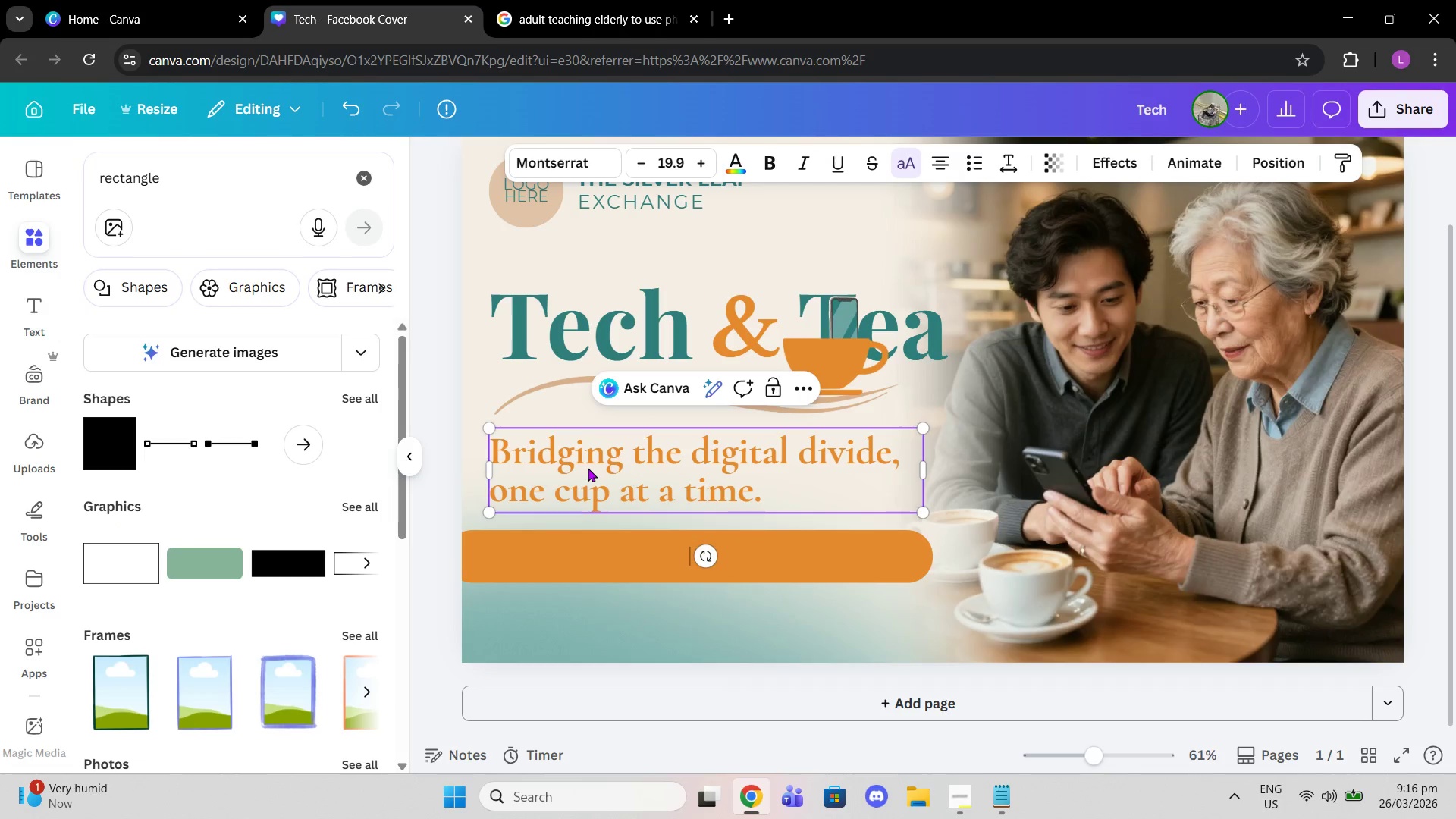 
key(Control+C)
 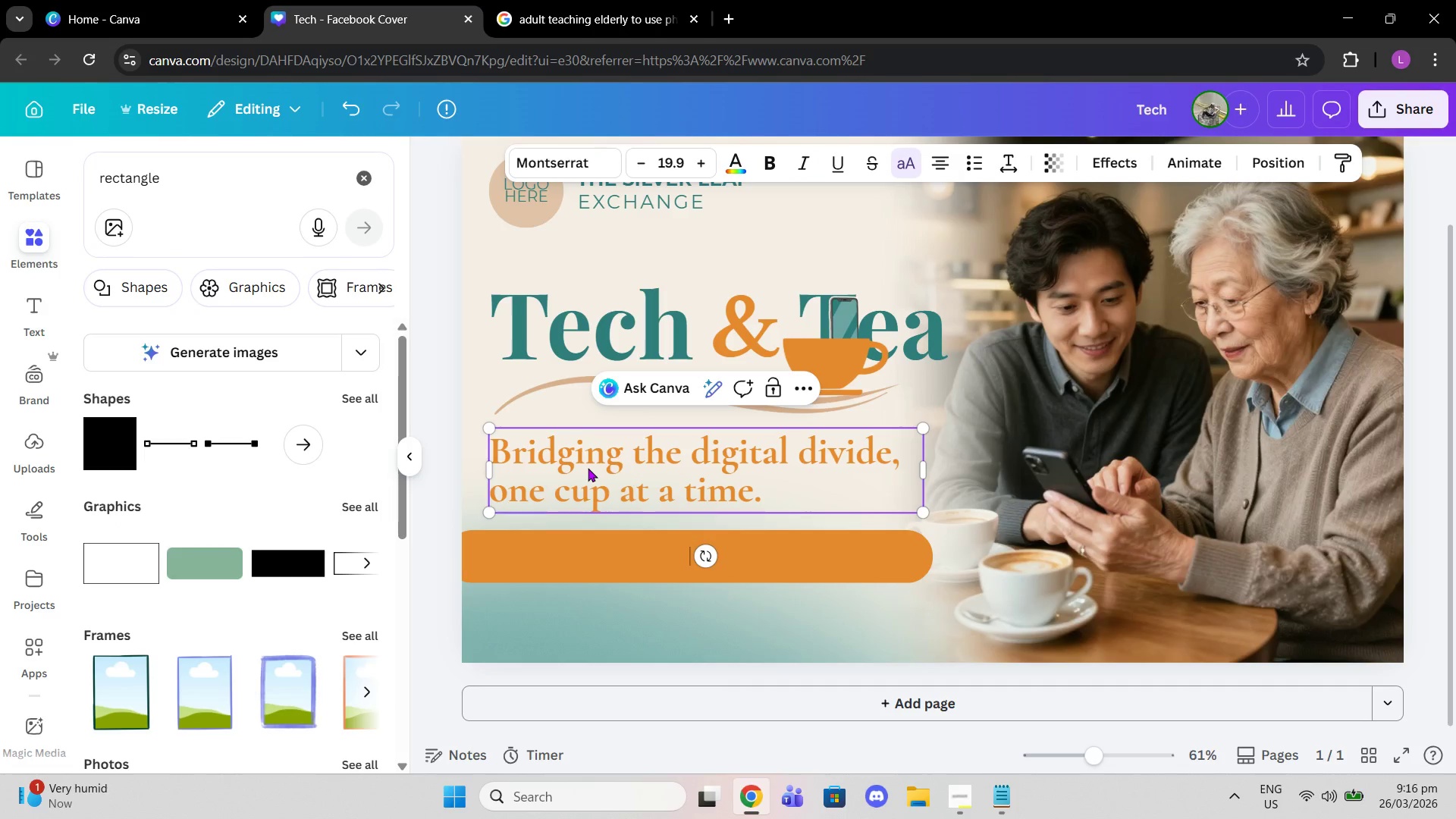 
key(Control+ControlLeft)
 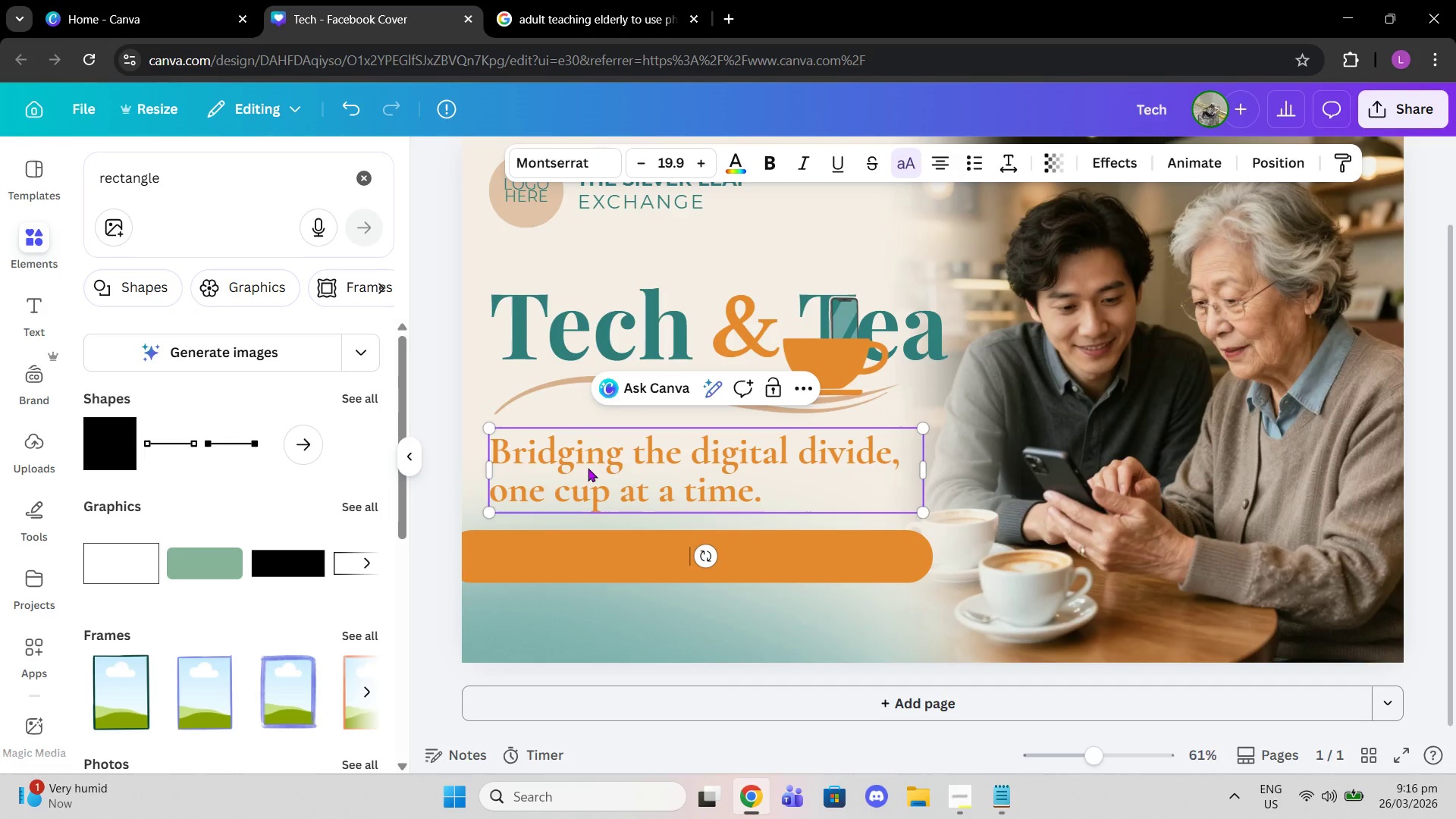 
key(Control+V)
 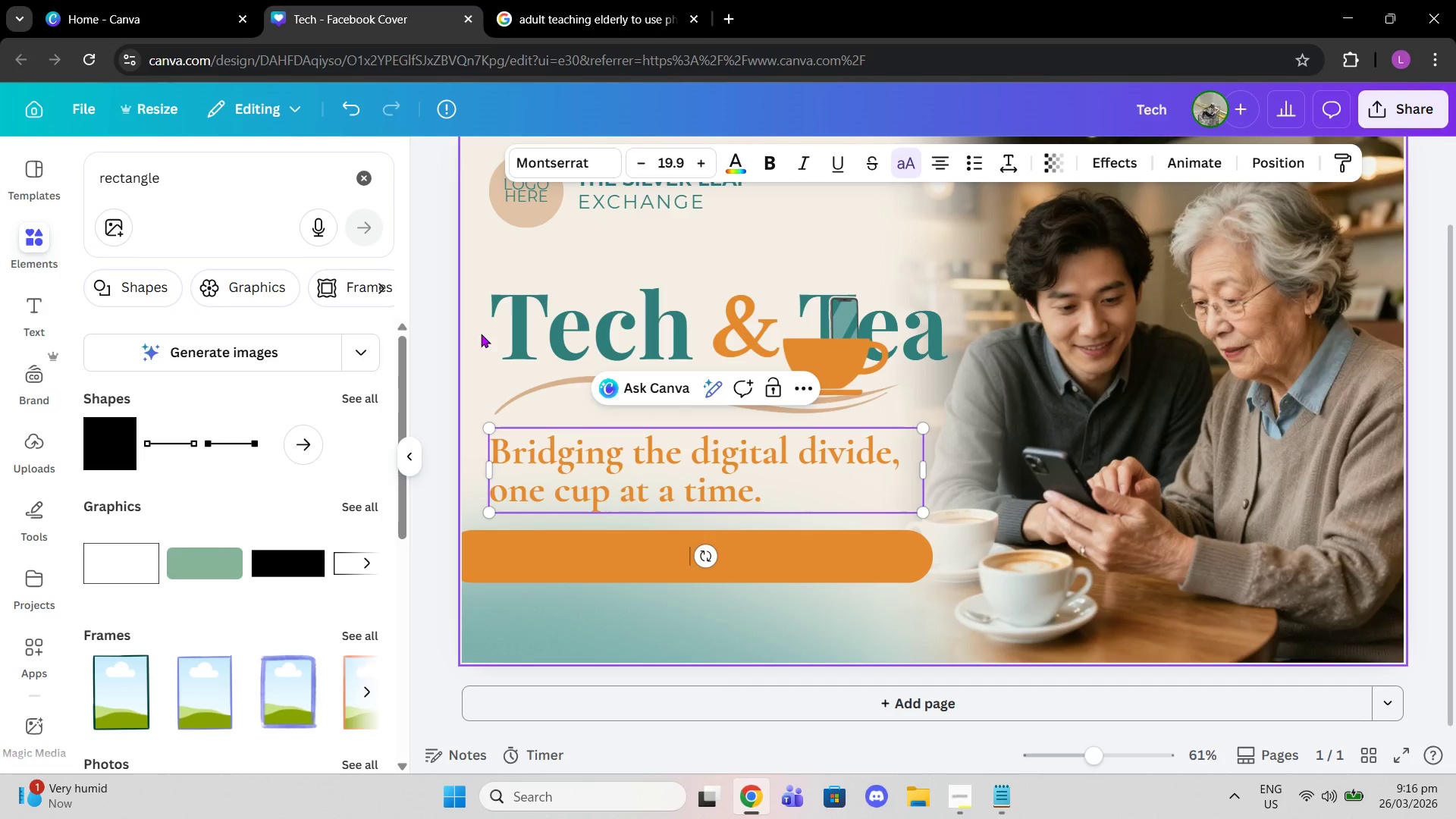 
left_click([438, 325])
 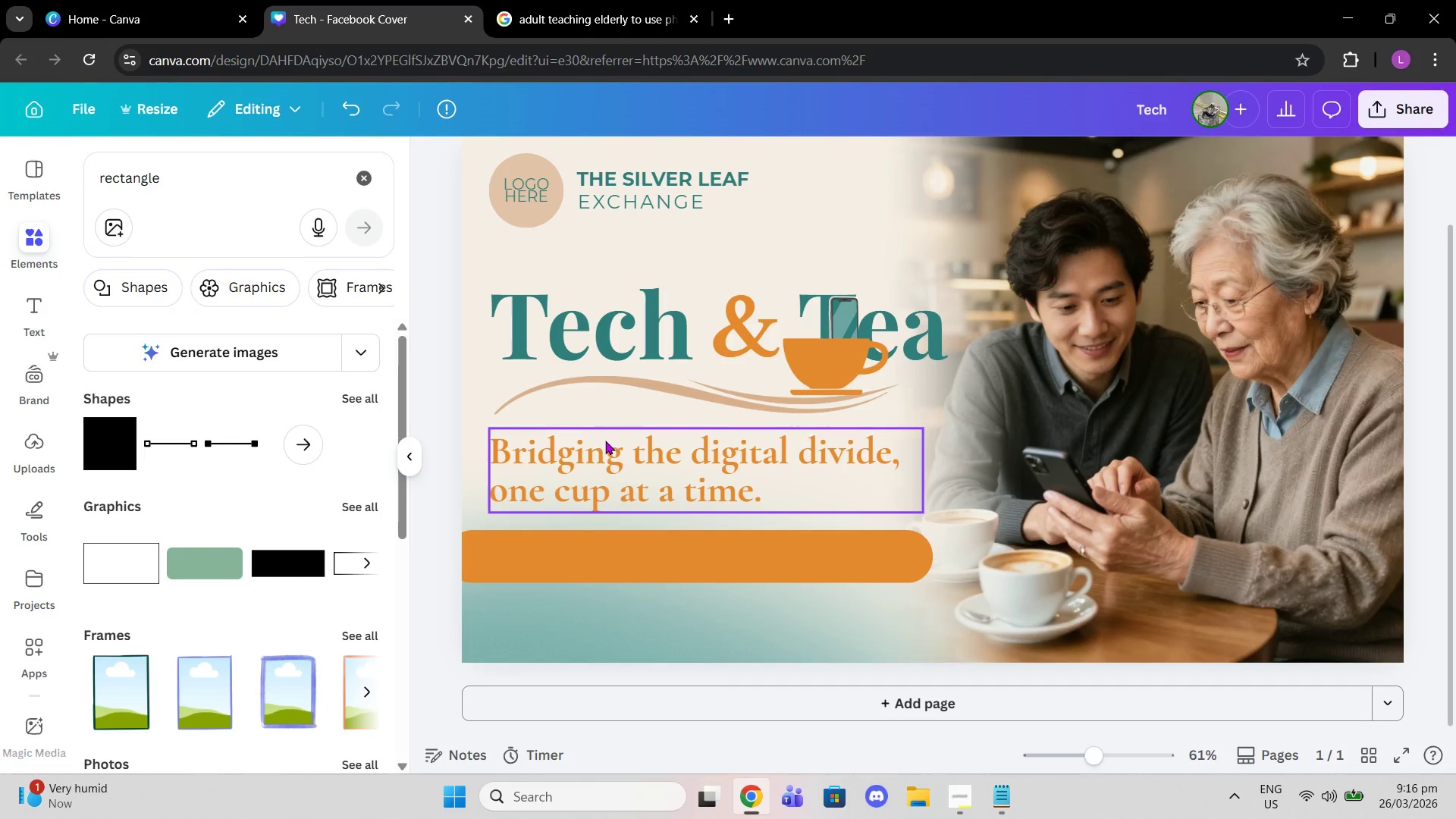 
left_click([613, 452])
 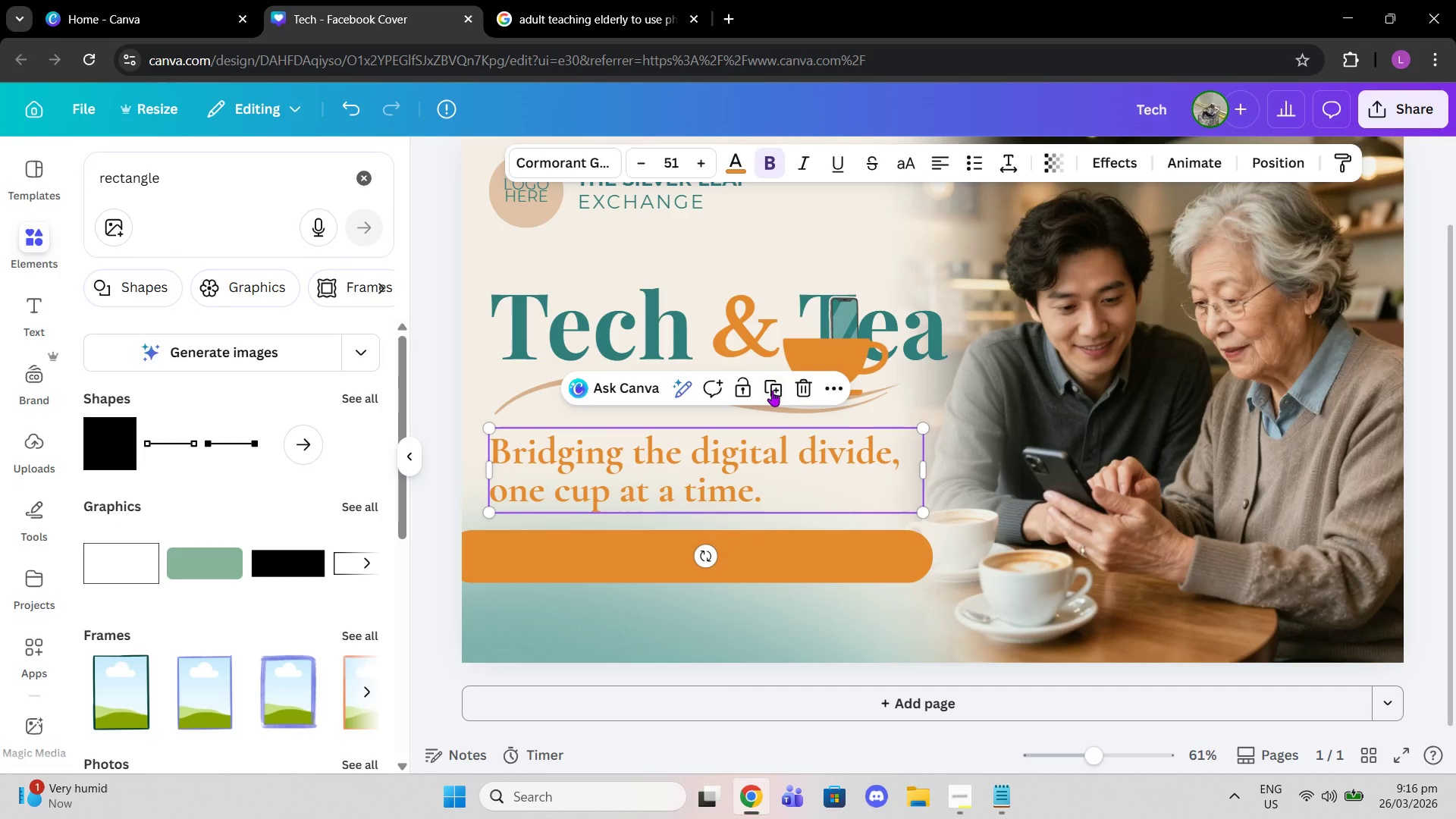 
left_click([774, 388])
 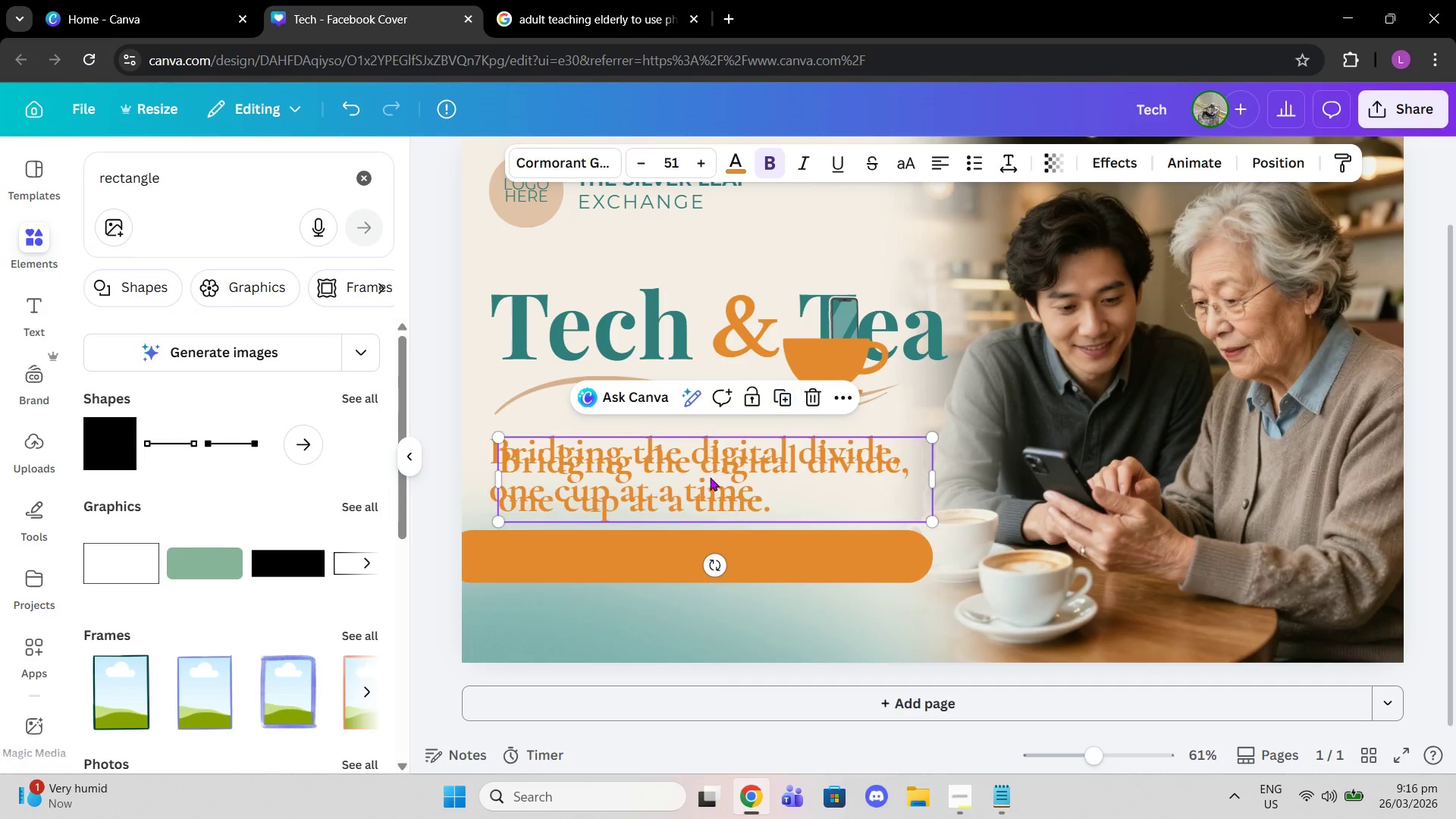 
left_click_drag(start_coordinate=[710, 482], to_coordinate=[694, 550])
 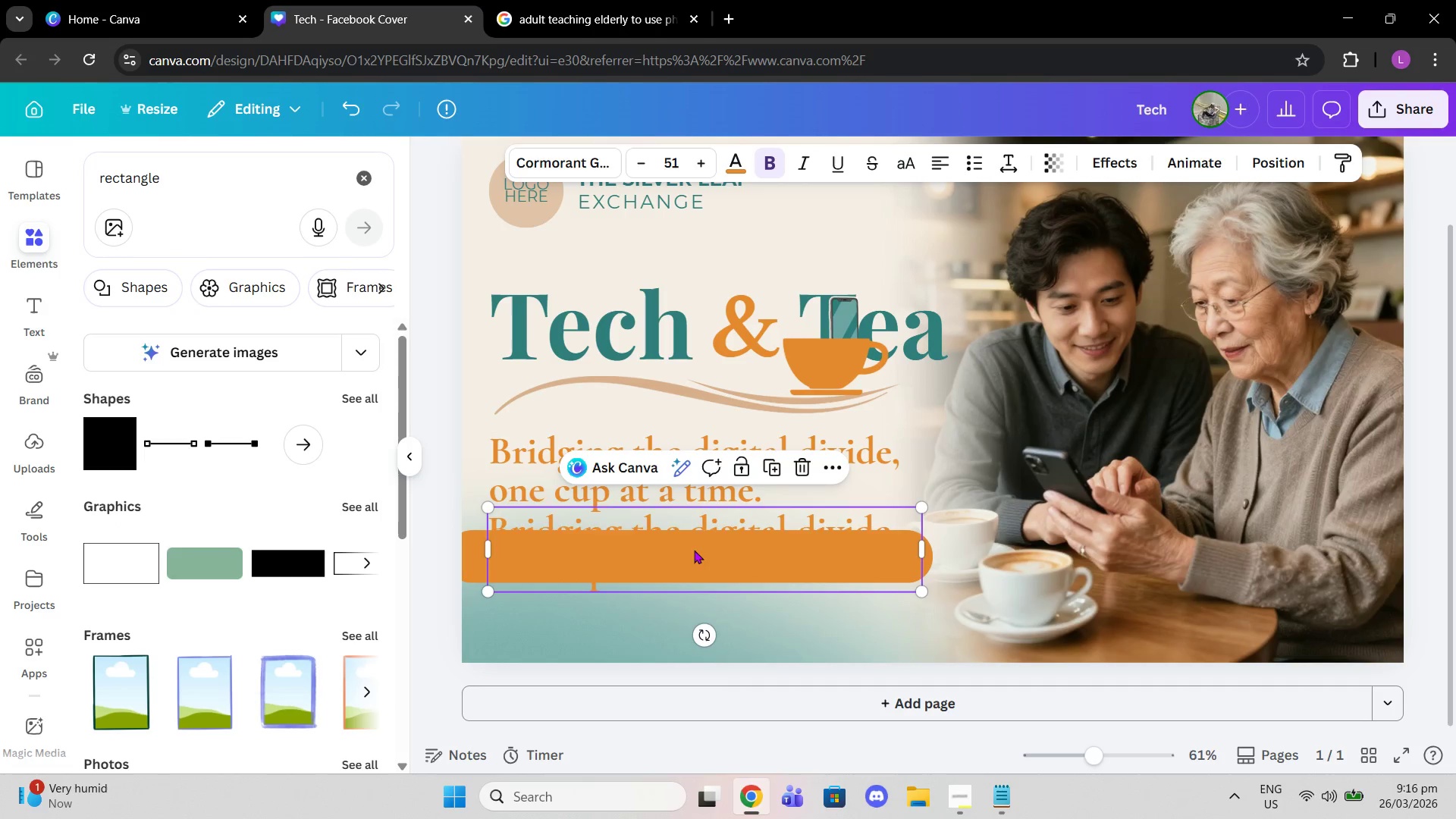 
left_click([694, 550])
 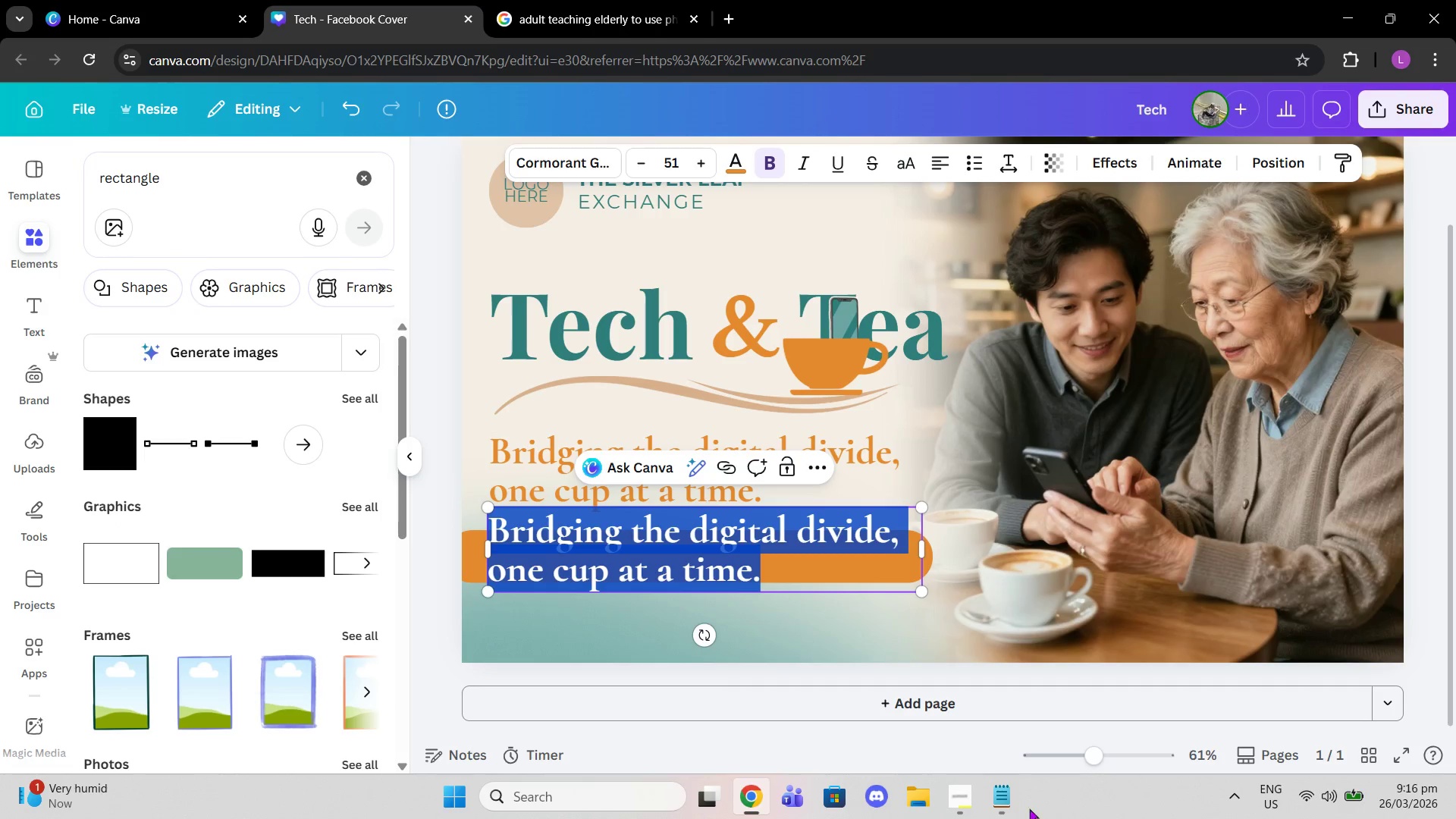 
left_click([1015, 802])
 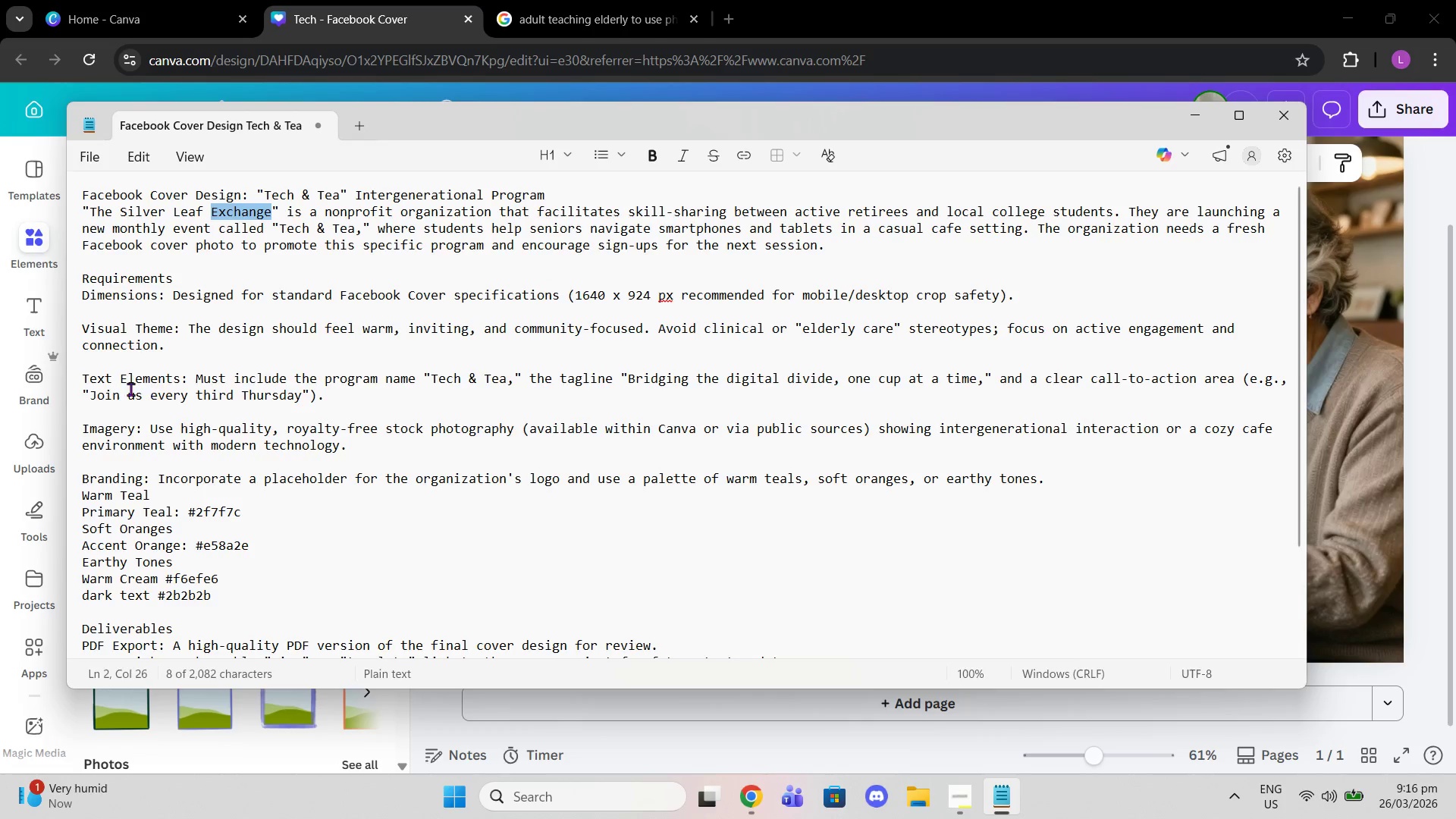 
left_click_drag(start_coordinate=[89, 400], to_coordinate=[299, 396])
 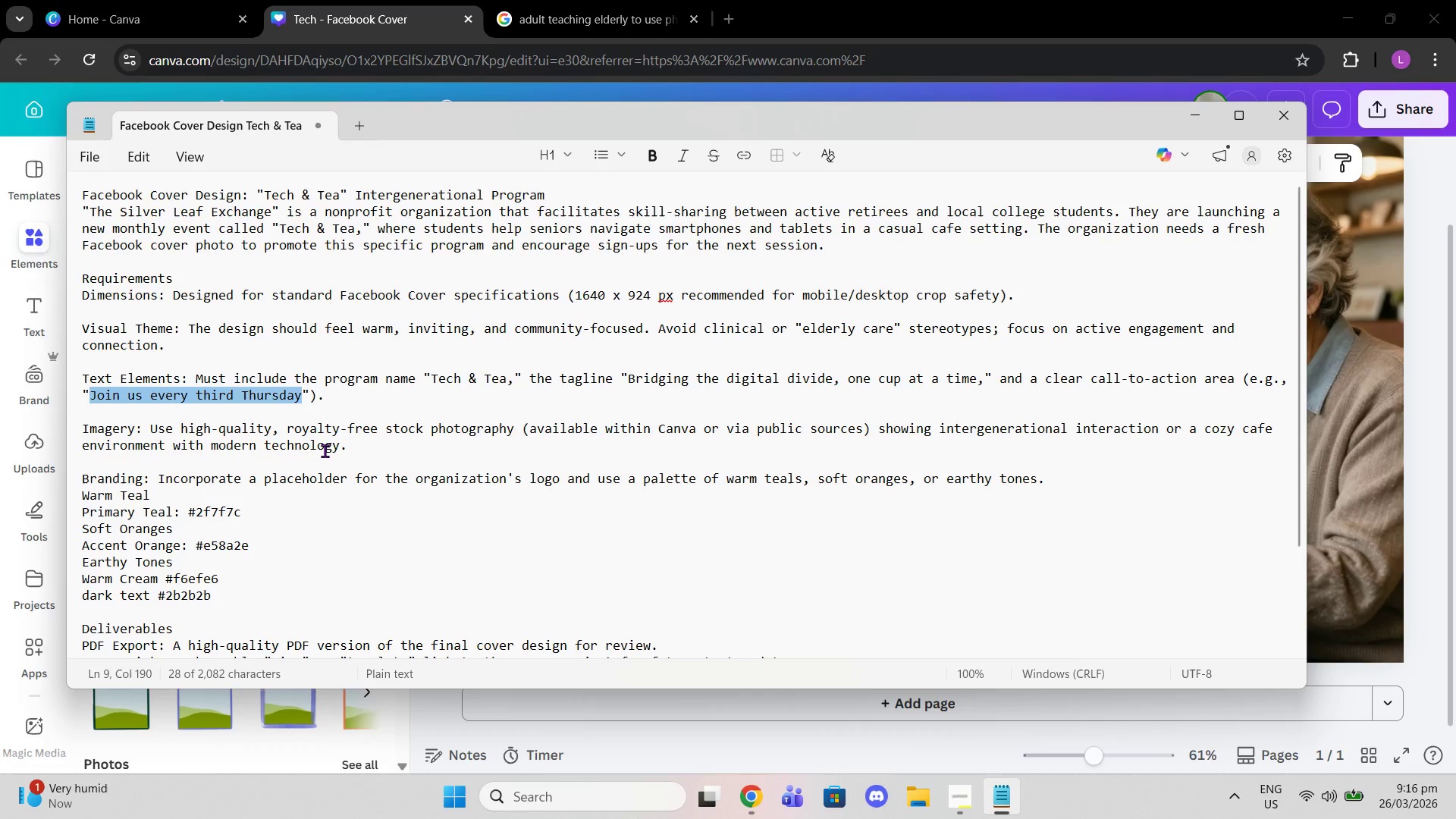 
key(Control+C)
 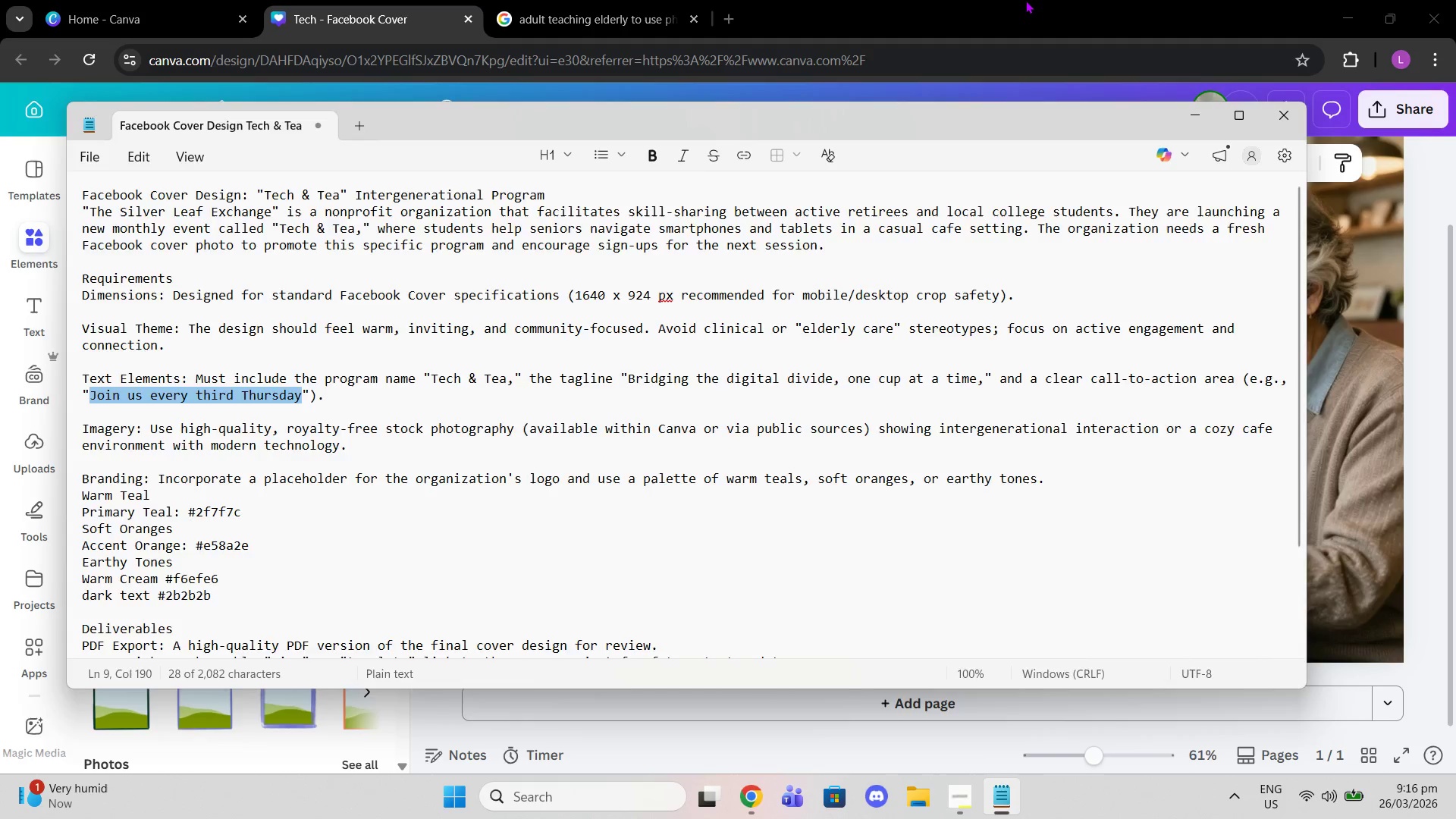 
left_click([1025, 0])
 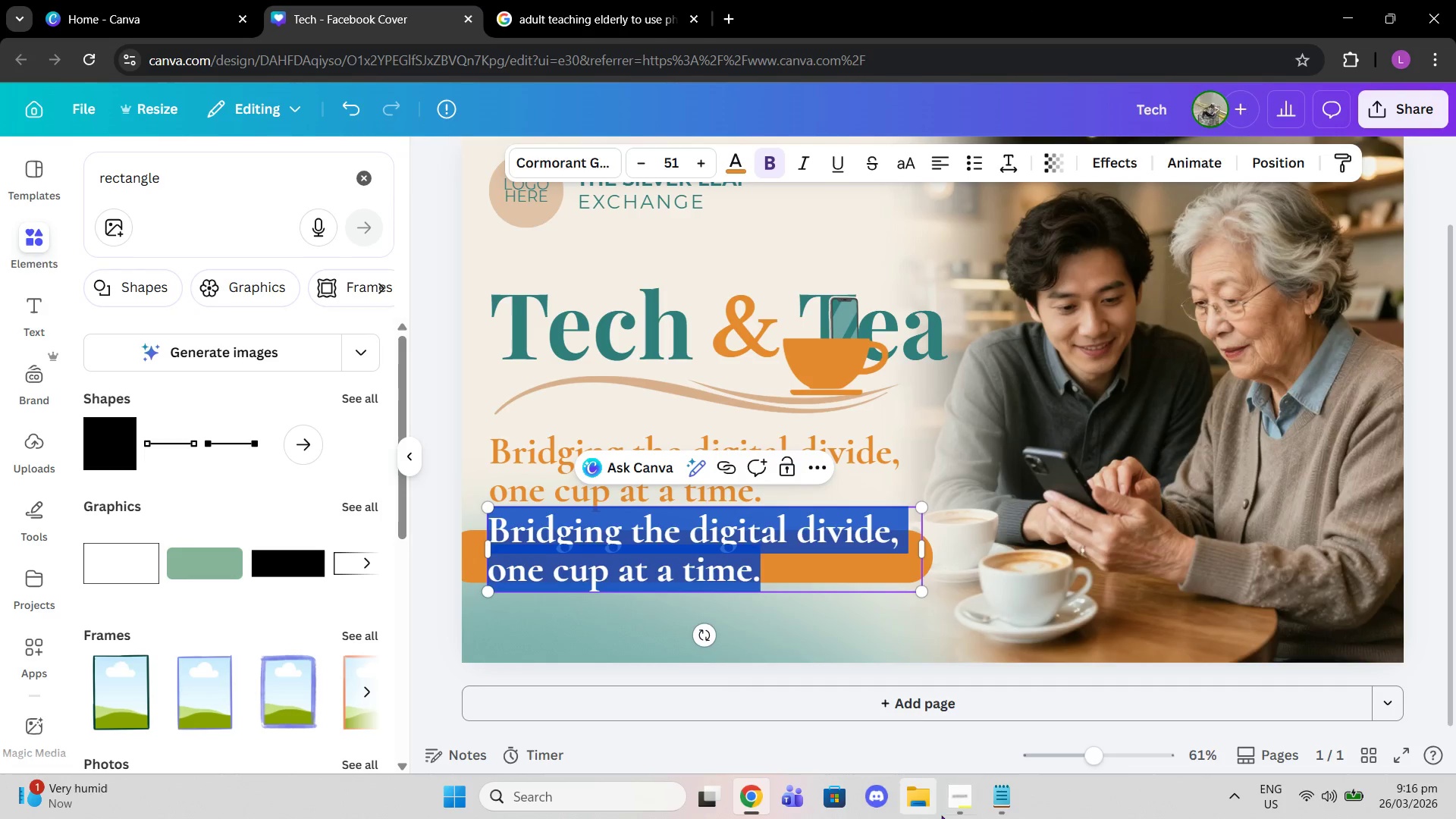 
left_click([951, 814])
 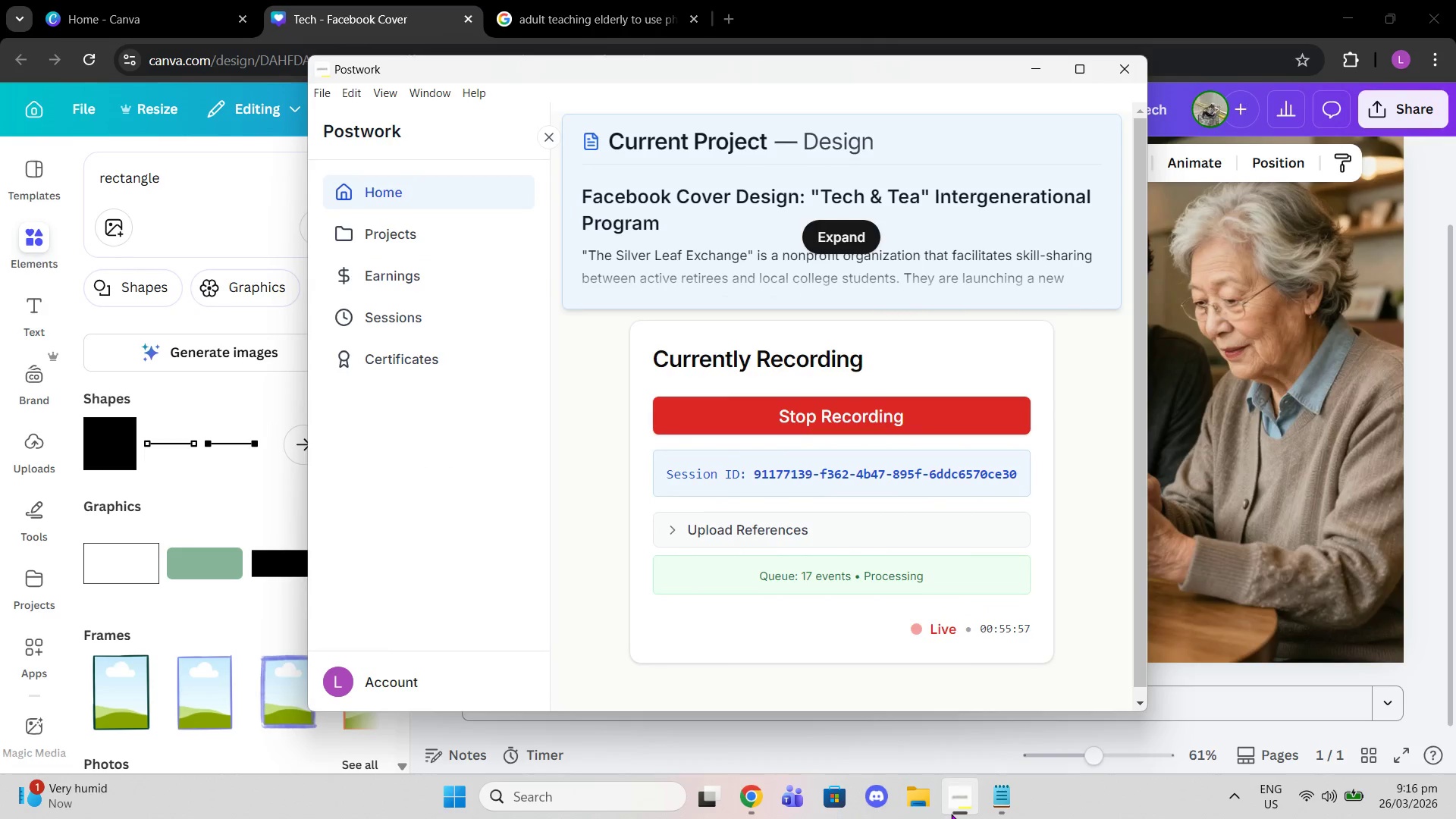 
left_click([951, 814])
 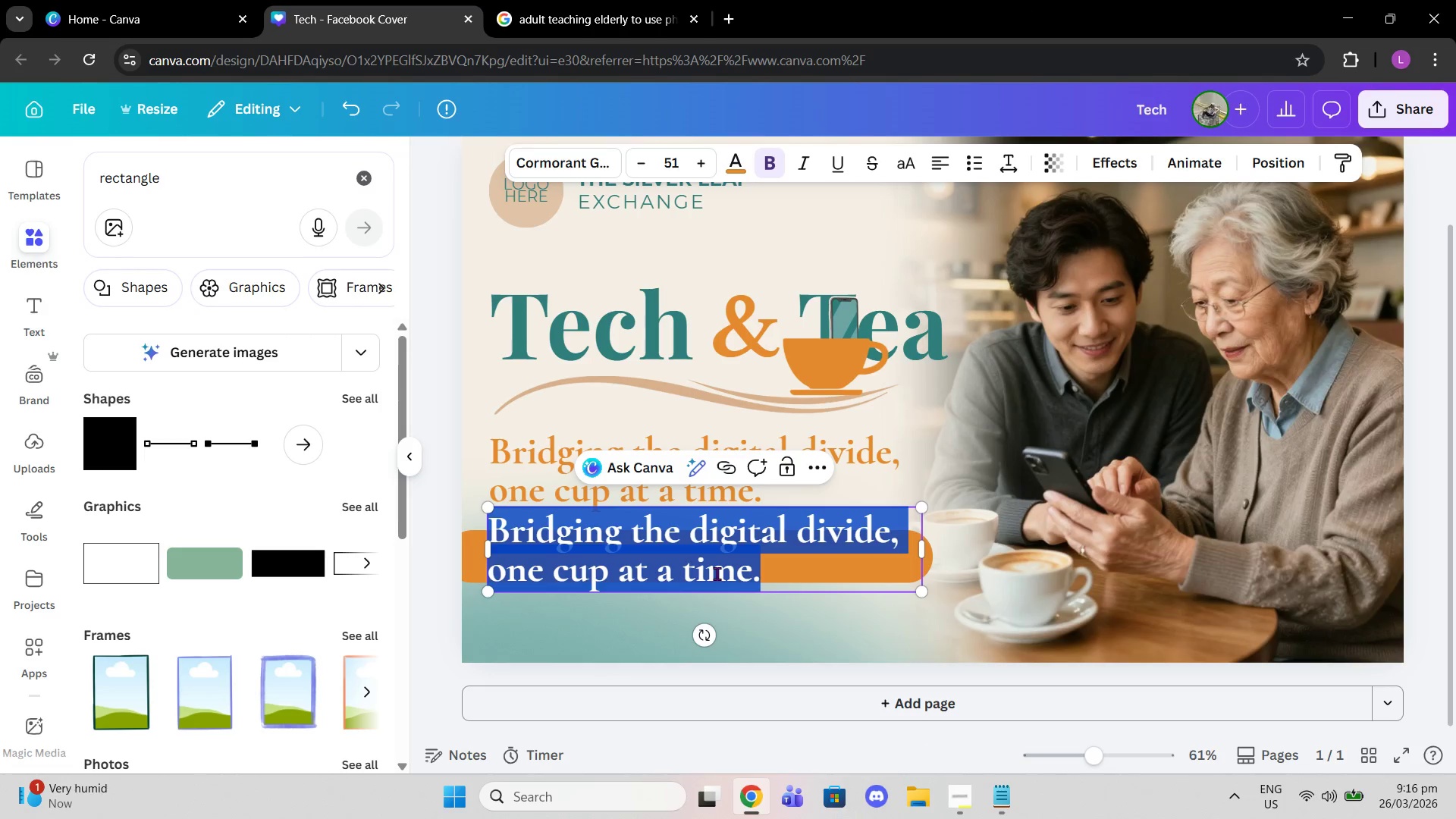 
key(Control+Shift+V)
 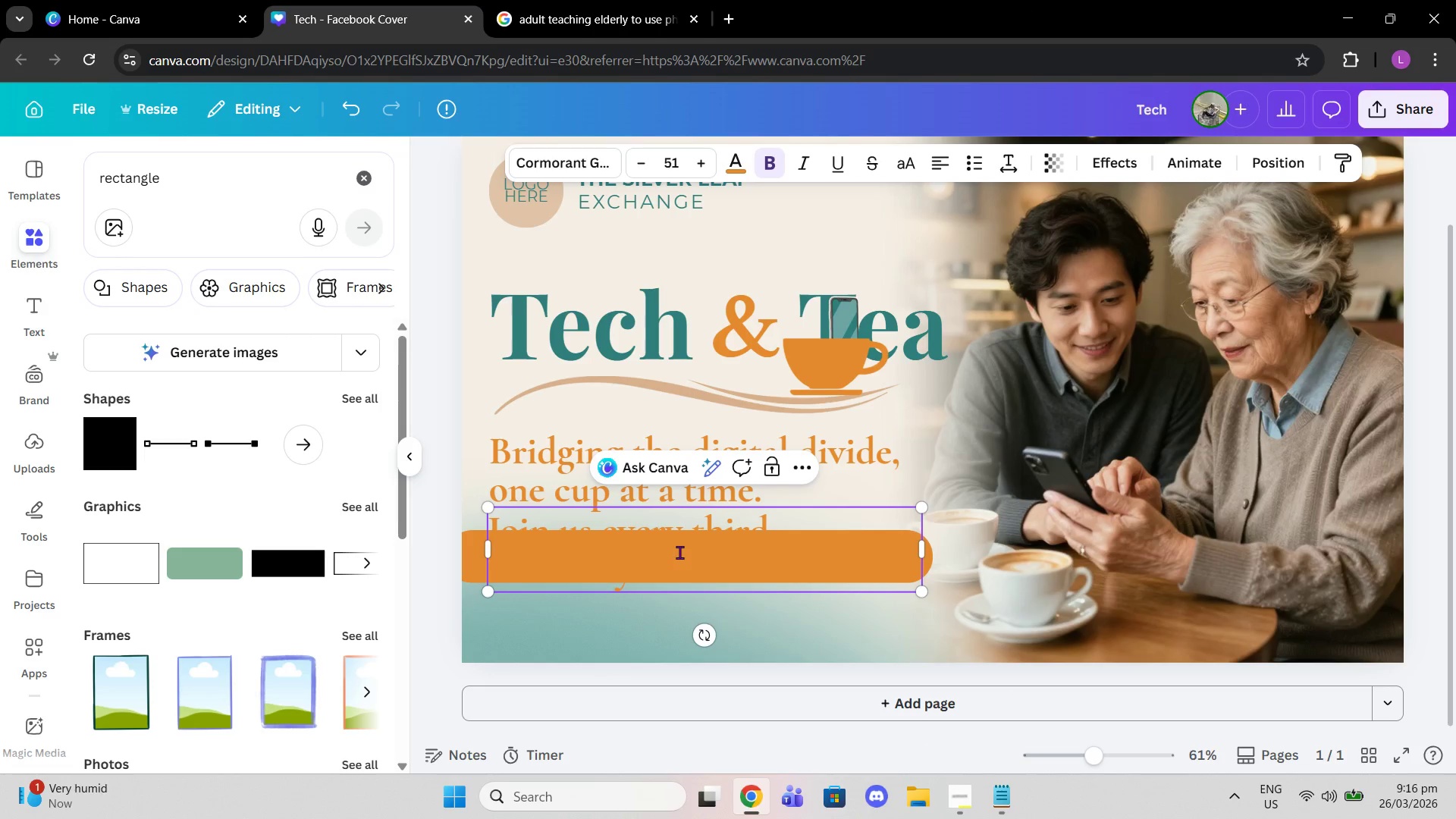 
left_click_drag(start_coordinate=[679, 552], to_coordinate=[681, 610])
 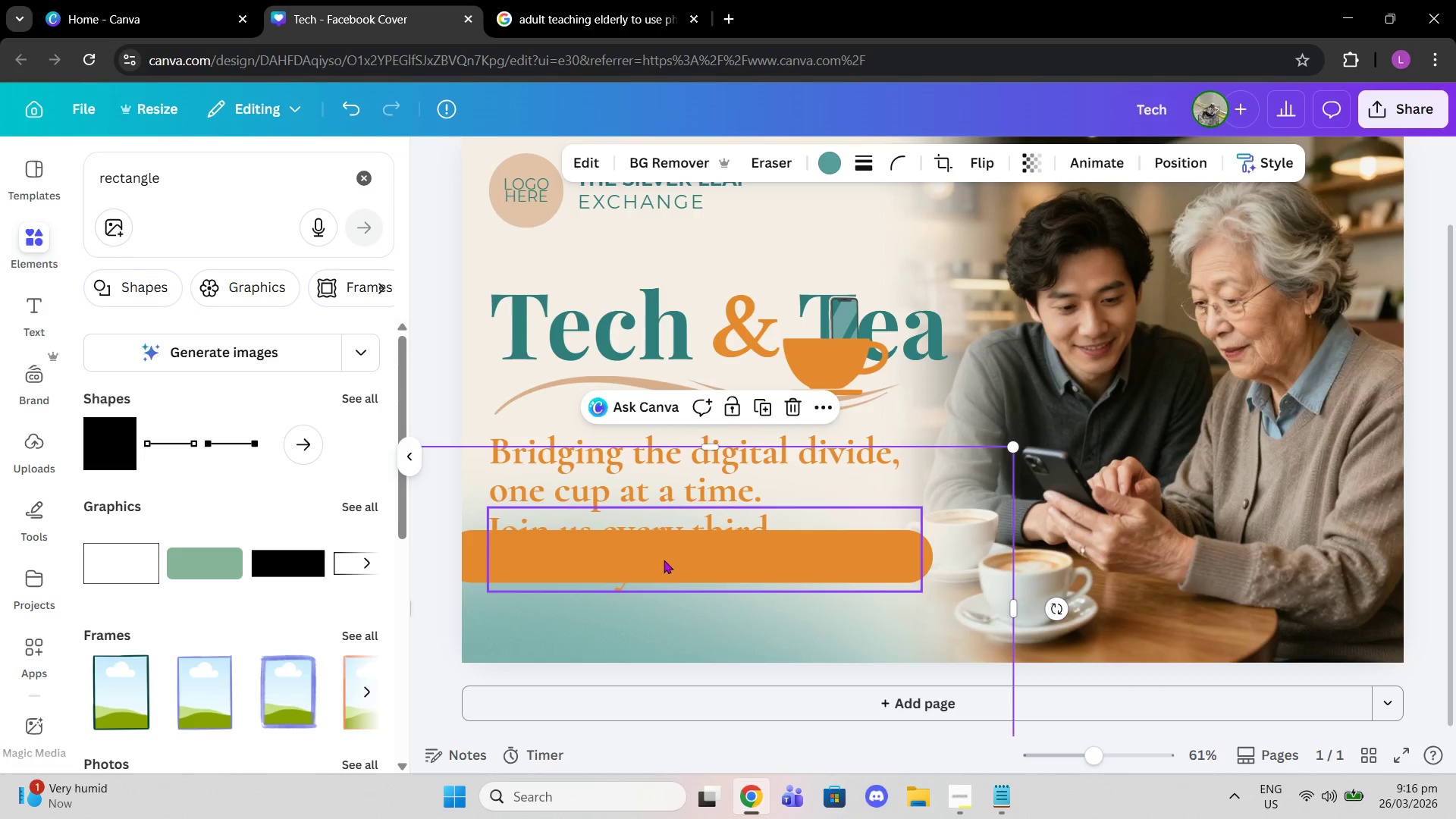 
double_click([664, 560])
 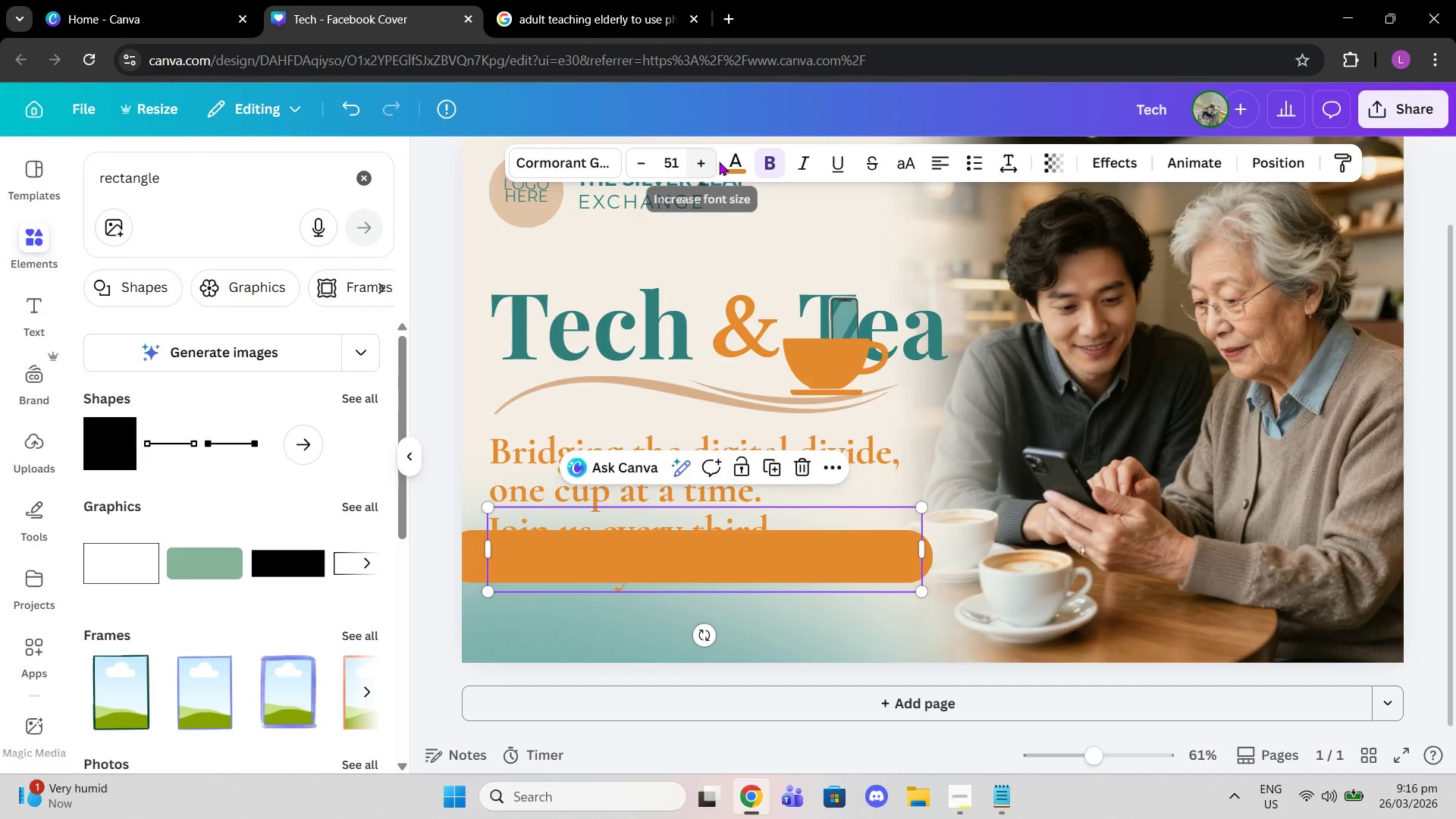 
double_click([735, 162])
 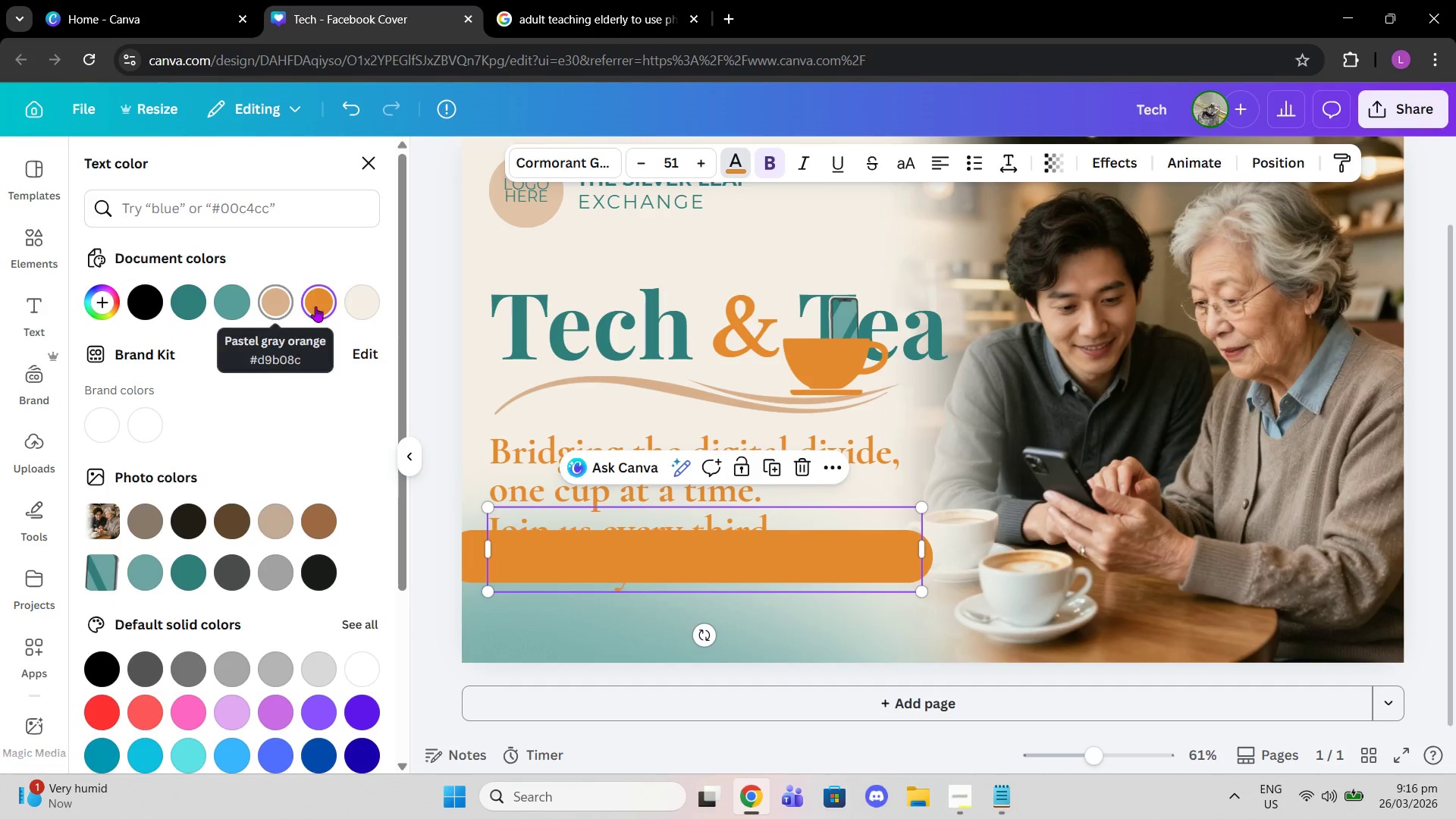 
left_click([360, 305])
 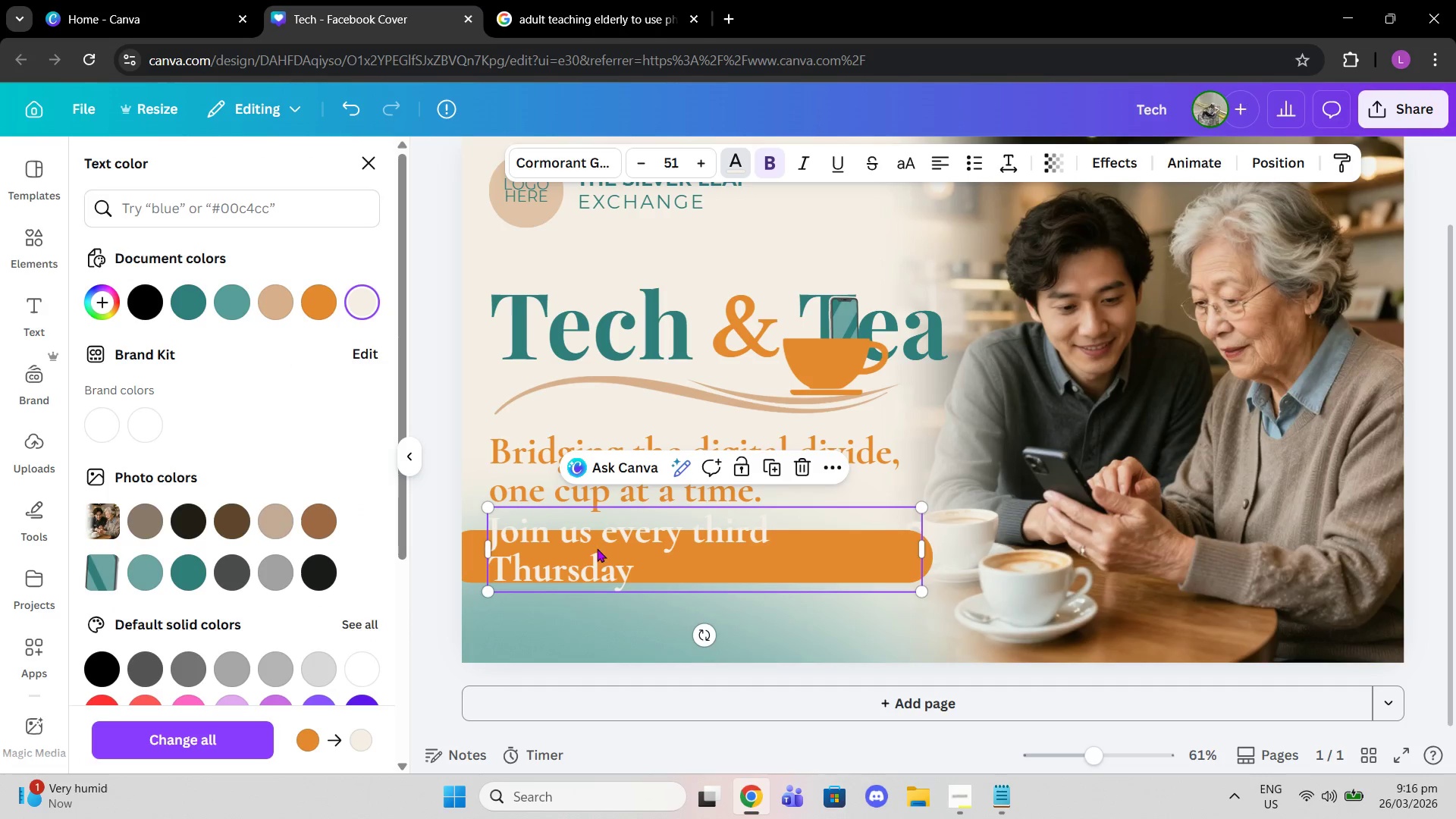 
left_click_drag(start_coordinate=[595, 549], to_coordinate=[586, 573])
 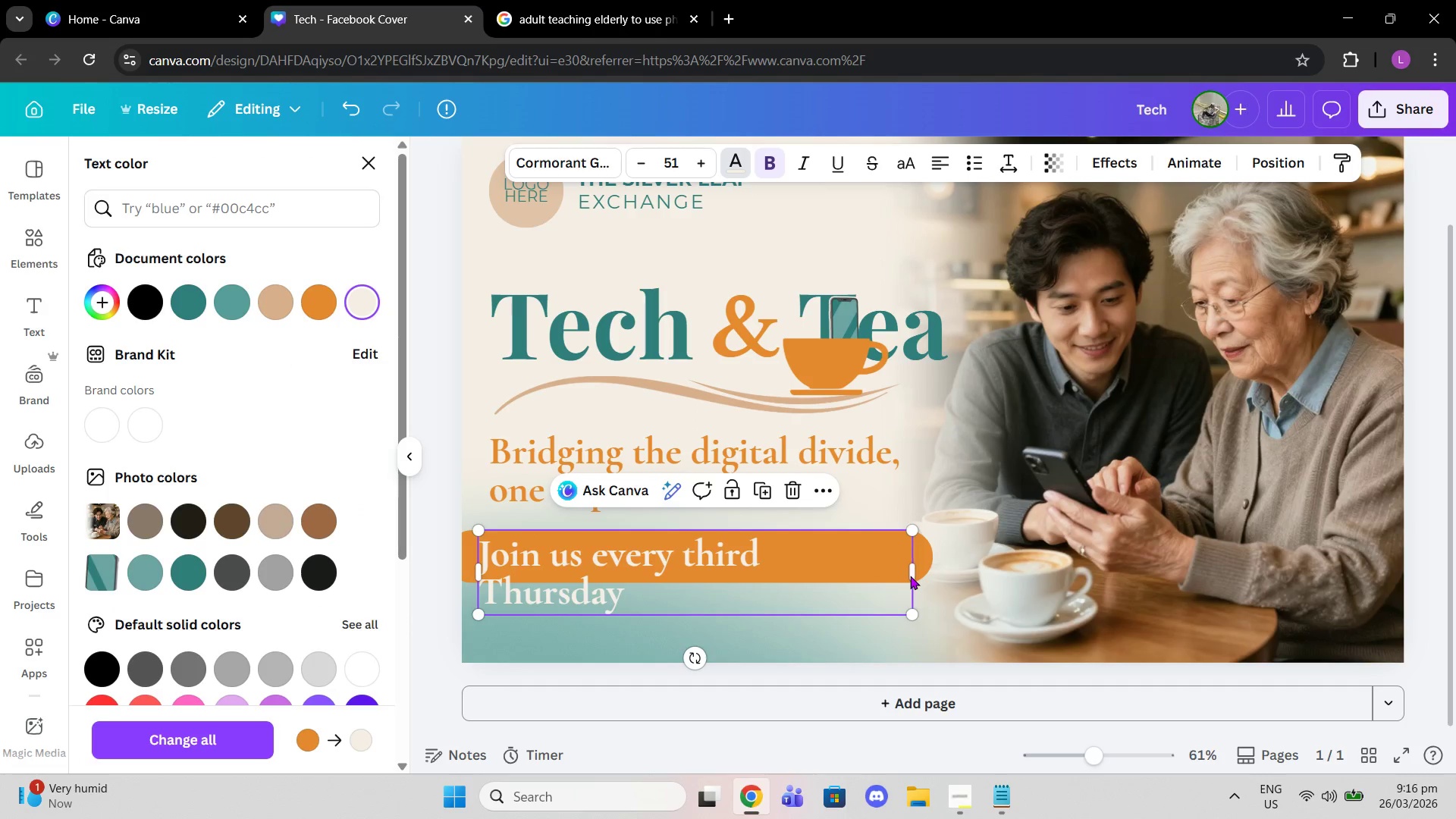 
left_click_drag(start_coordinate=[910, 576], to_coordinate=[917, 576])
 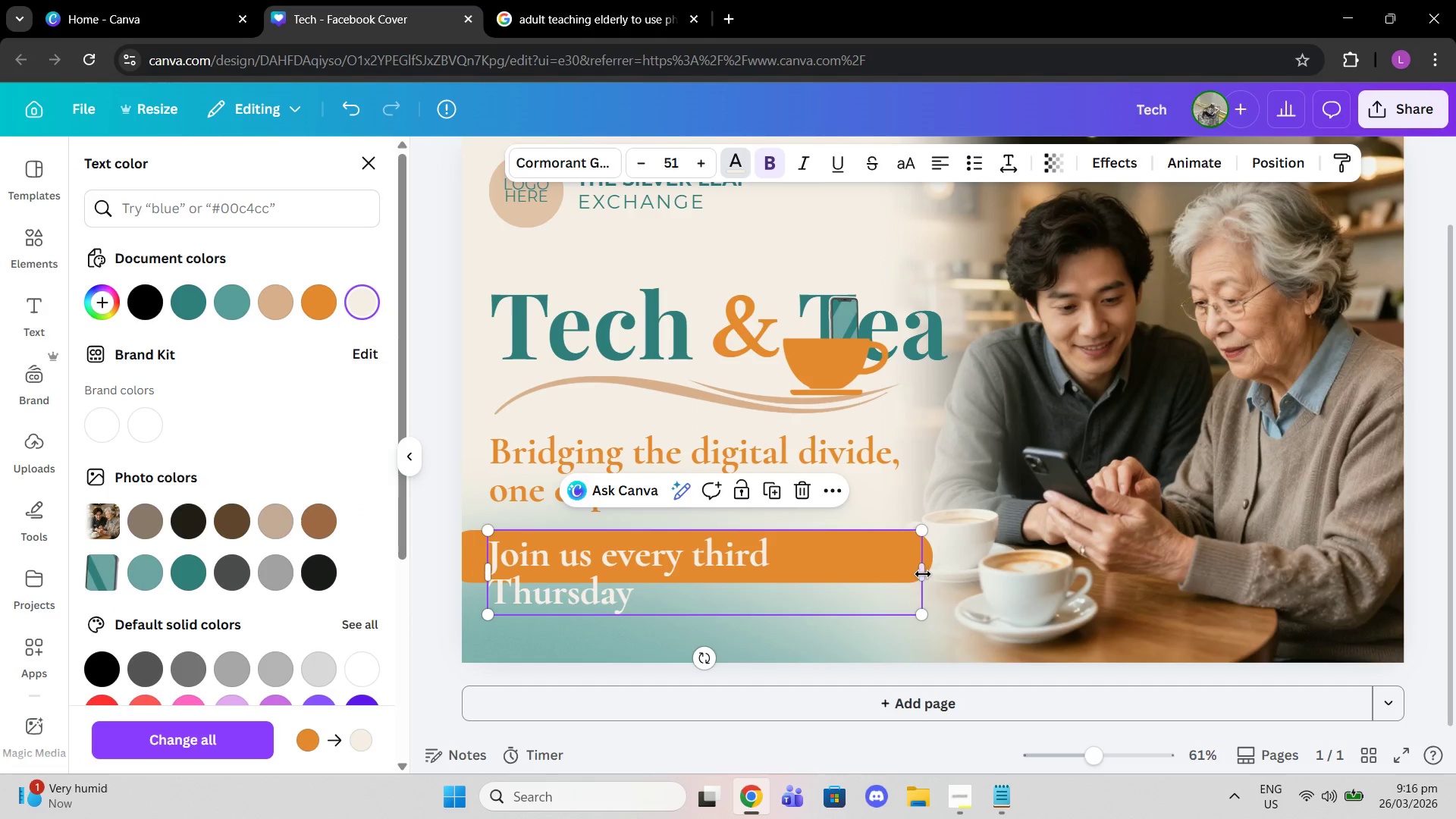 
left_click_drag(start_coordinate=[923, 574], to_coordinate=[934, 573])
 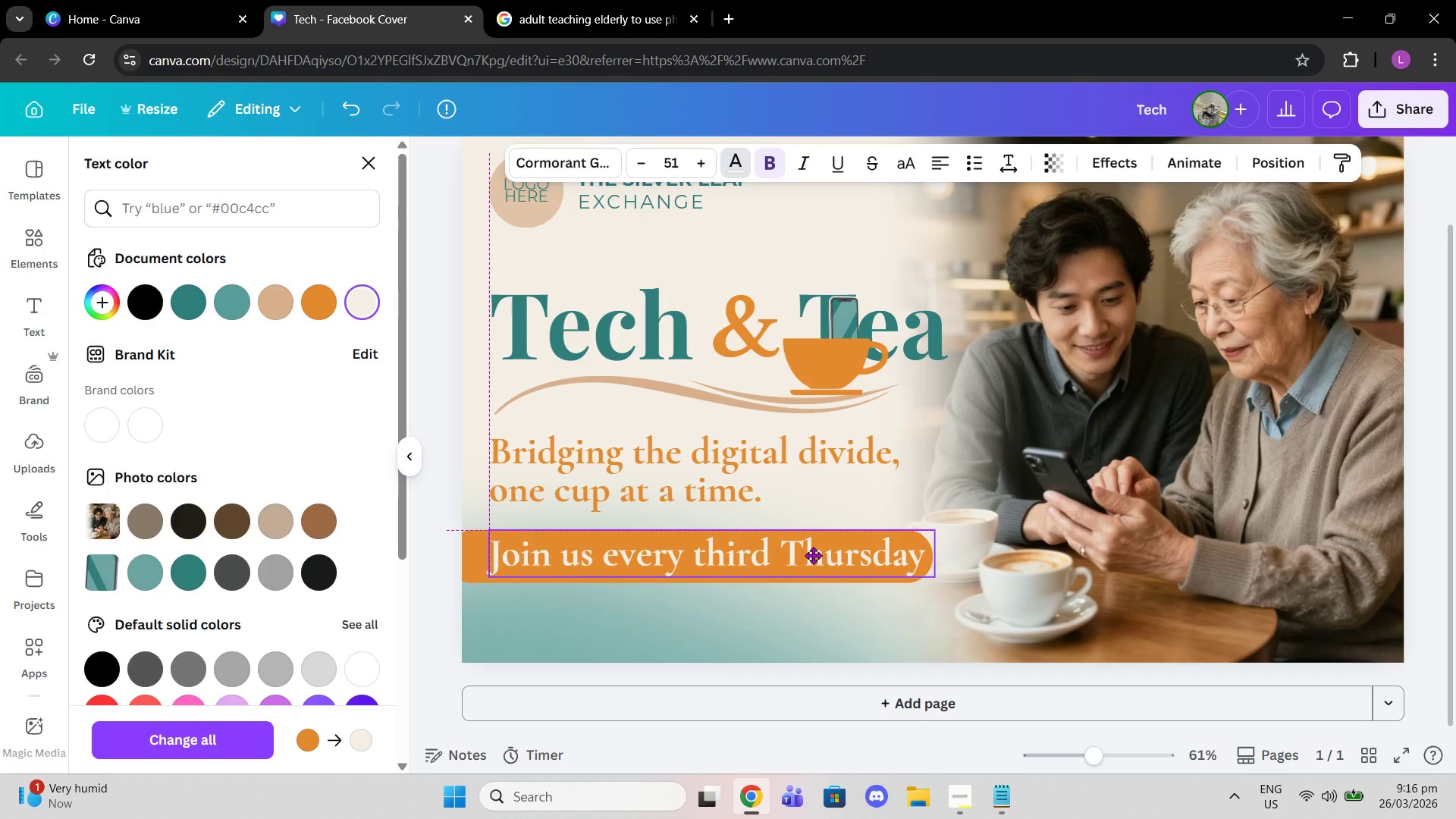 
wait(6.36)
 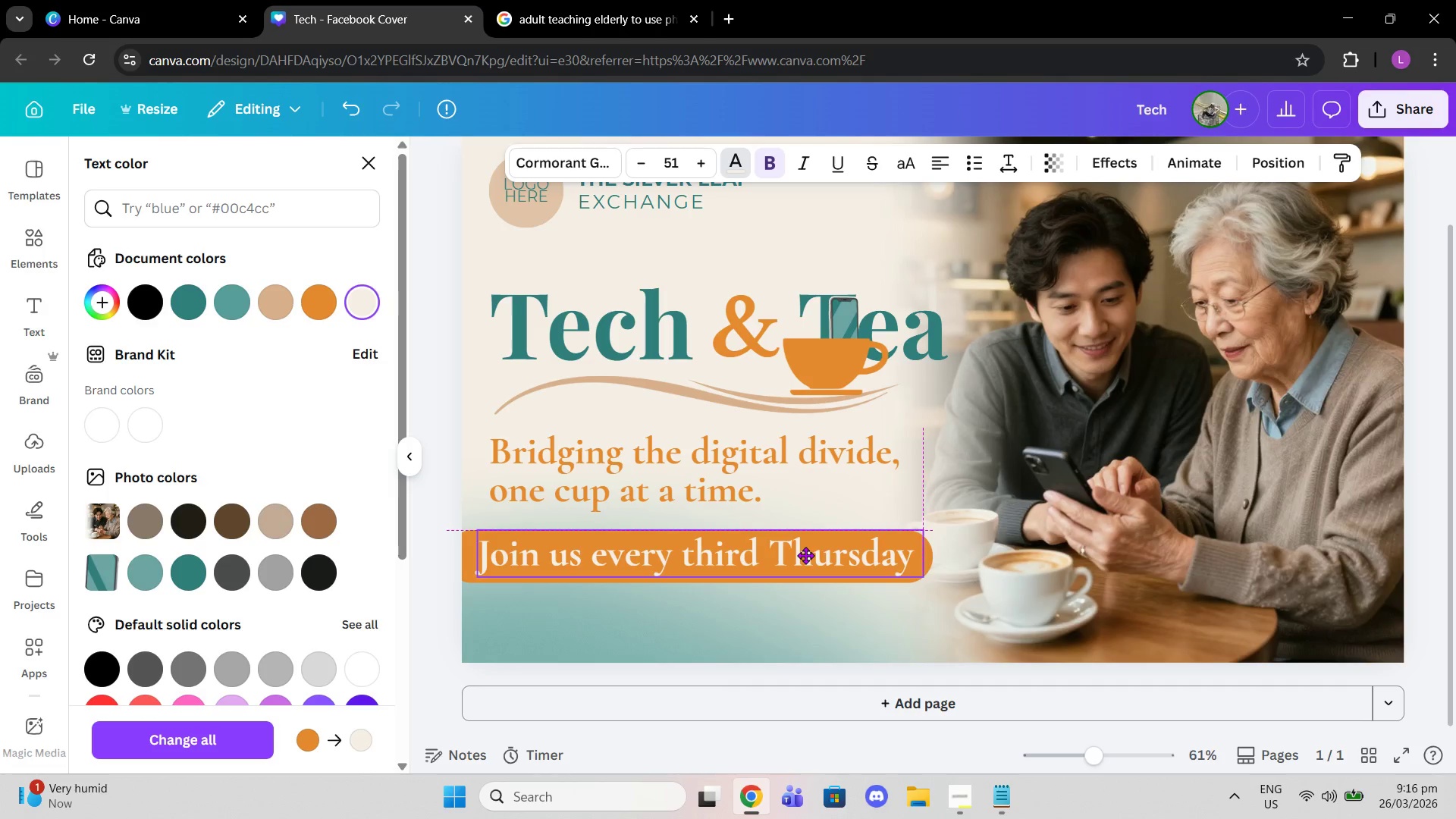 
left_click([710, 480])
 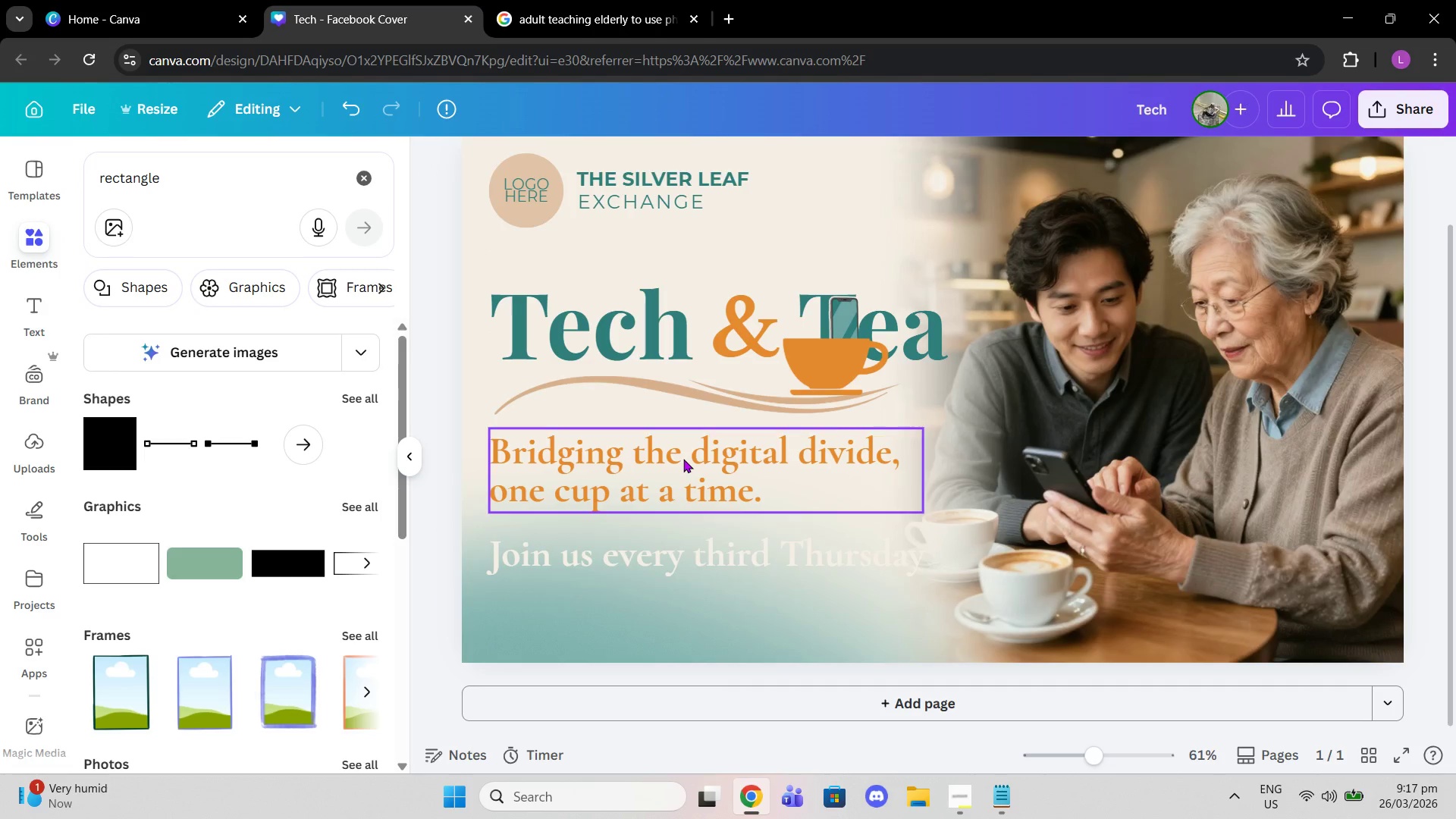 
left_click([683, 459])
 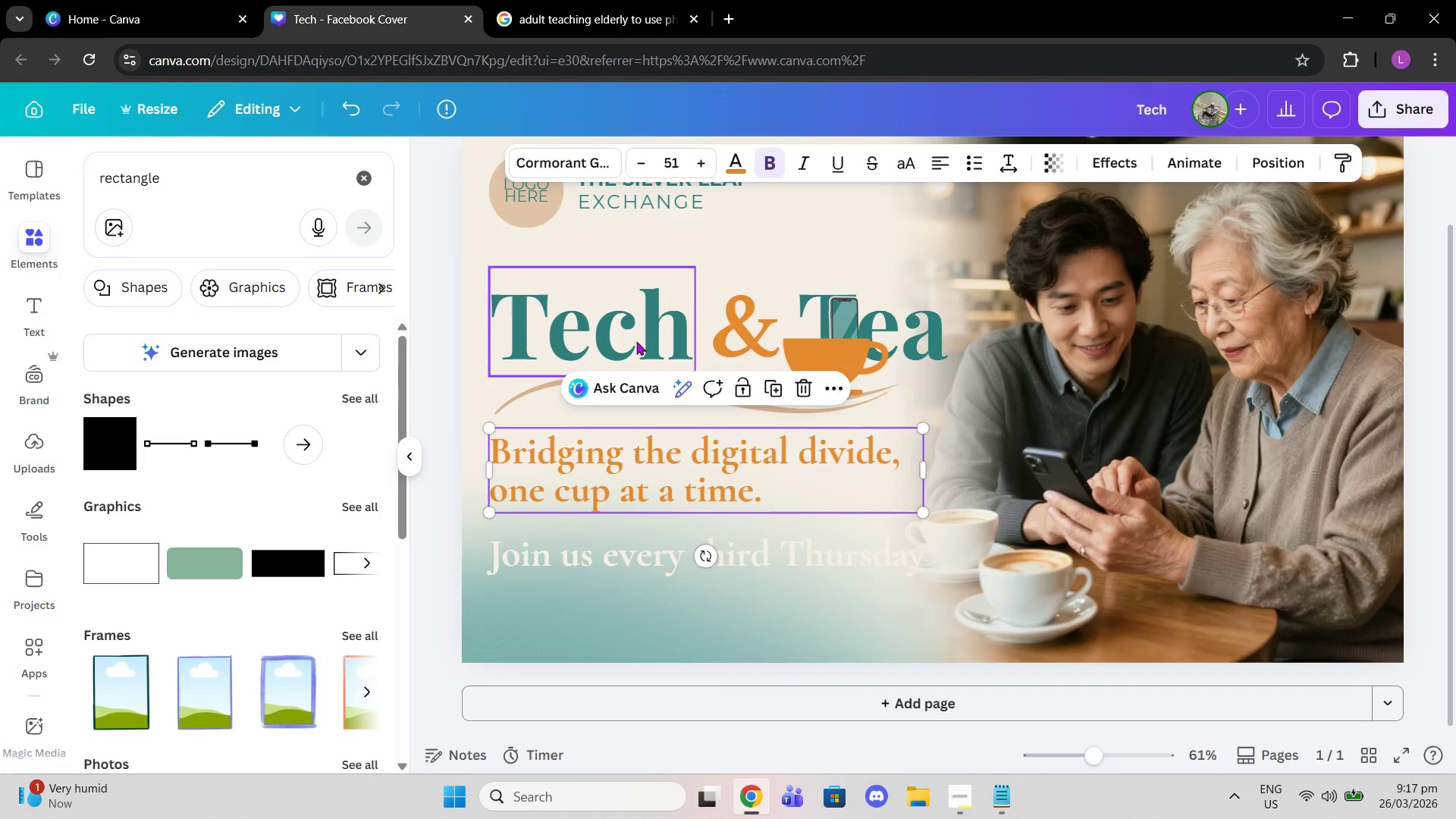 
left_click([636, 341])
 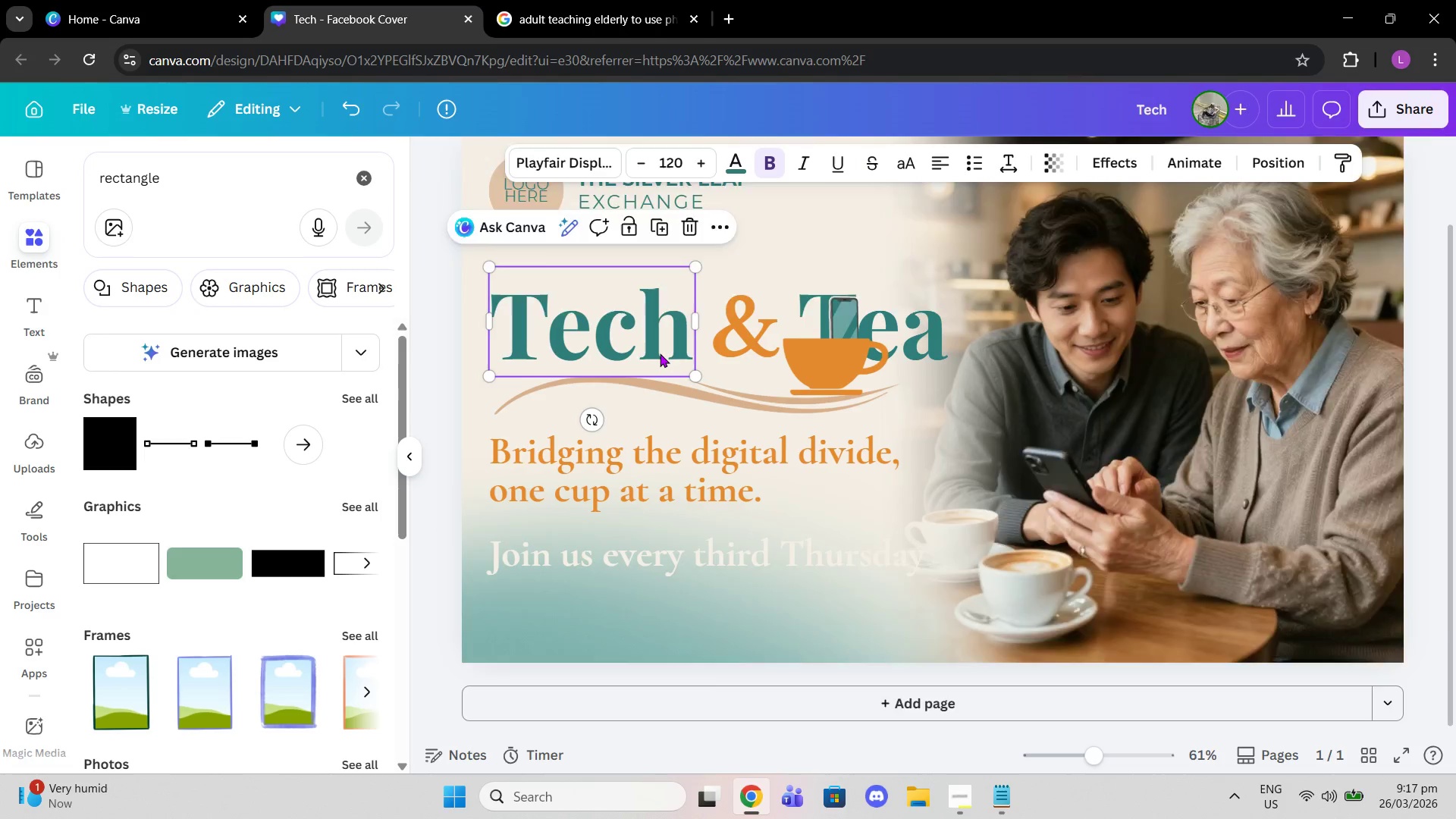 
scroll: coordinate [660, 353], scroll_direction: up, amount: 1.0
 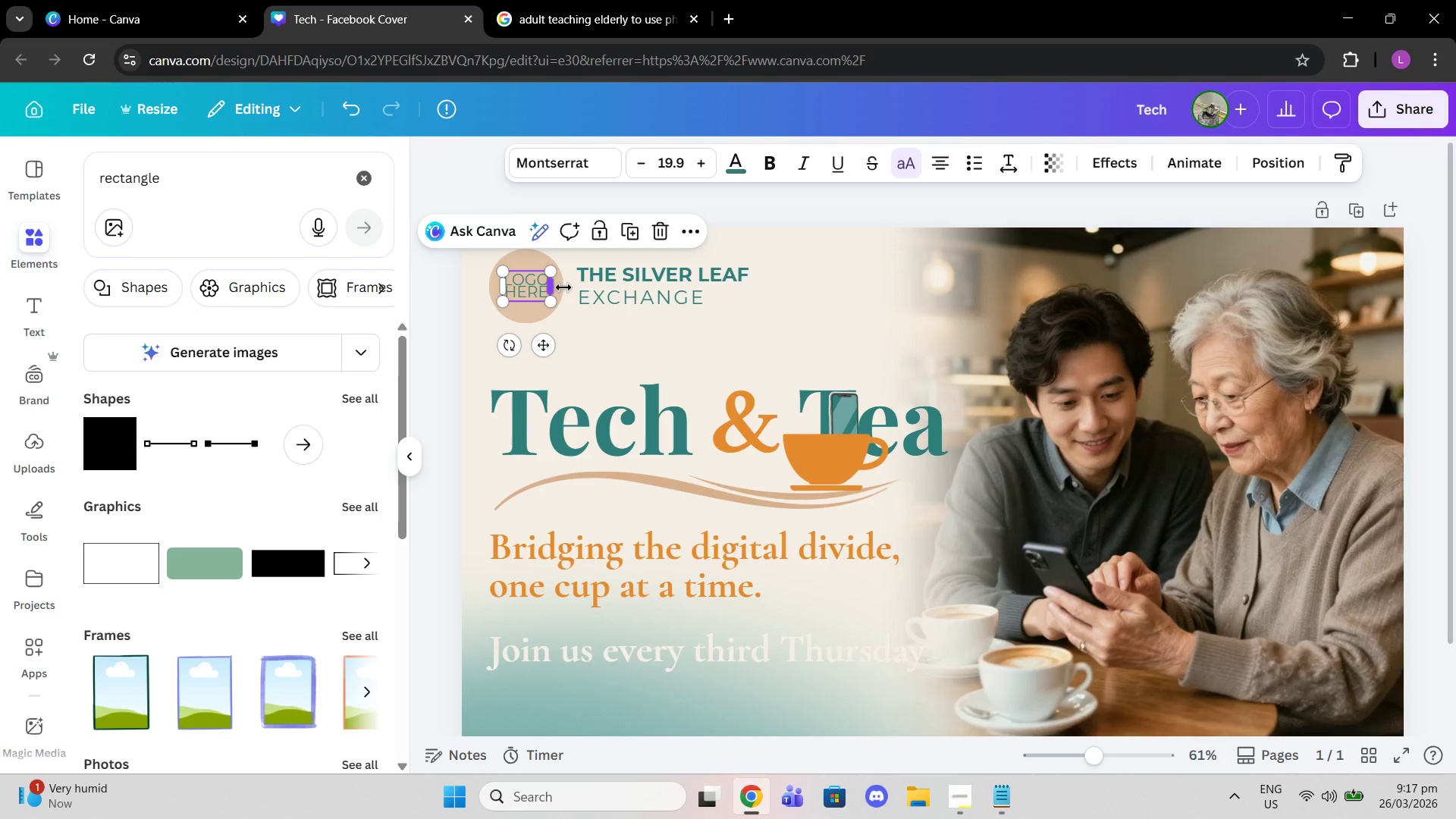 
left_click([692, 643])
 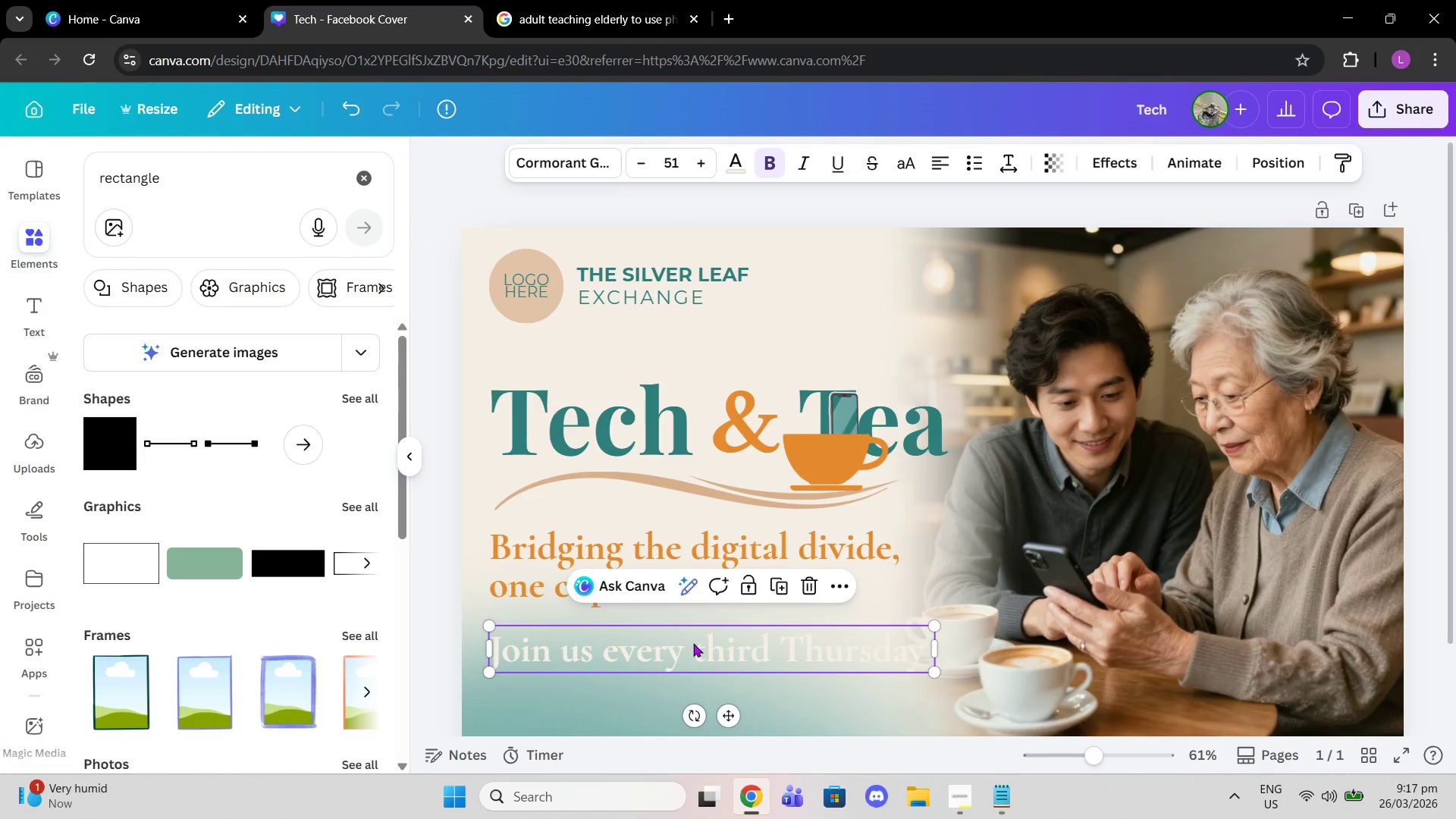 
scroll: coordinate [693, 643], scroll_direction: down, amount: 1.0
 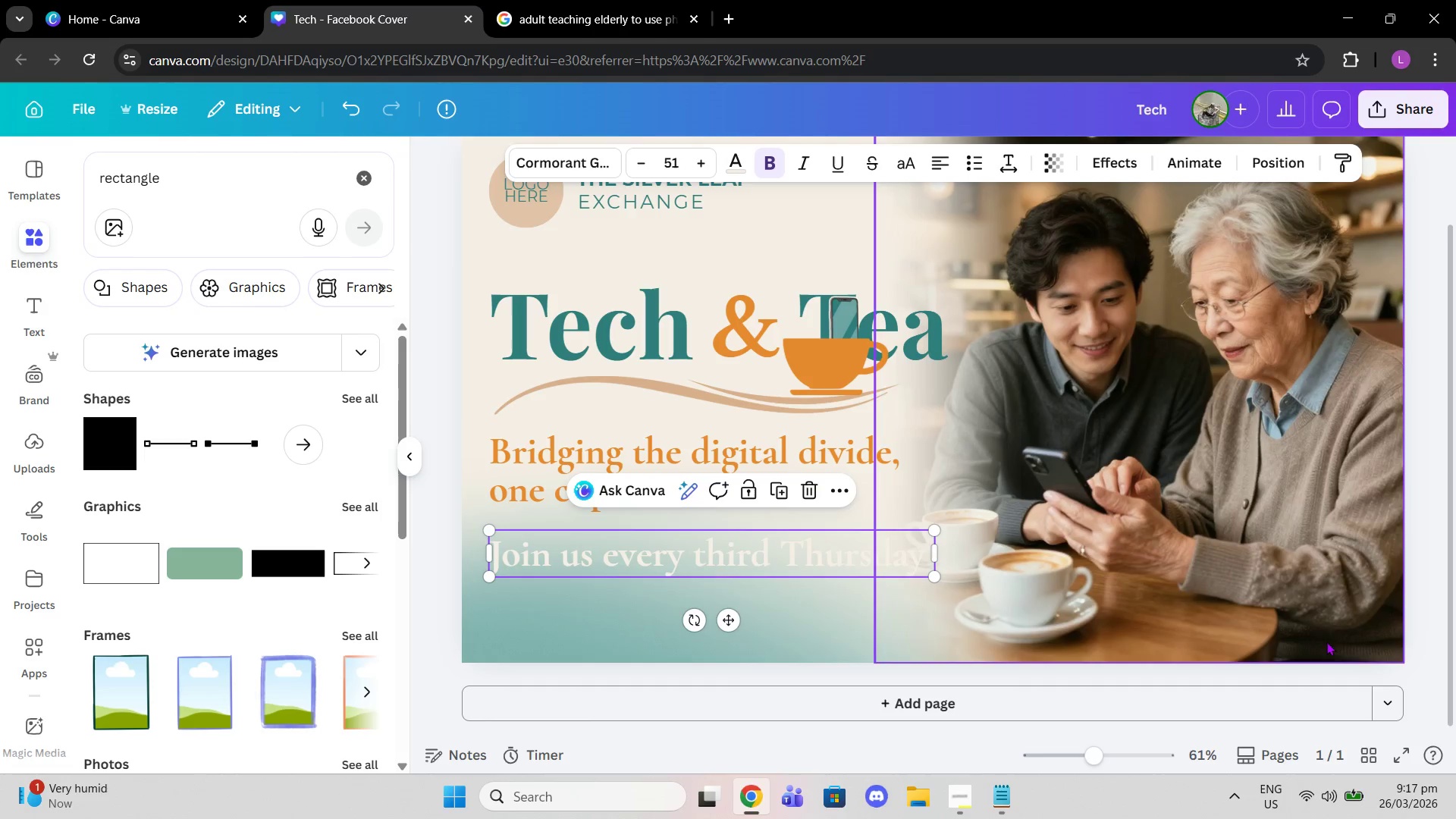 
left_click([1445, 453])
 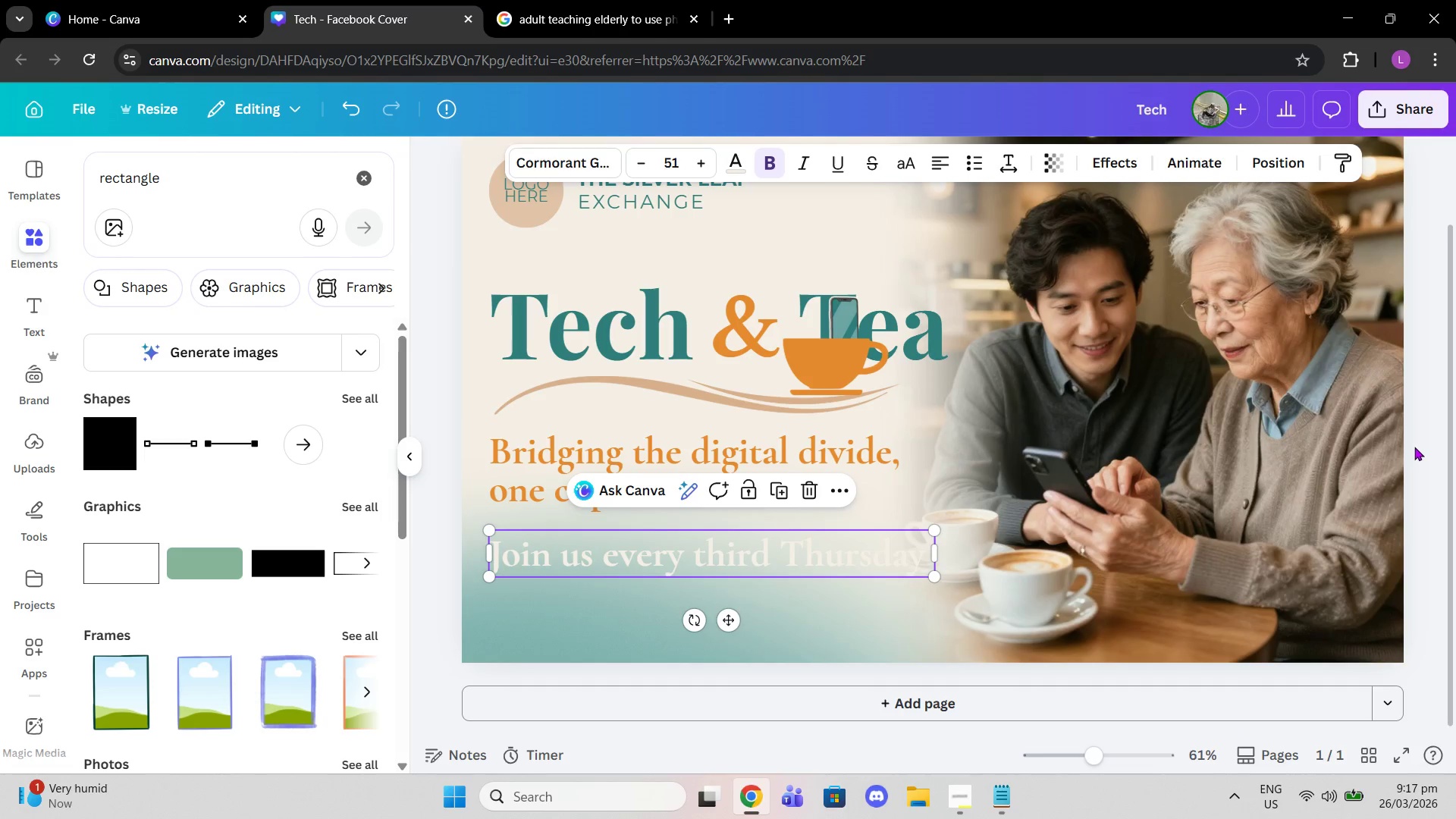 
left_click([1414, 447])
 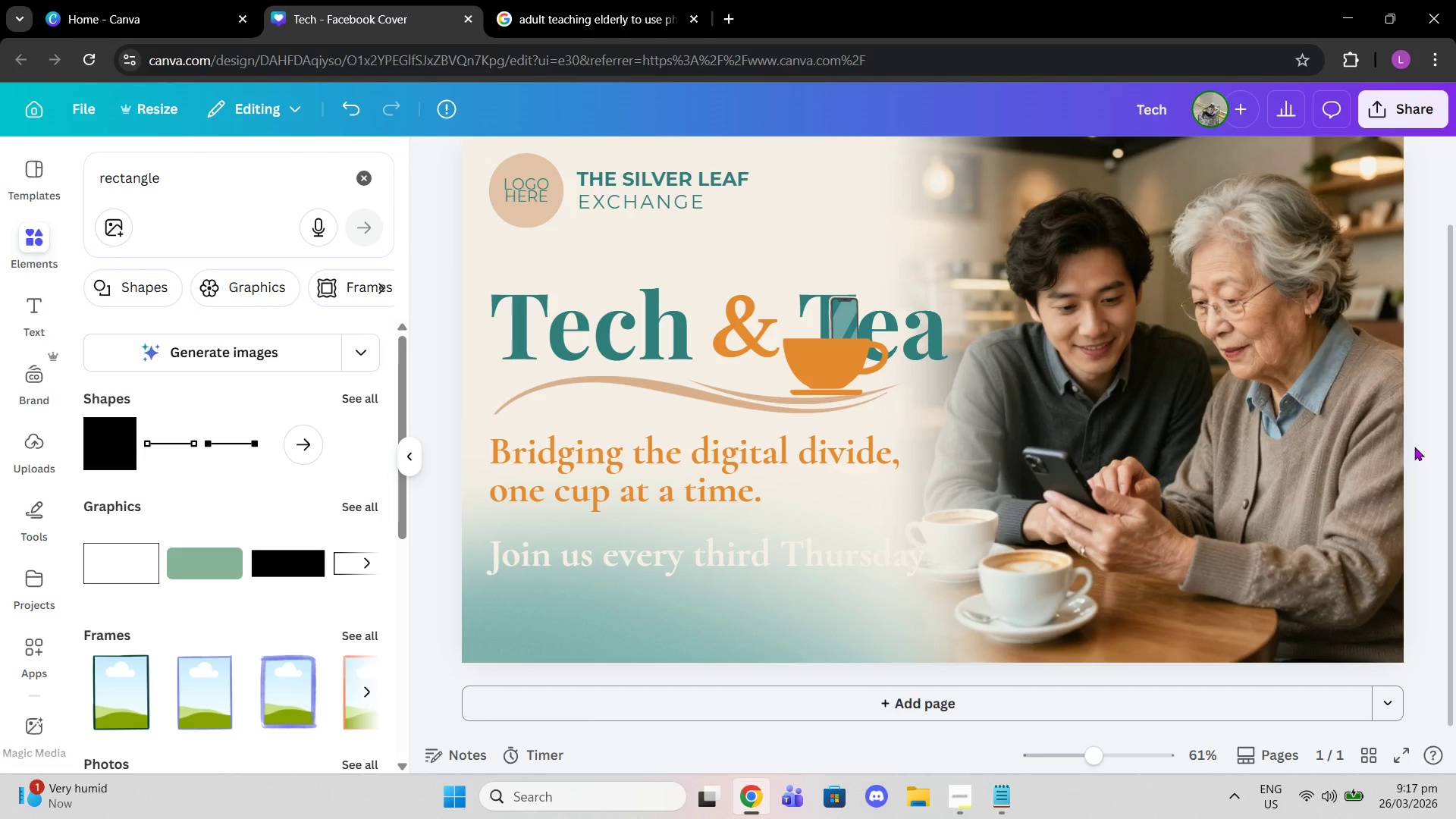 
key(Control+Z)
 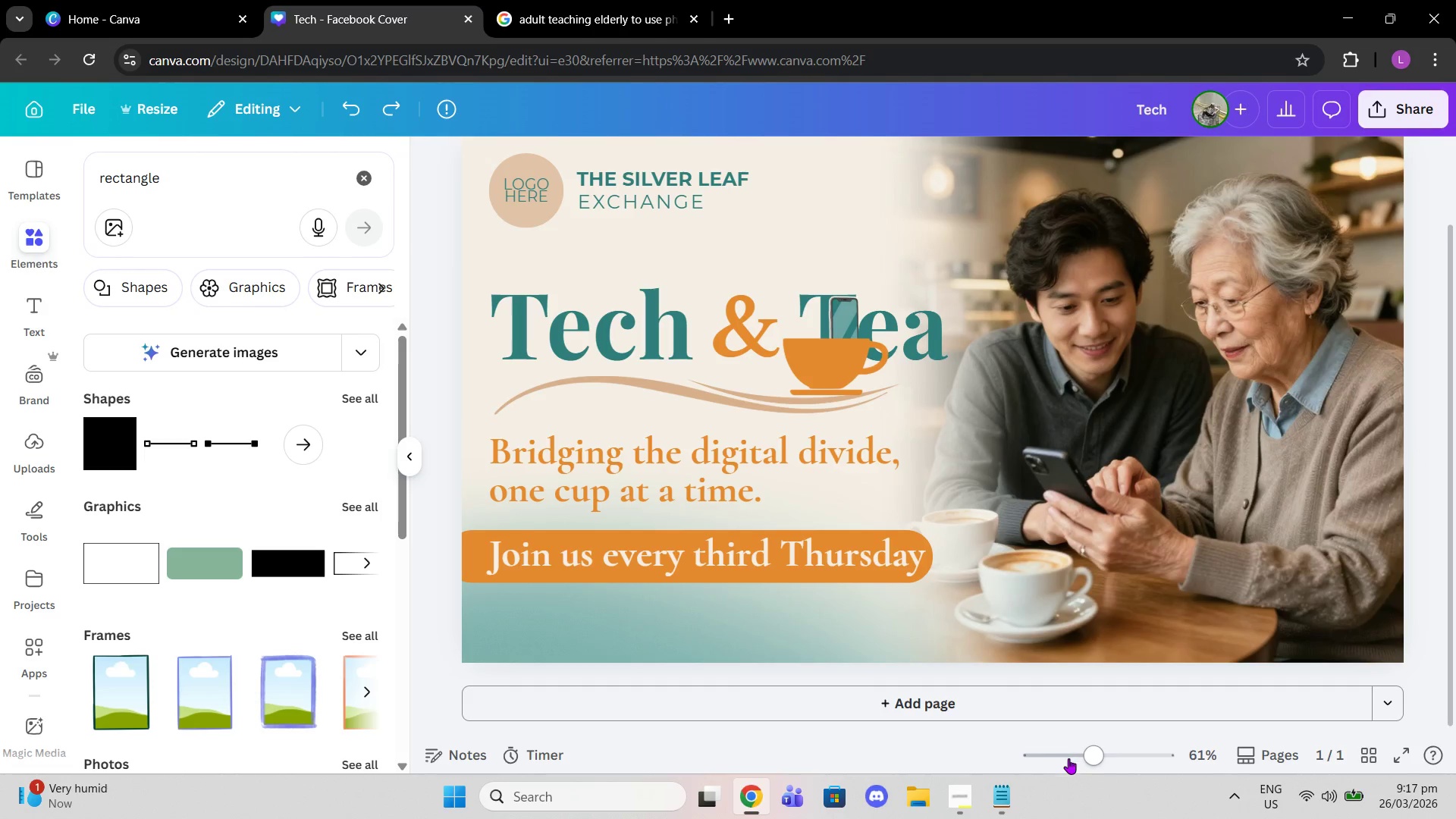 
left_click_drag(start_coordinate=[1087, 764], to_coordinate=[1104, 765])
 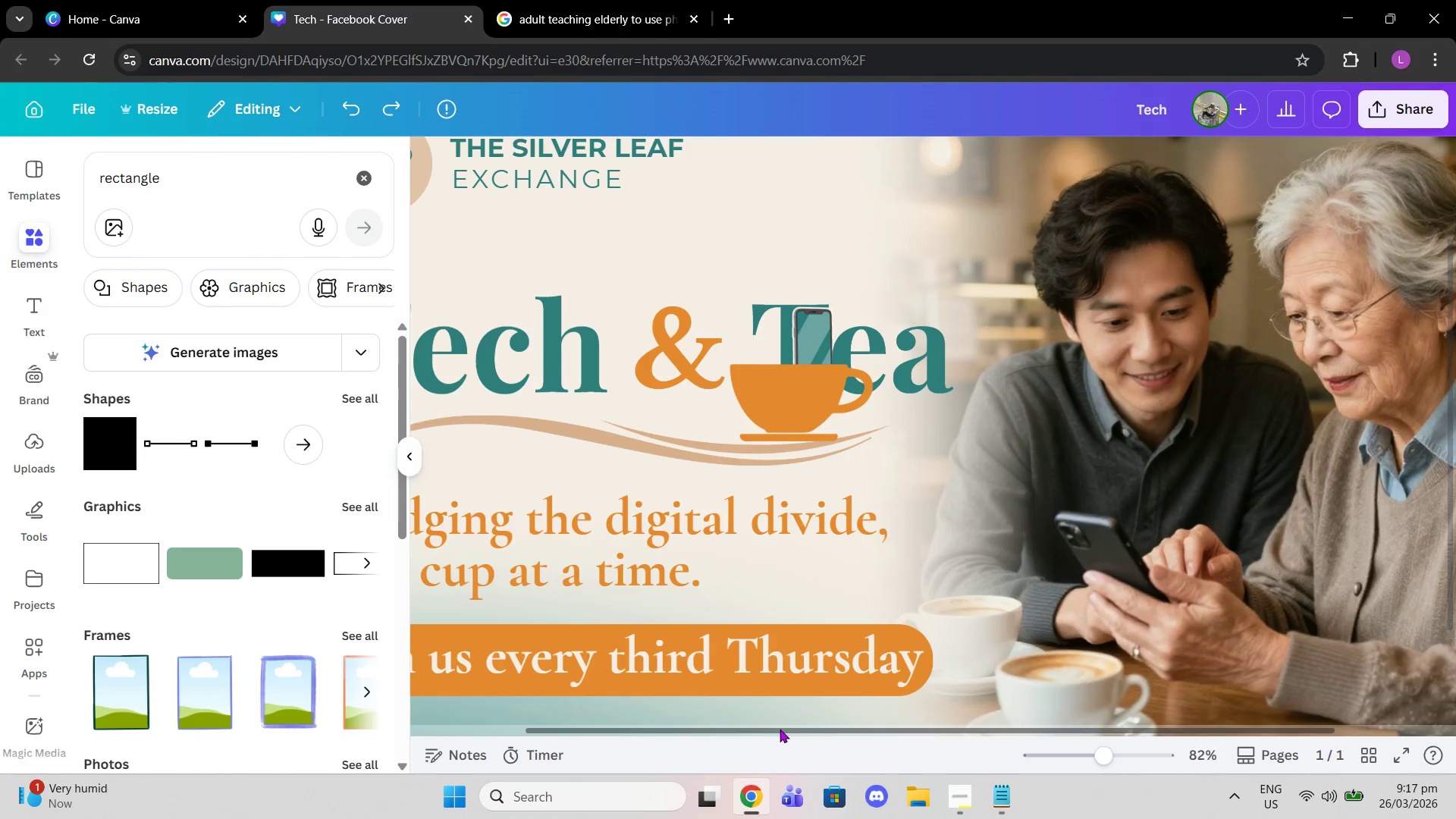 
left_click_drag(start_coordinate=[780, 730], to_coordinate=[659, 712])
 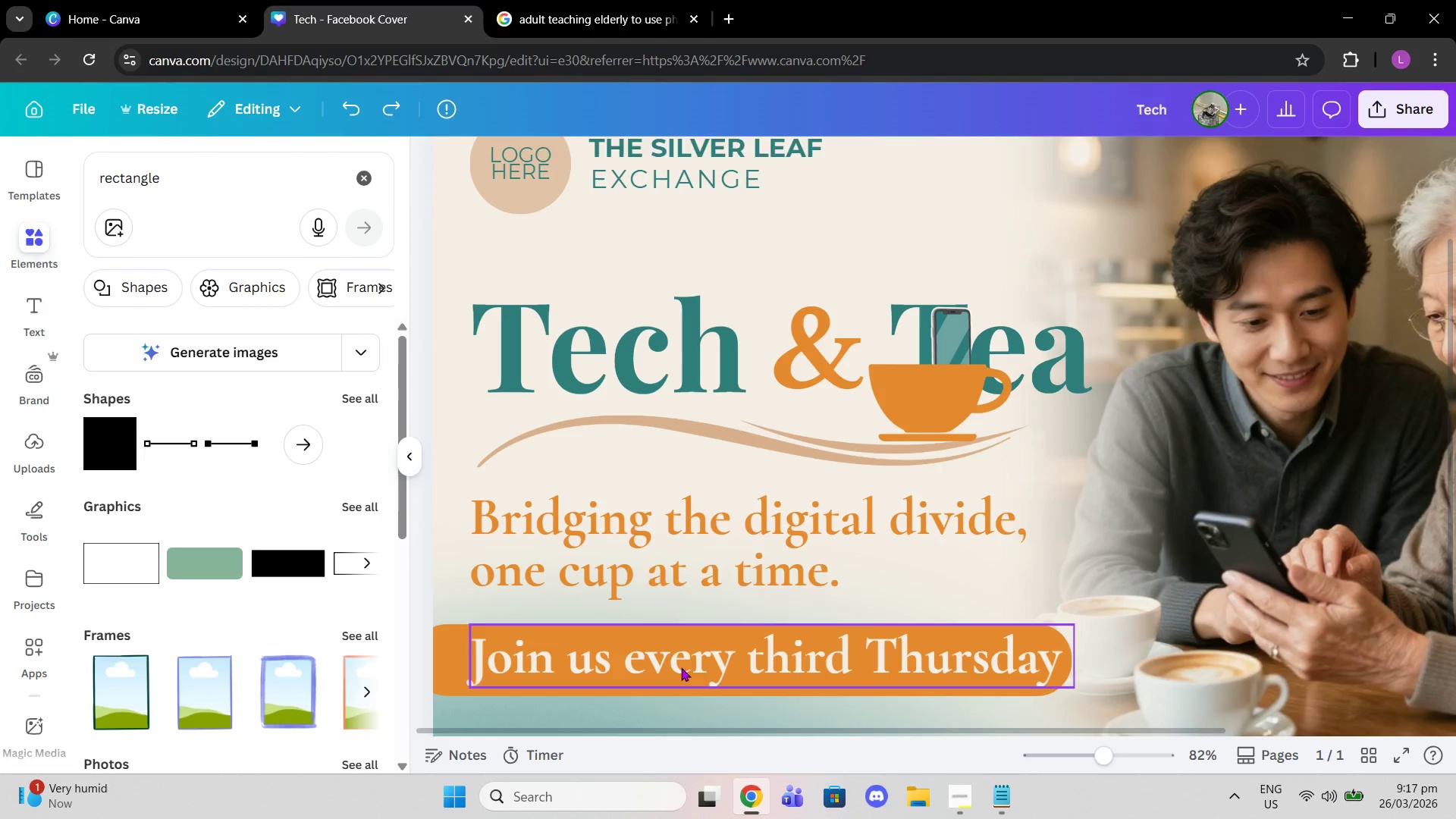 
left_click([681, 667])
 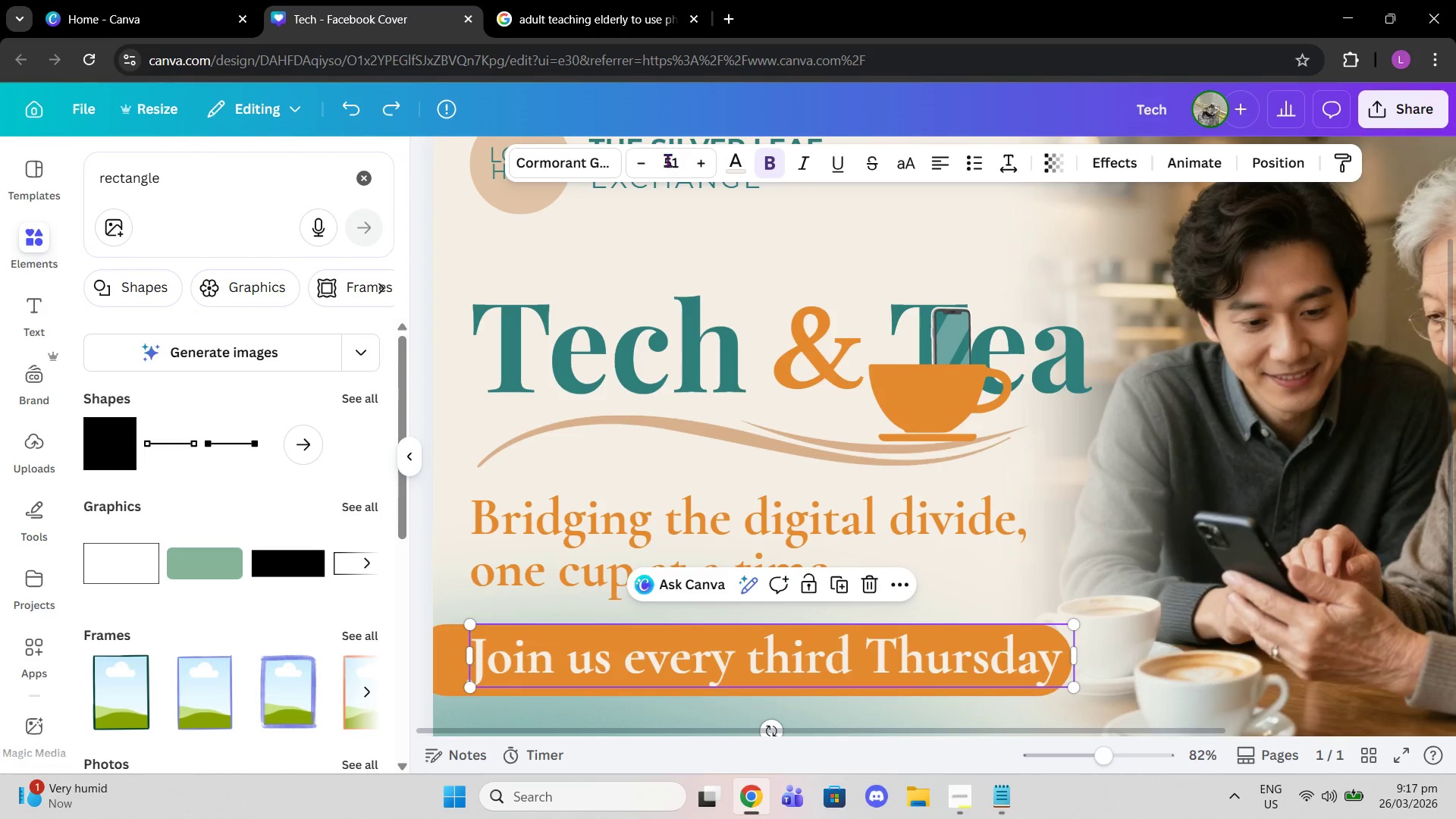 
double_click([629, 168])
 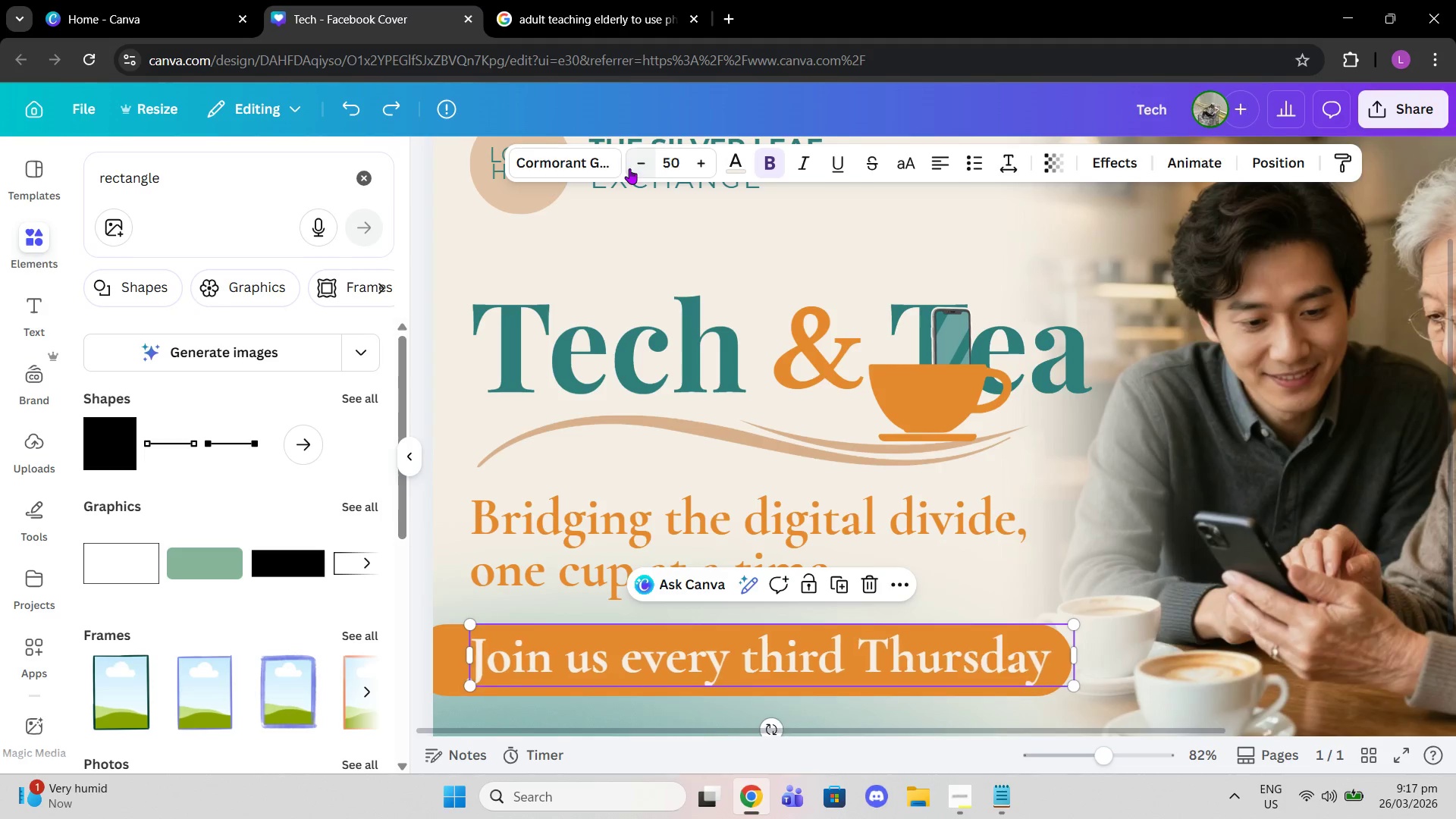 
triple_click([629, 168])
 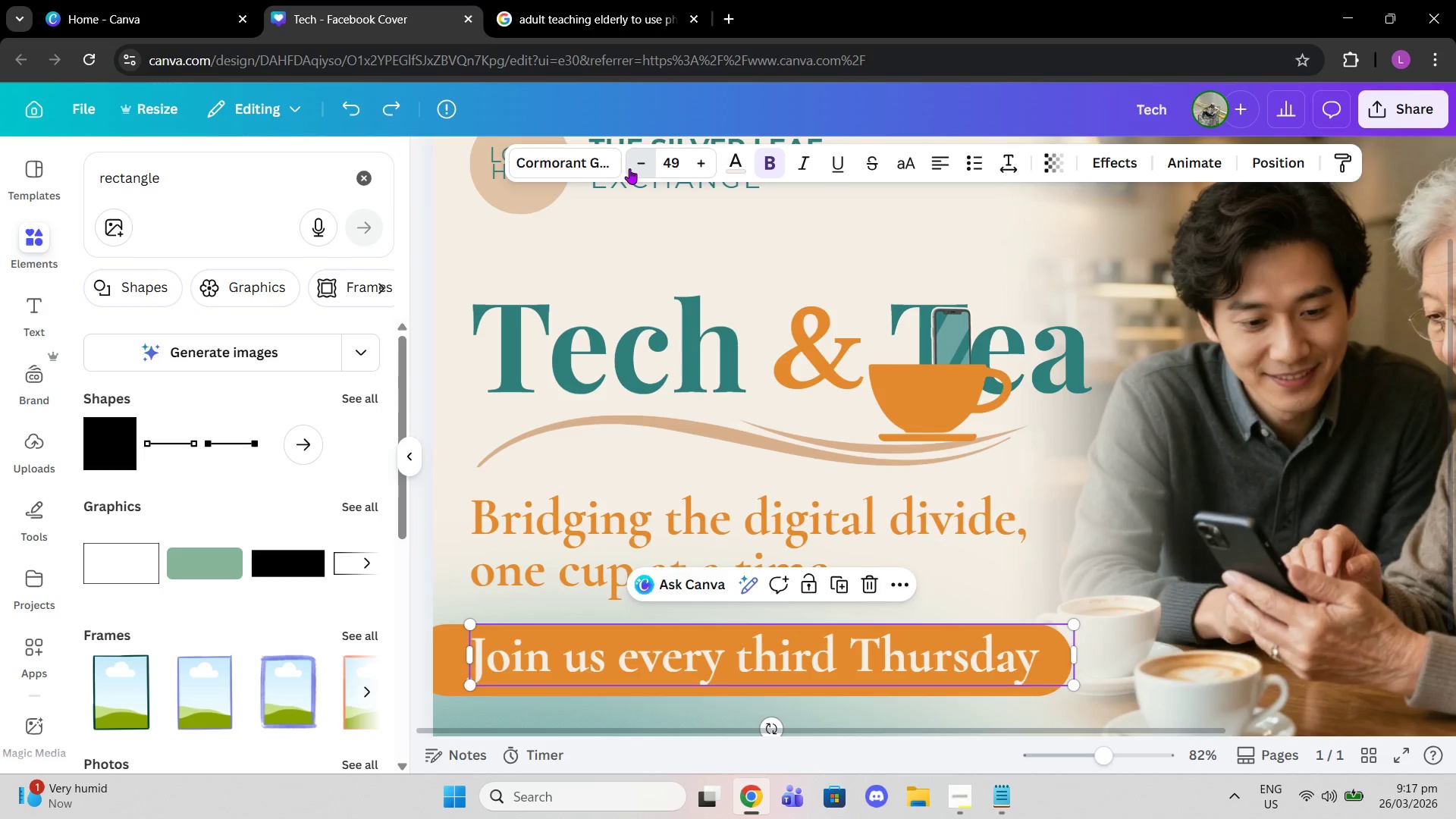 
triple_click([629, 168])
 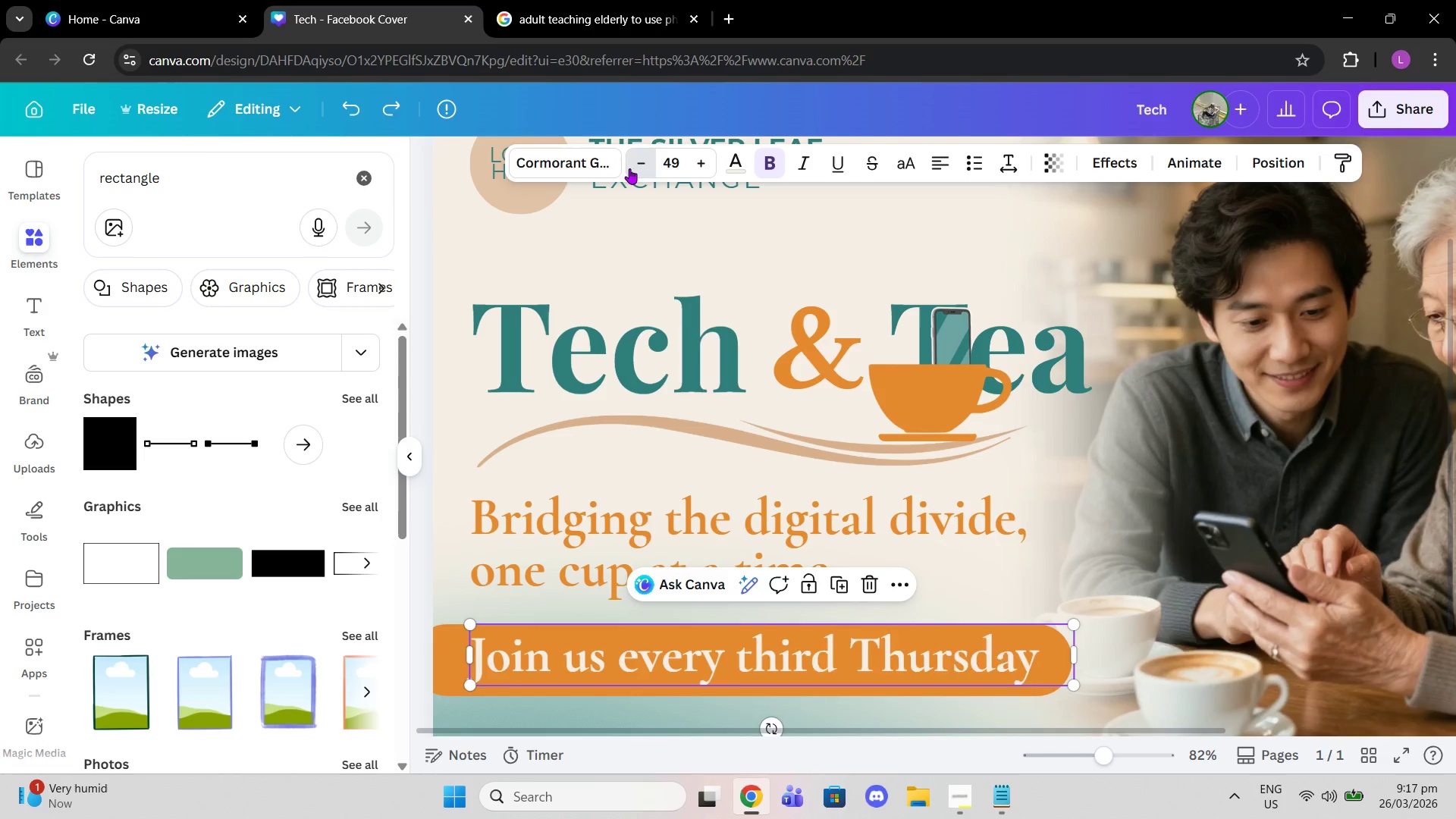 
triple_click([629, 168])
 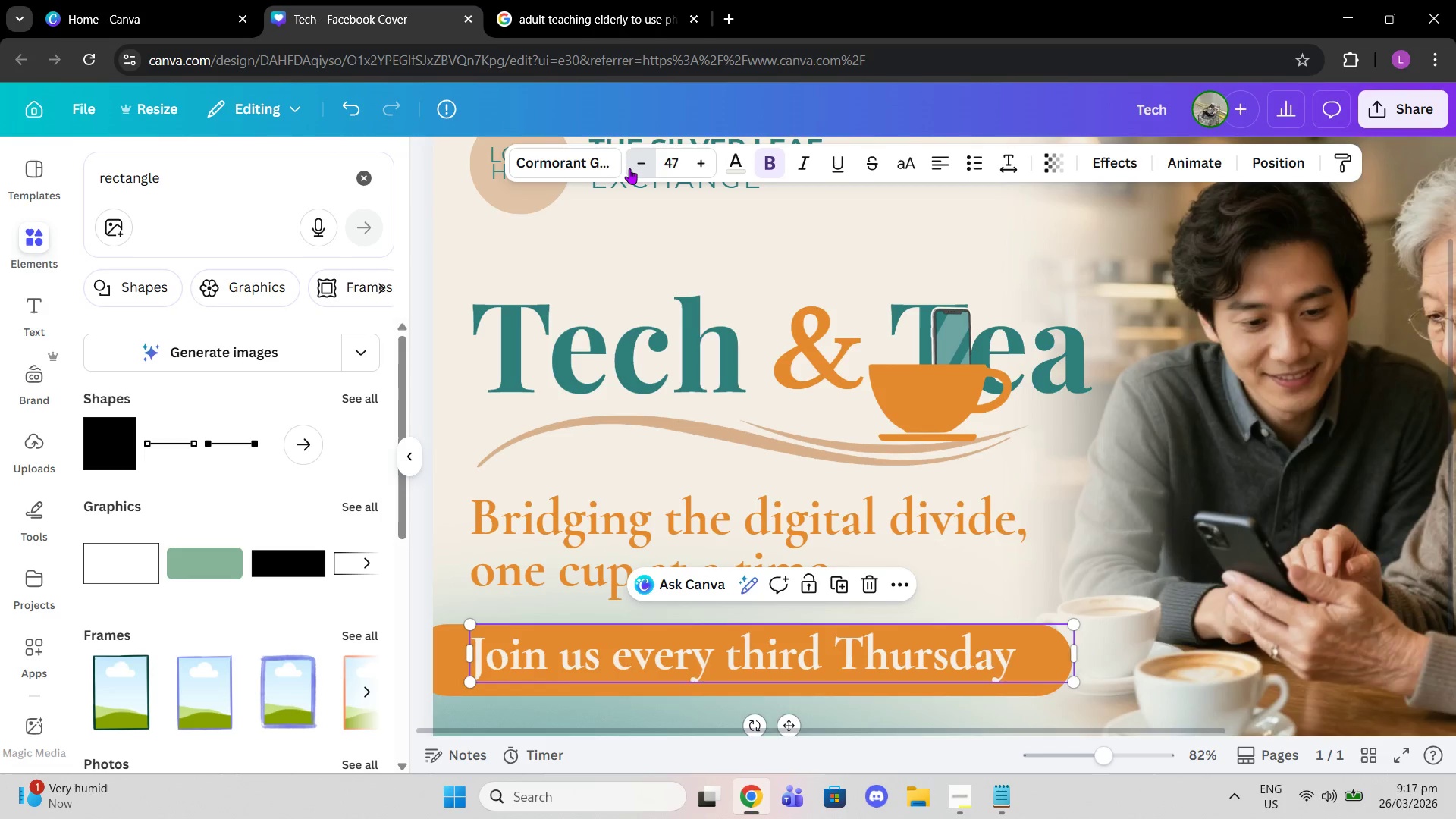 
triple_click([629, 168])
 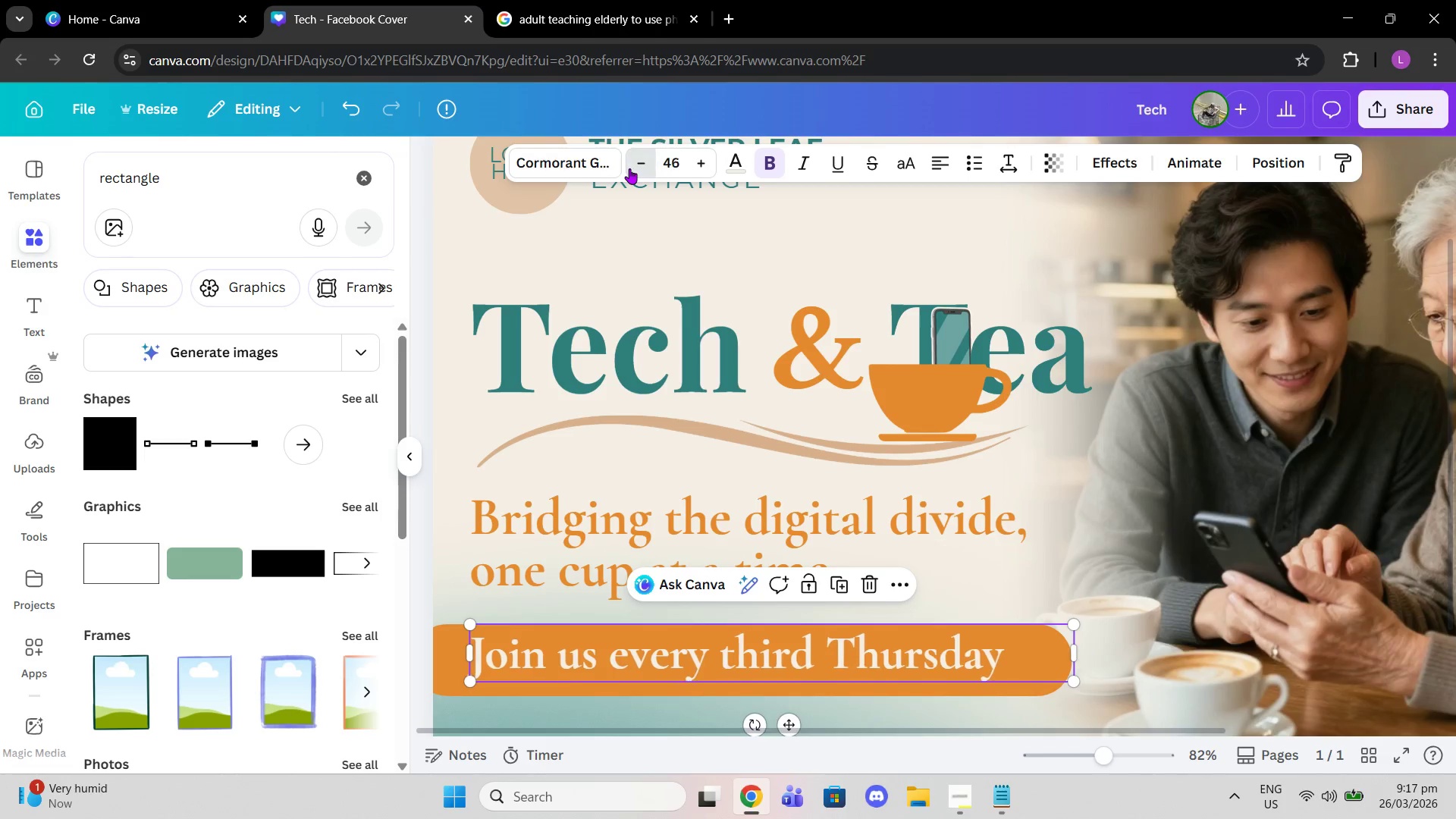 
triple_click([629, 168])
 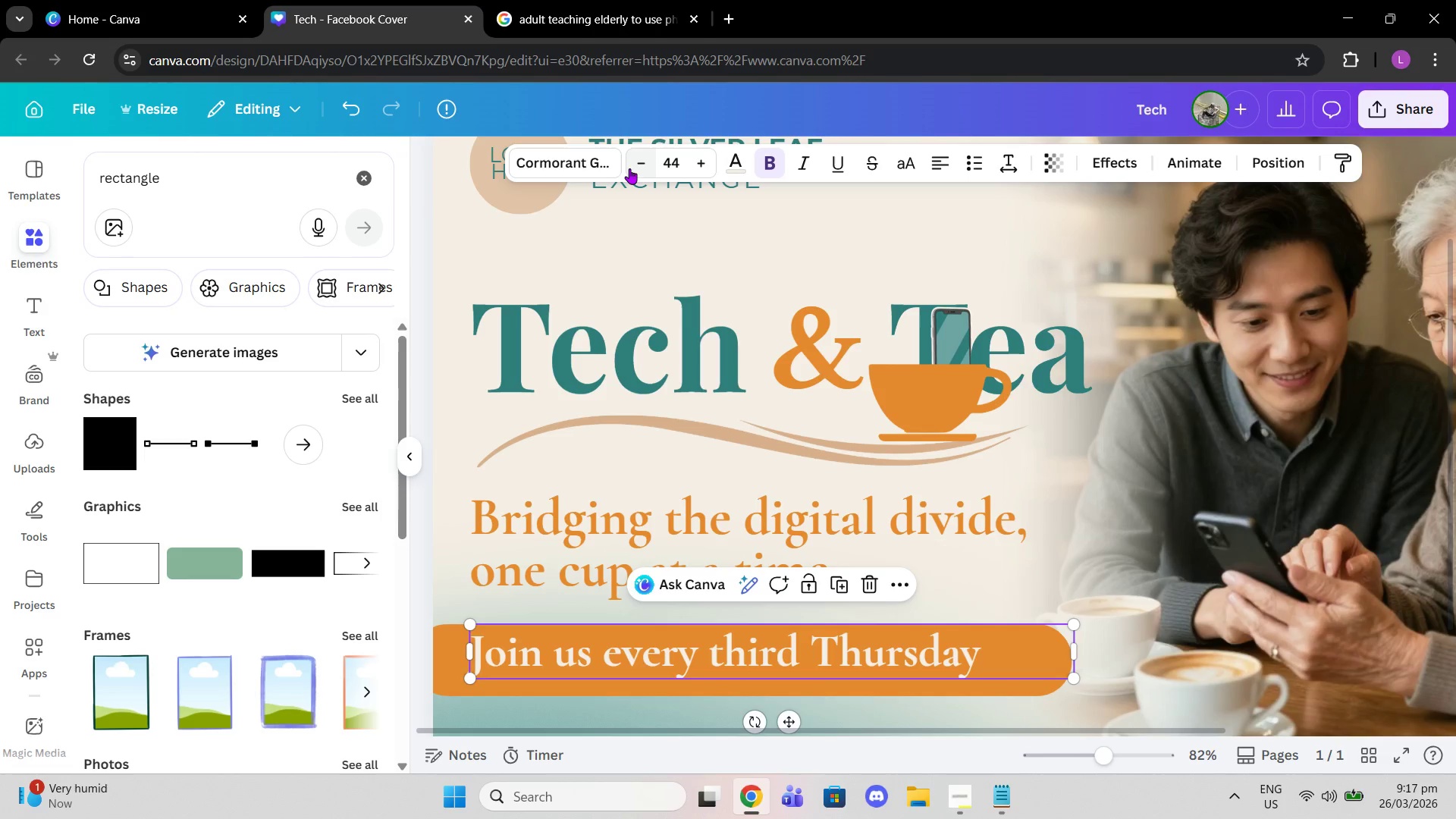 
left_click([629, 168])
 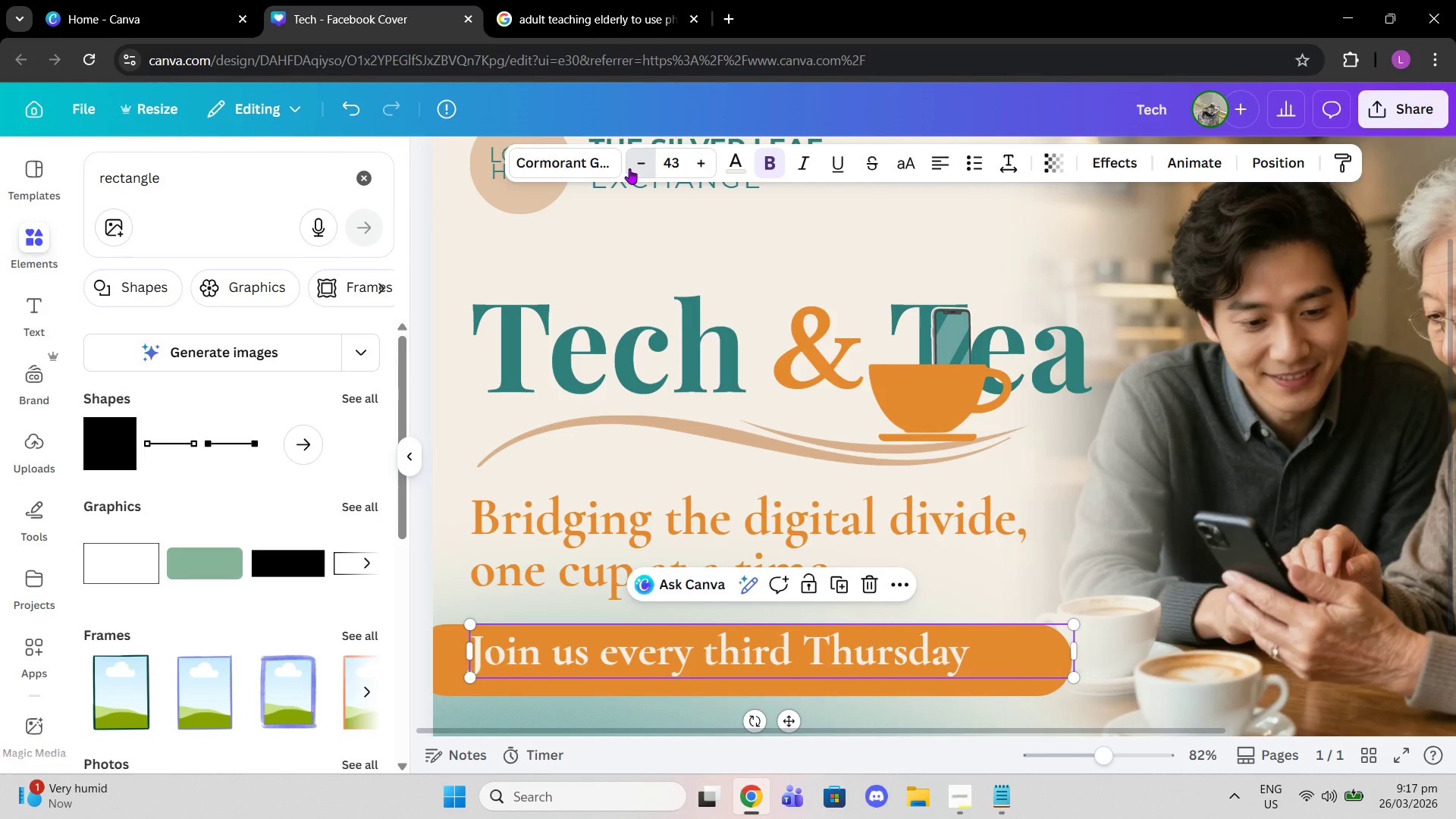 
double_click([629, 168])
 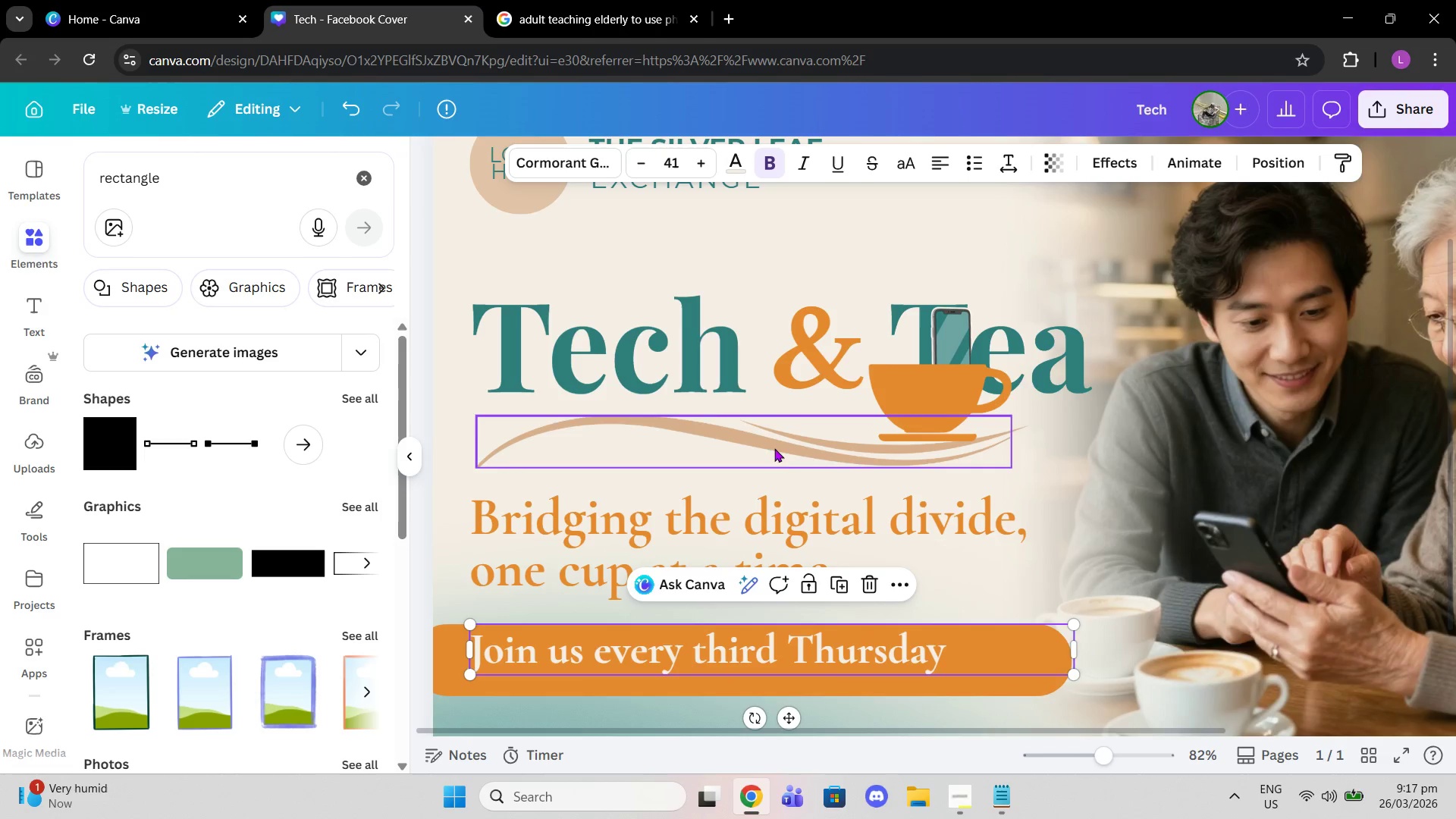 
left_click_drag(start_coordinate=[610, 654], to_coordinate=[615, 666])
 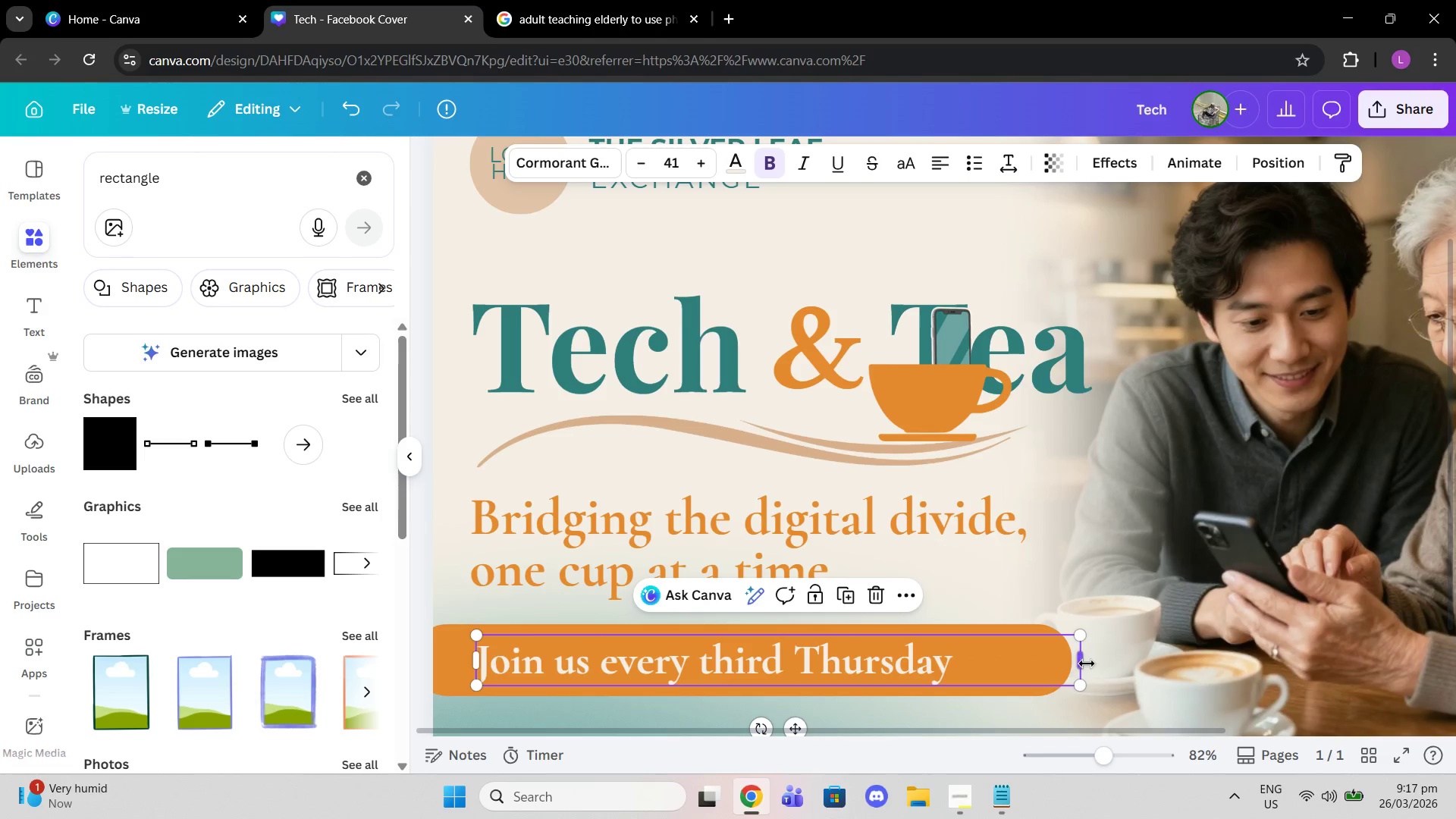 
left_click_drag(start_coordinate=[1081, 661], to_coordinate=[960, 652])
 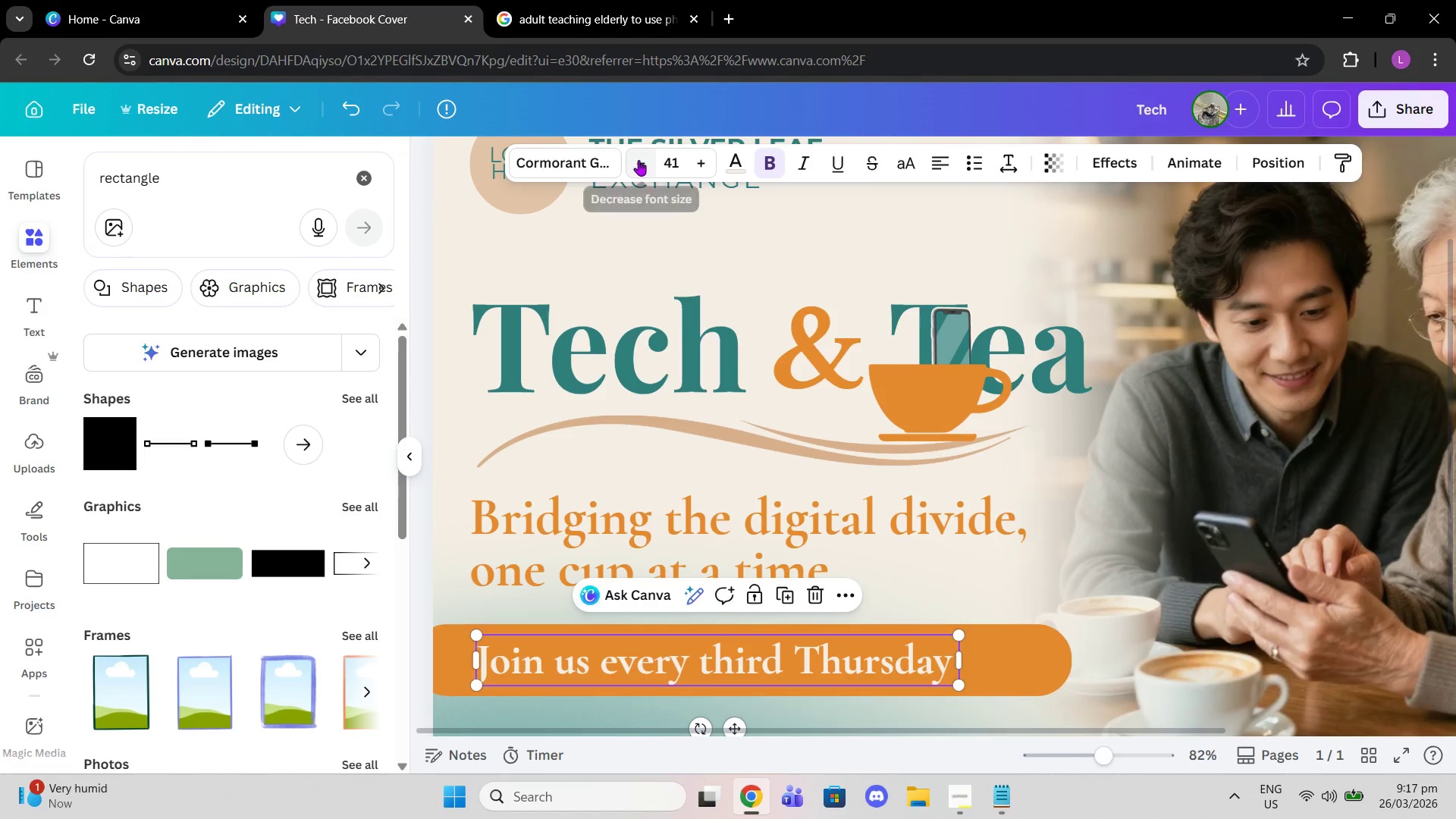 
double_click([639, 160])
 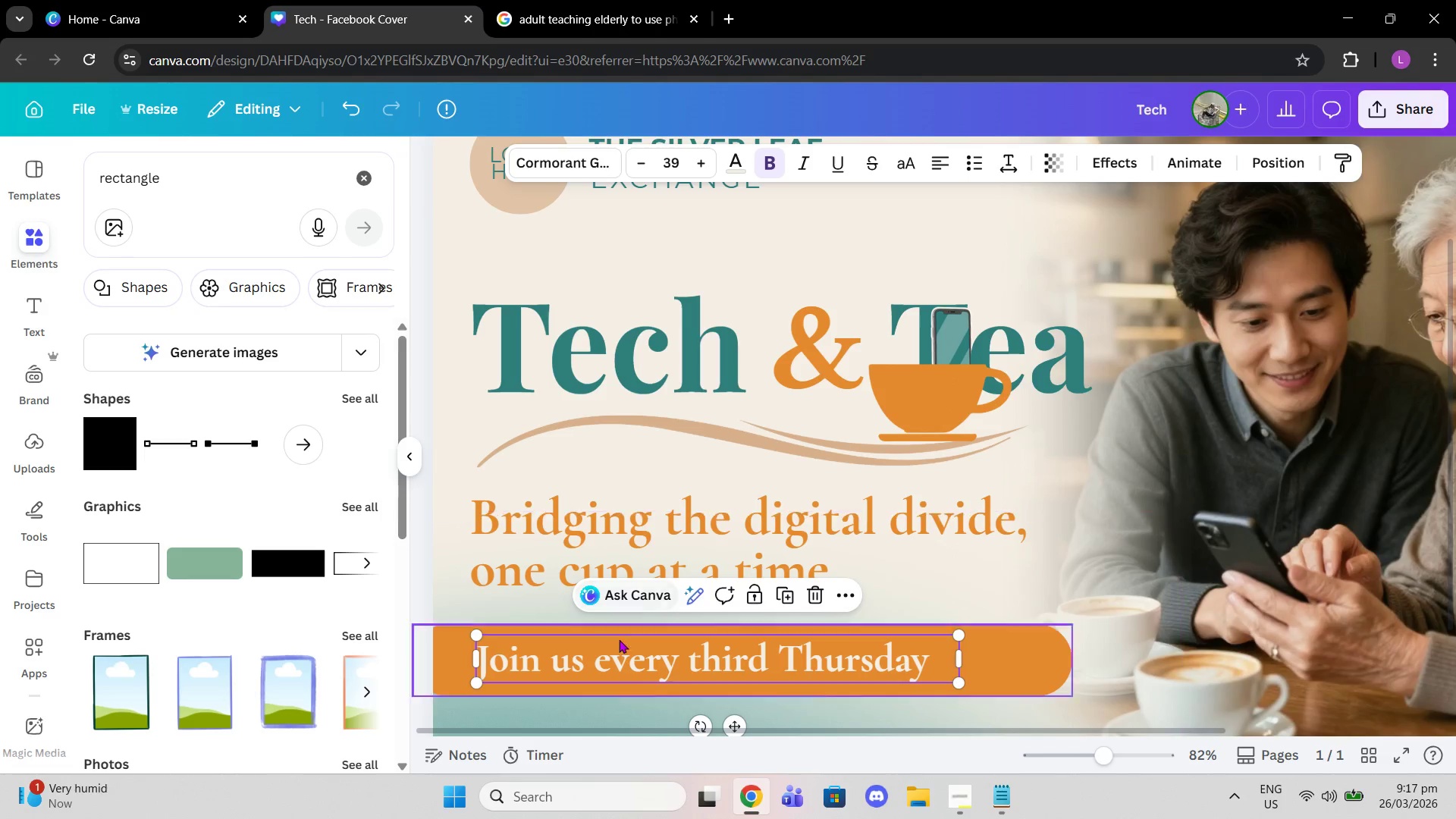 
left_click_drag(start_coordinate=[622, 661], to_coordinate=[635, 662])
 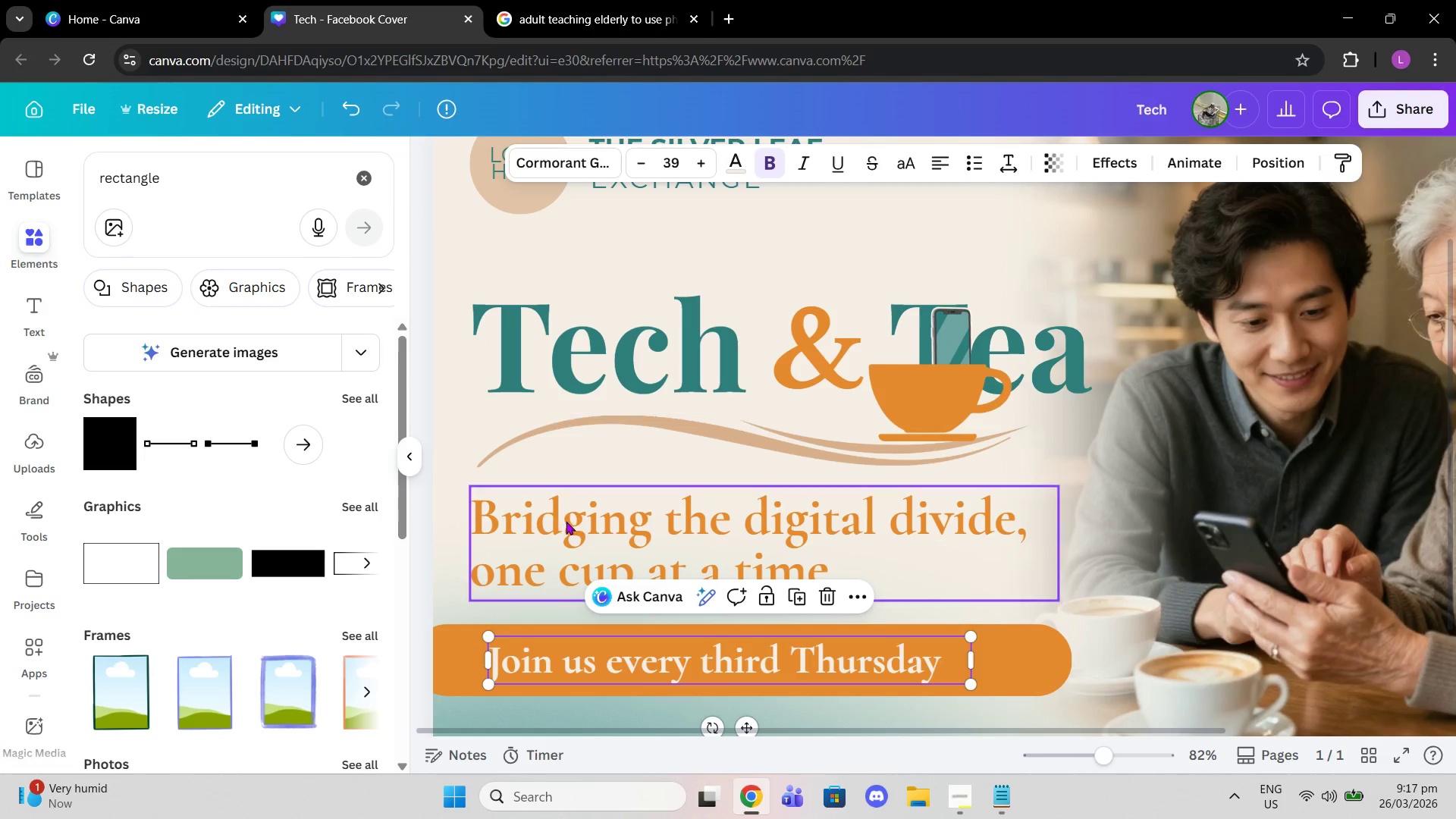 
left_click_drag(start_coordinate=[566, 521], to_coordinate=[588, 521])
 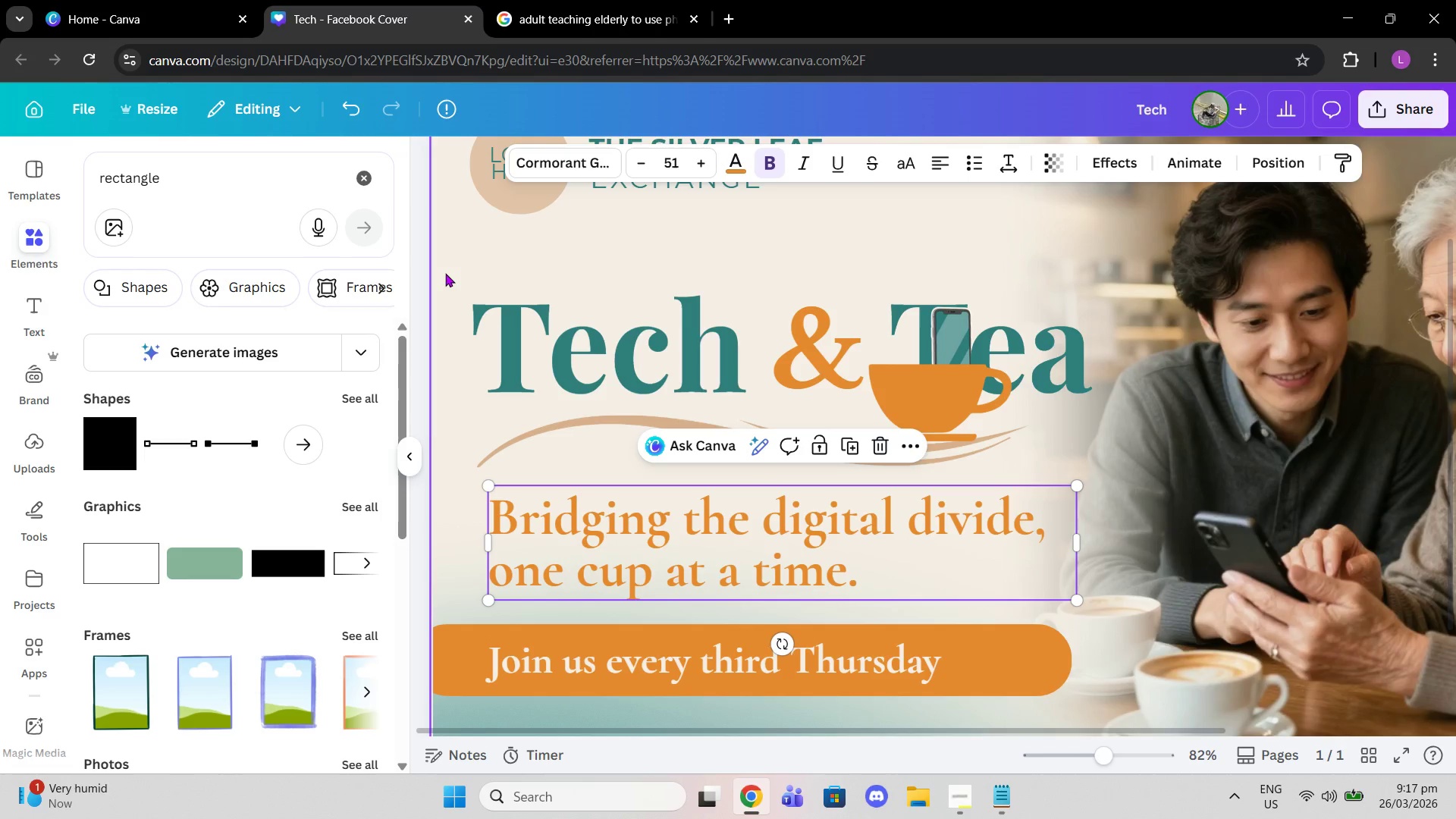 
left_click_drag(start_coordinate=[445, 273], to_coordinate=[978, 452])
 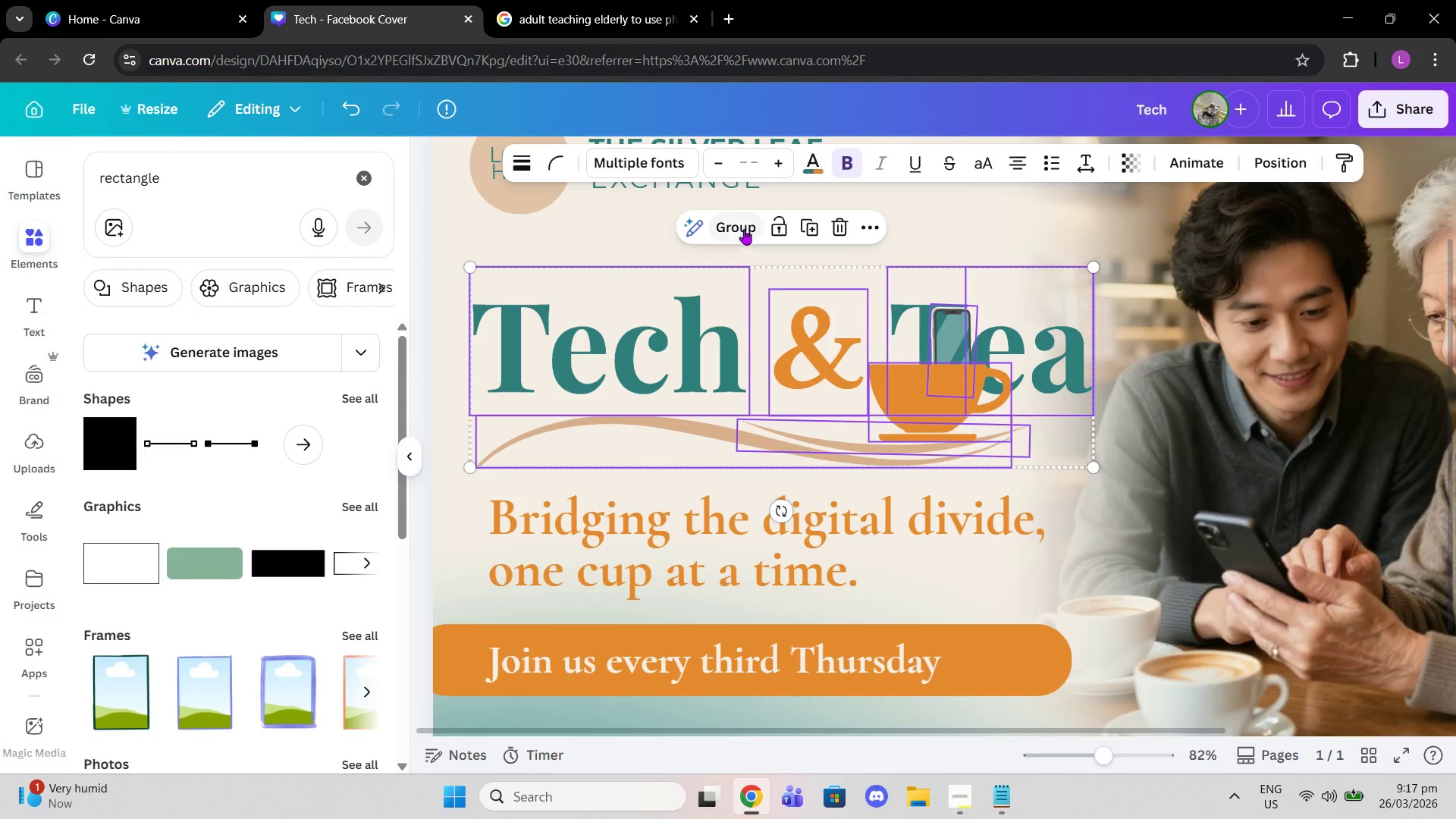 
left_click([744, 224])
 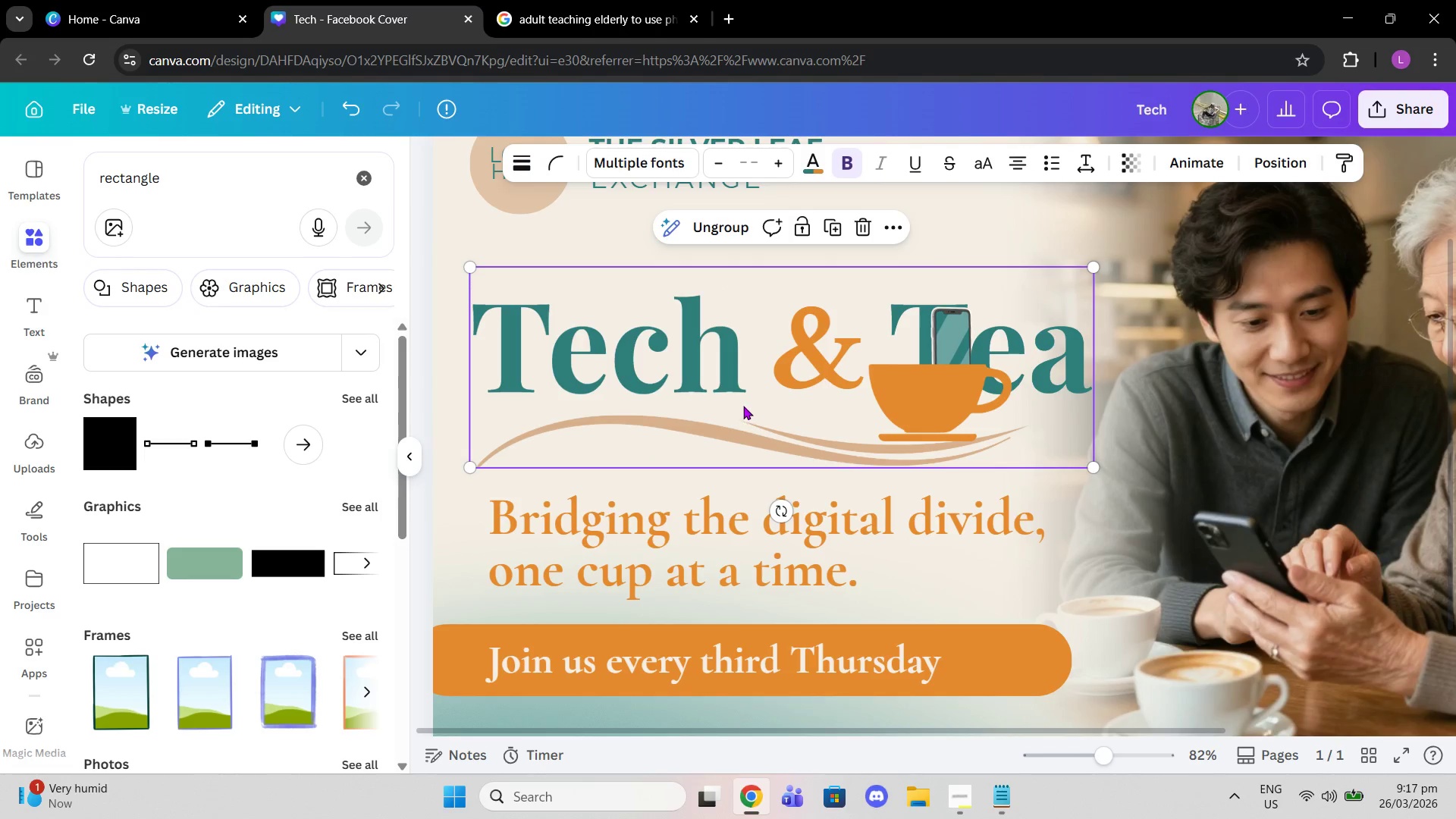 
left_click_drag(start_coordinate=[742, 405], to_coordinate=[759, 408])
 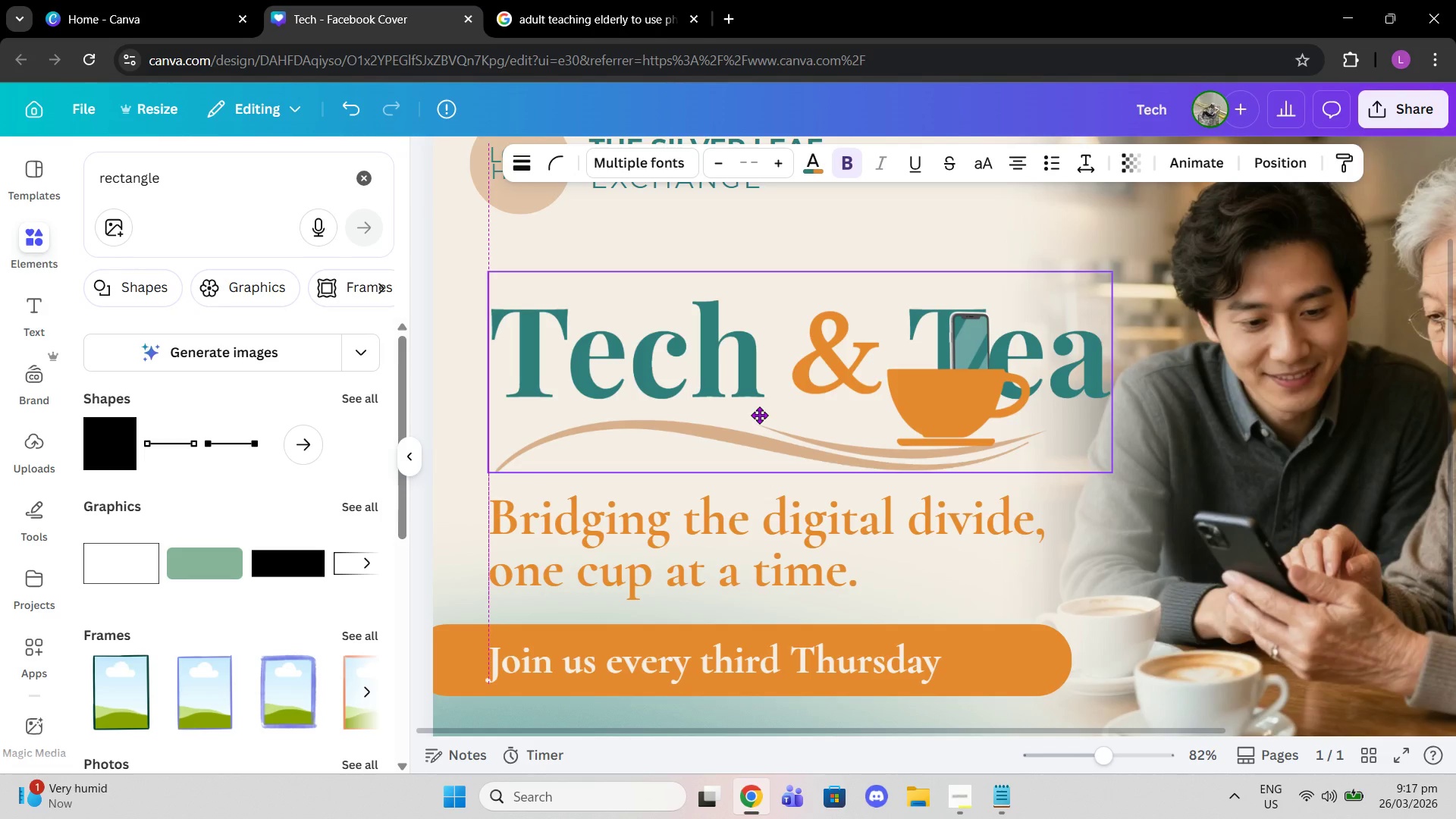 
wait(6.52)
 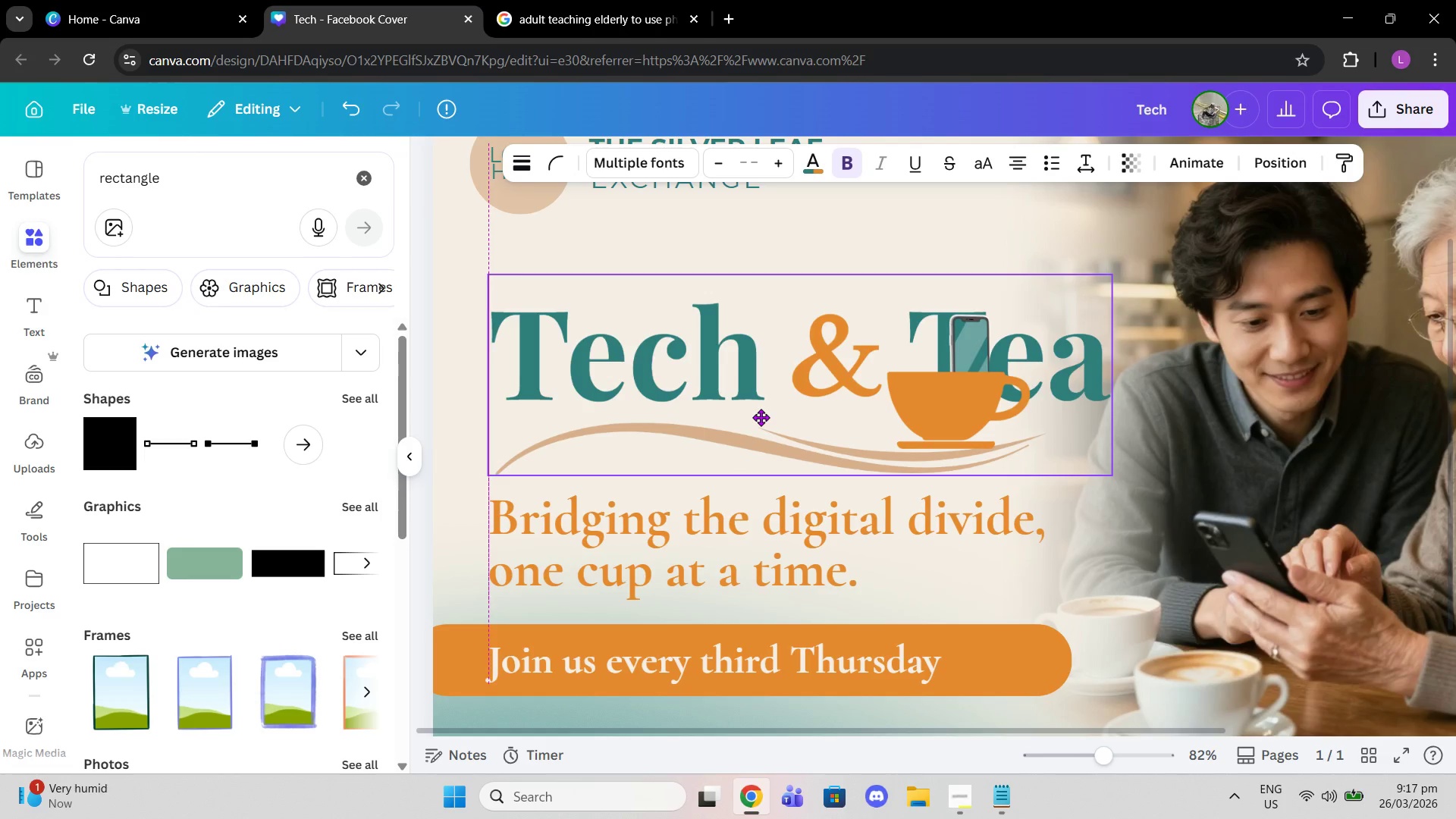 
scroll: coordinate [744, 526], scroll_direction: down, amount: 1.0
 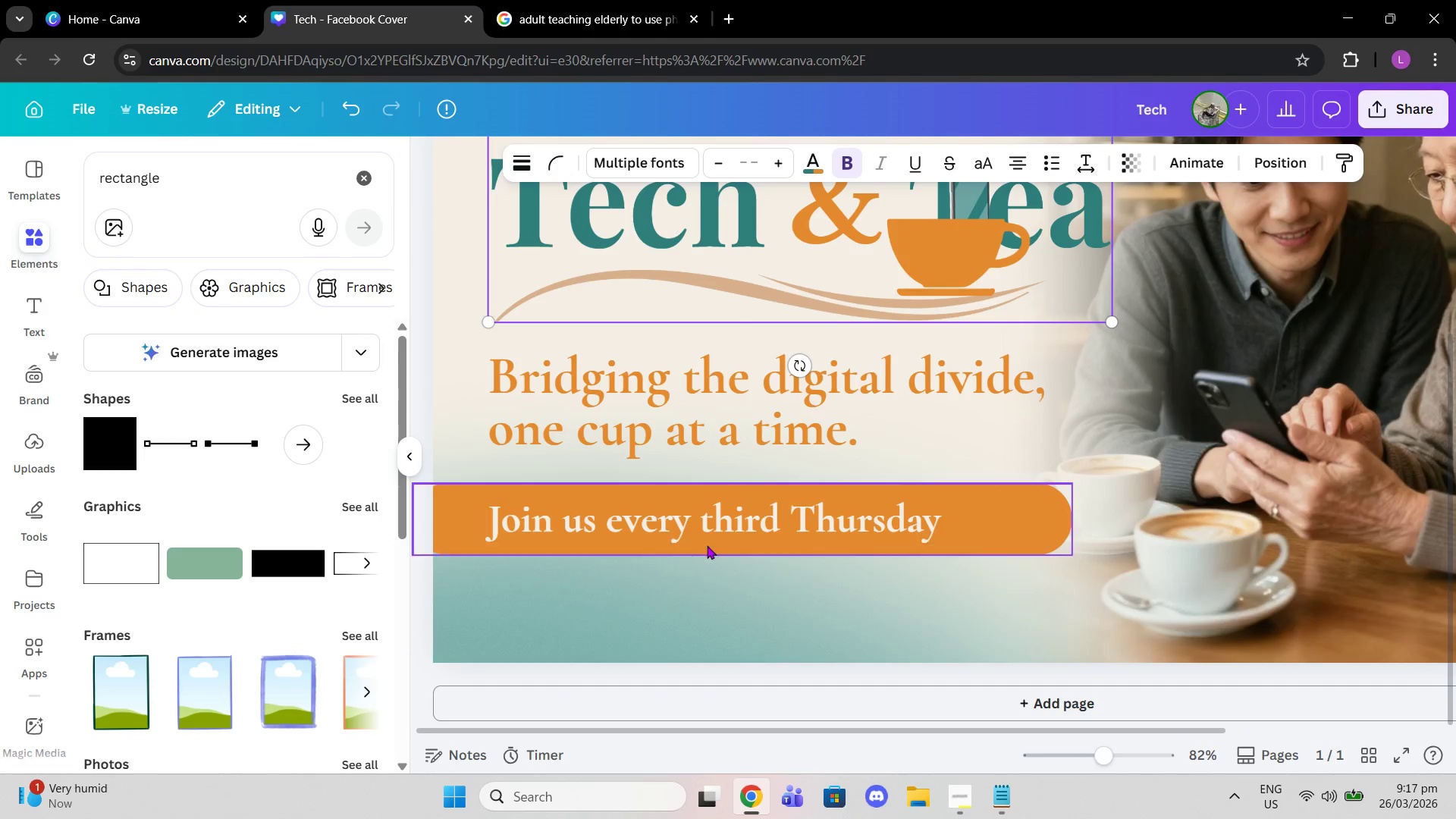 
left_click([708, 439])
 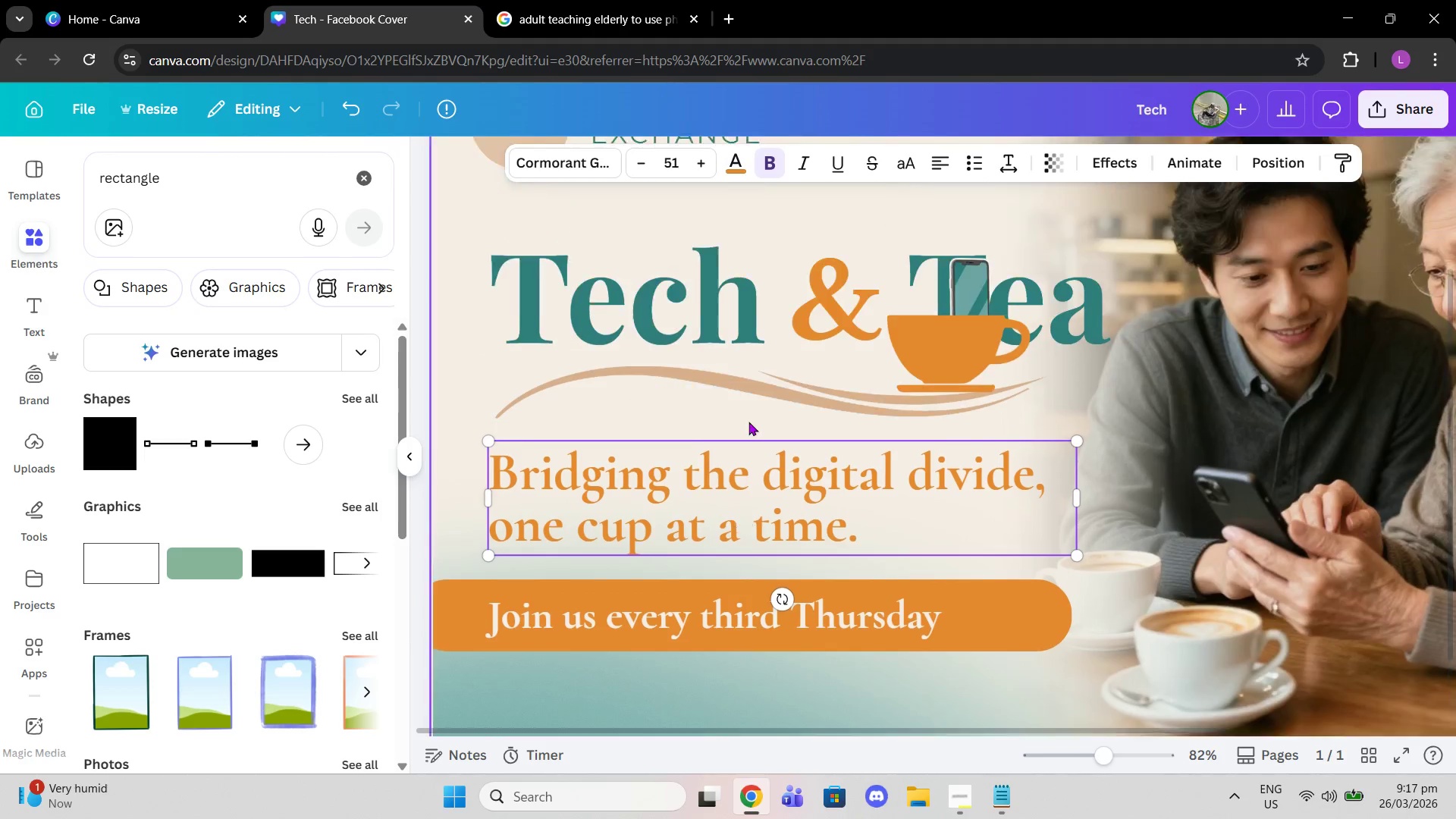 
left_click_drag(start_coordinate=[750, 422], to_coordinate=[752, 406])
 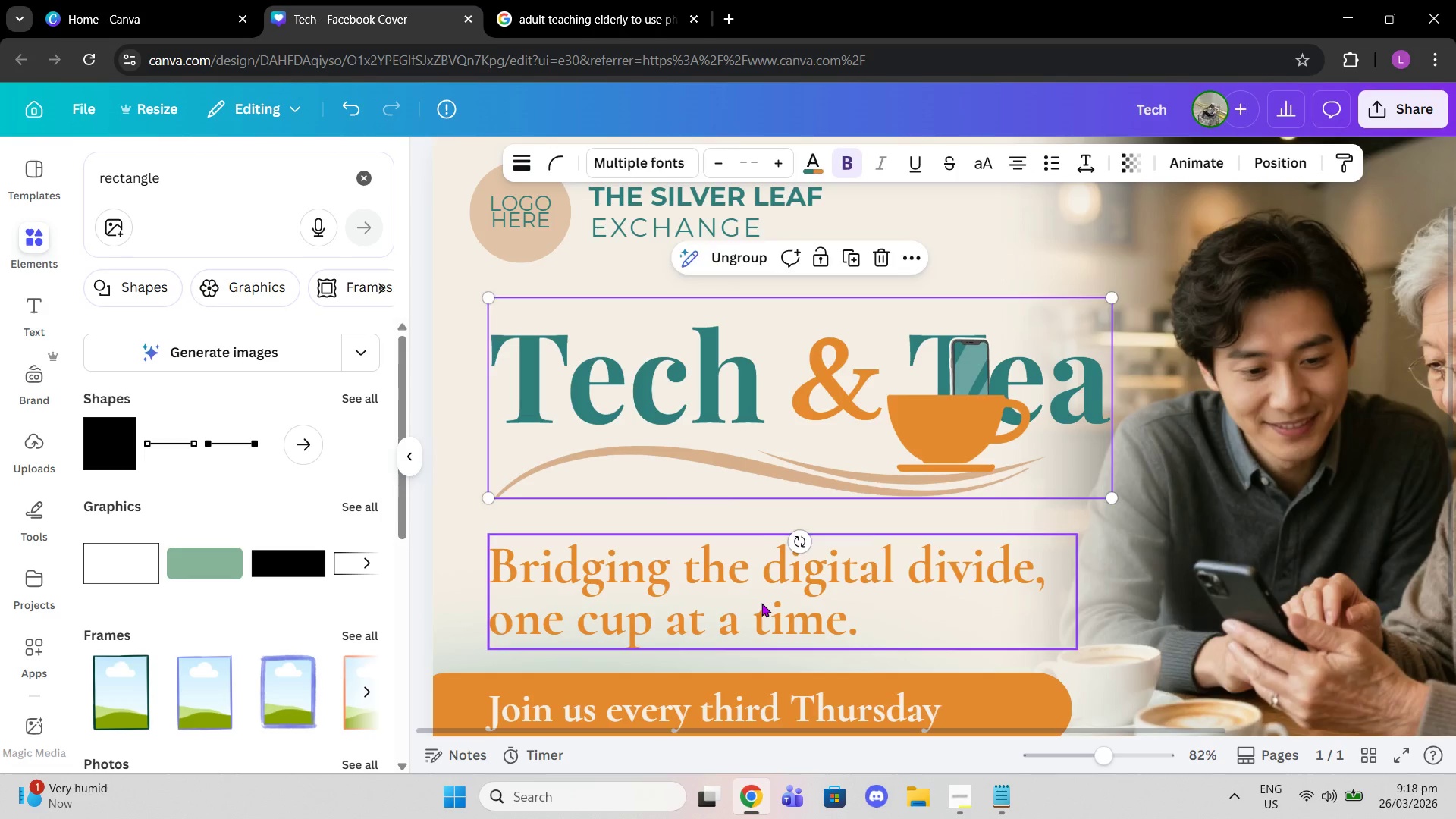 
scroll: coordinate [744, 420], scroll_direction: up, amount: 1.0
 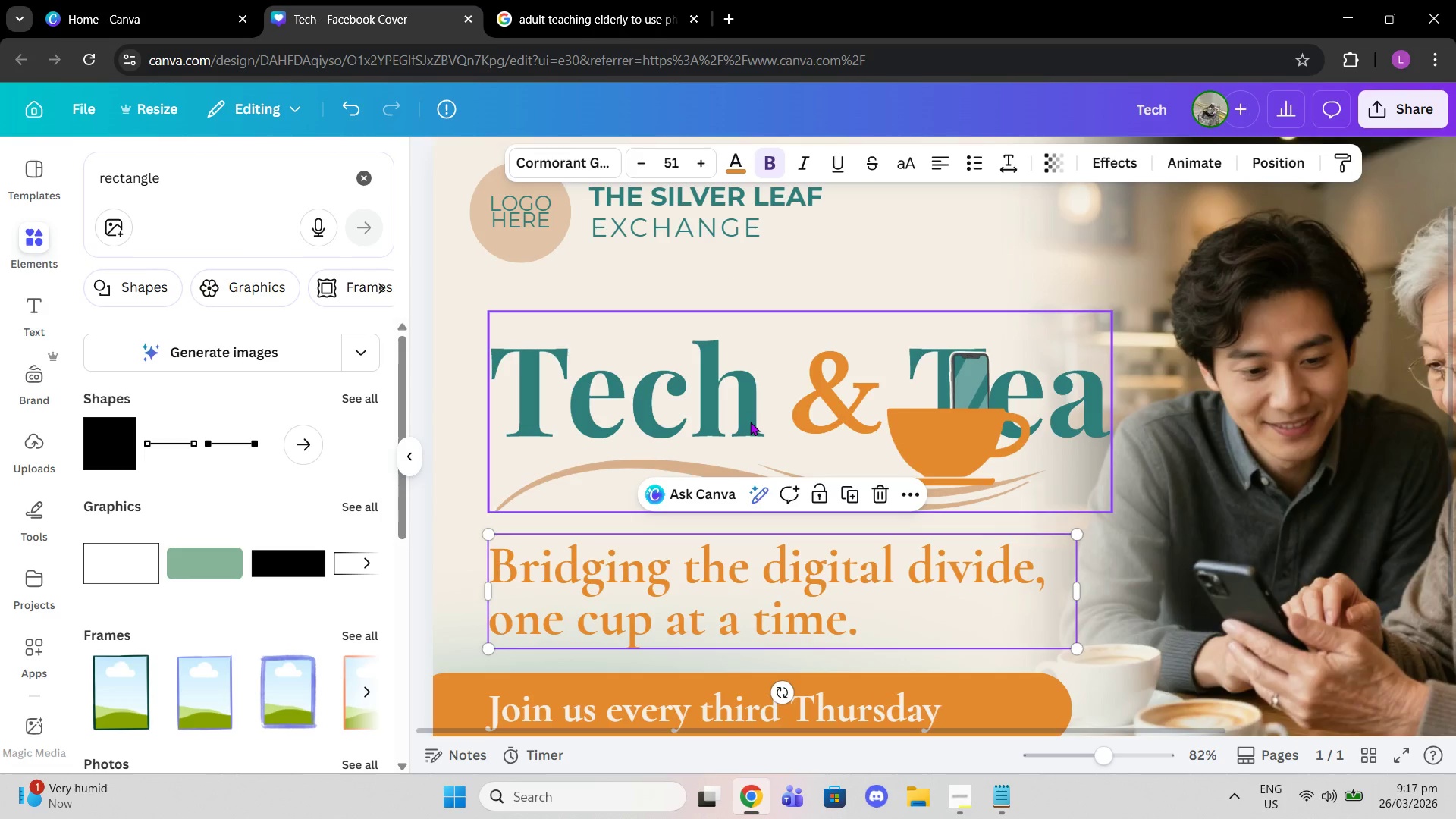 
left_click_drag(start_coordinate=[761, 603], to_coordinate=[760, 590])
 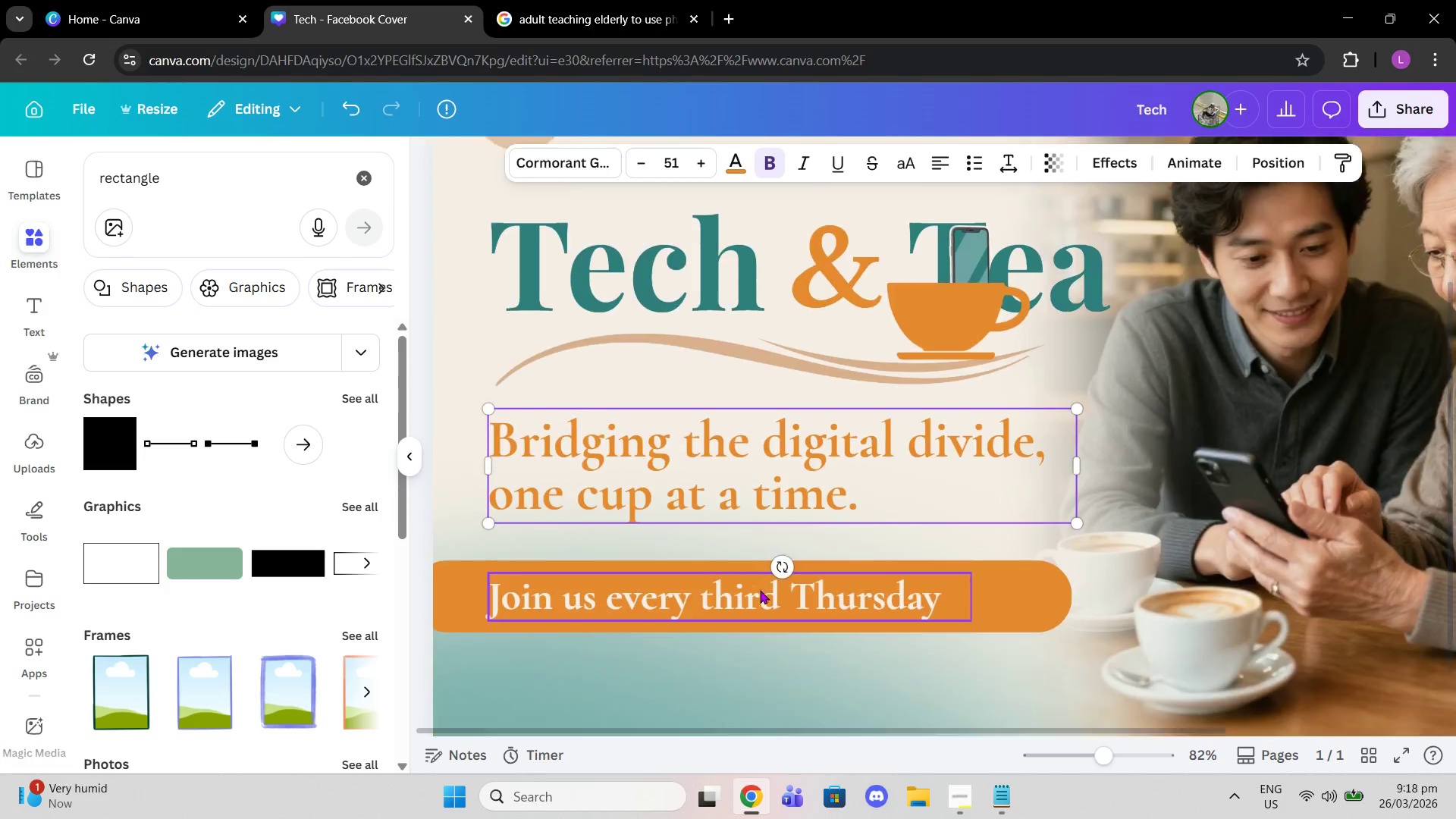 
scroll: coordinate [760, 590], scroll_direction: down, amount: 1.0
 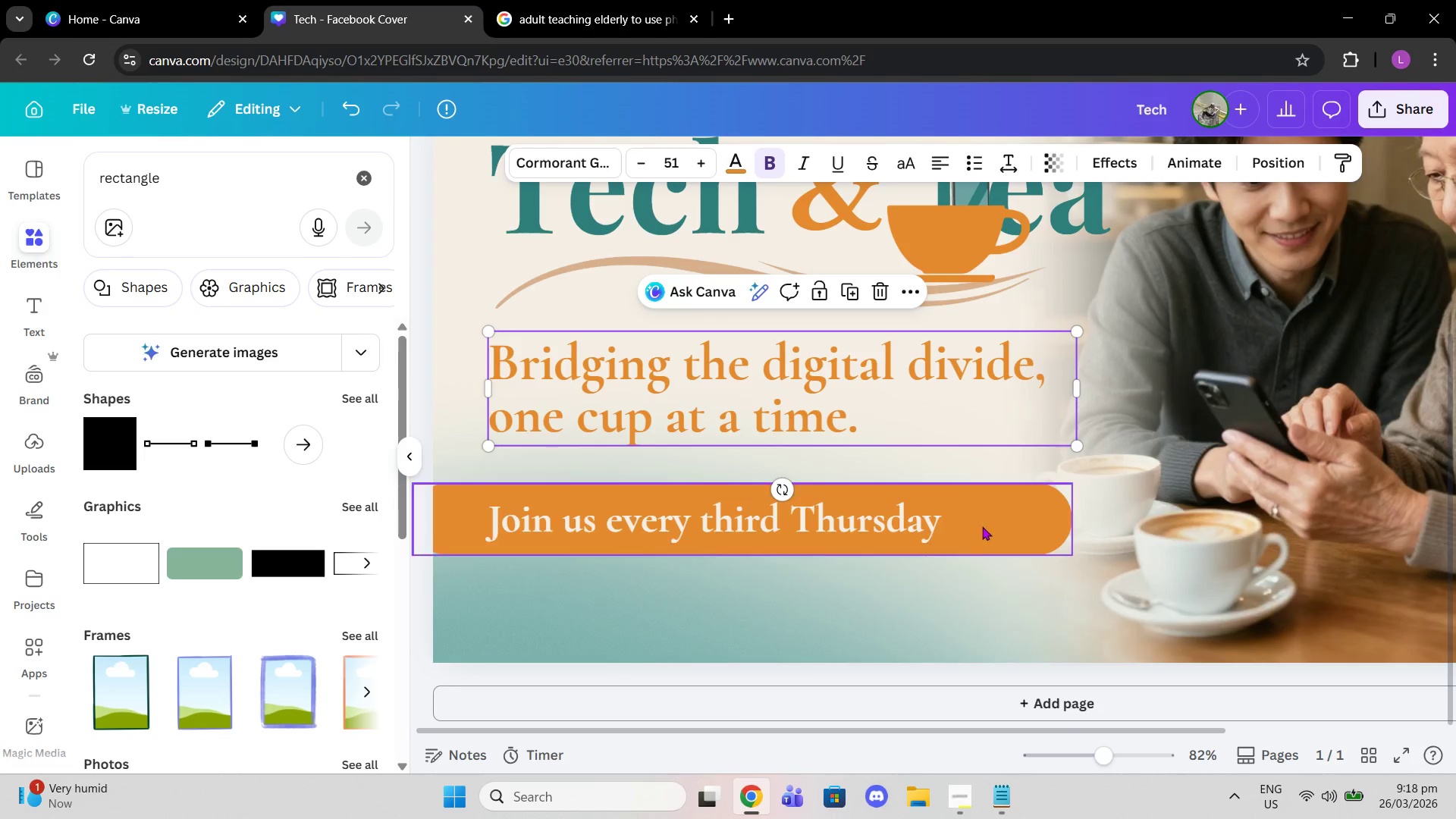 
left_click_drag(start_coordinate=[987, 526], to_coordinate=[961, 500])
 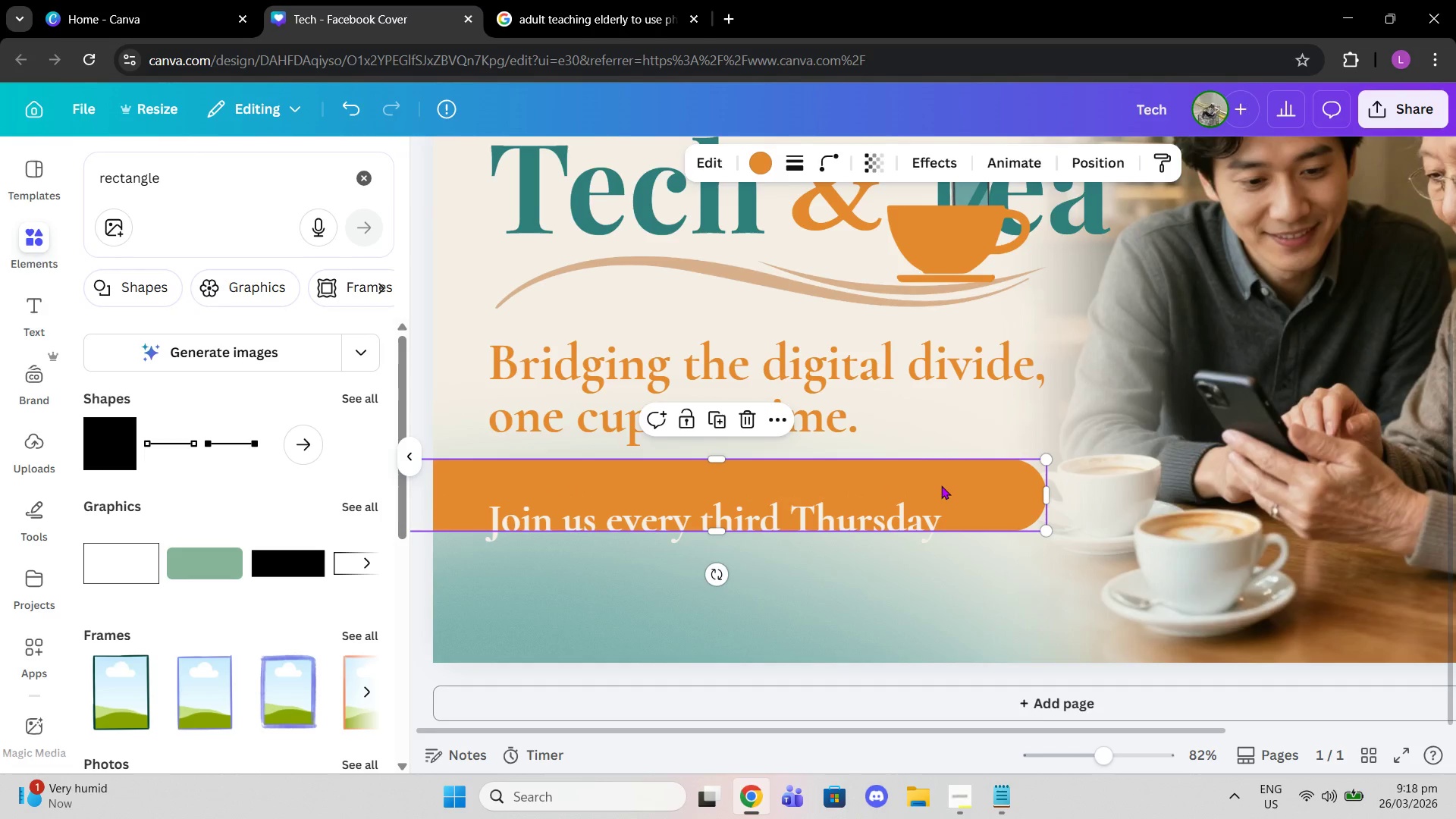 
scroll: coordinate [941, 485], scroll_direction: up, amount: 1.0
 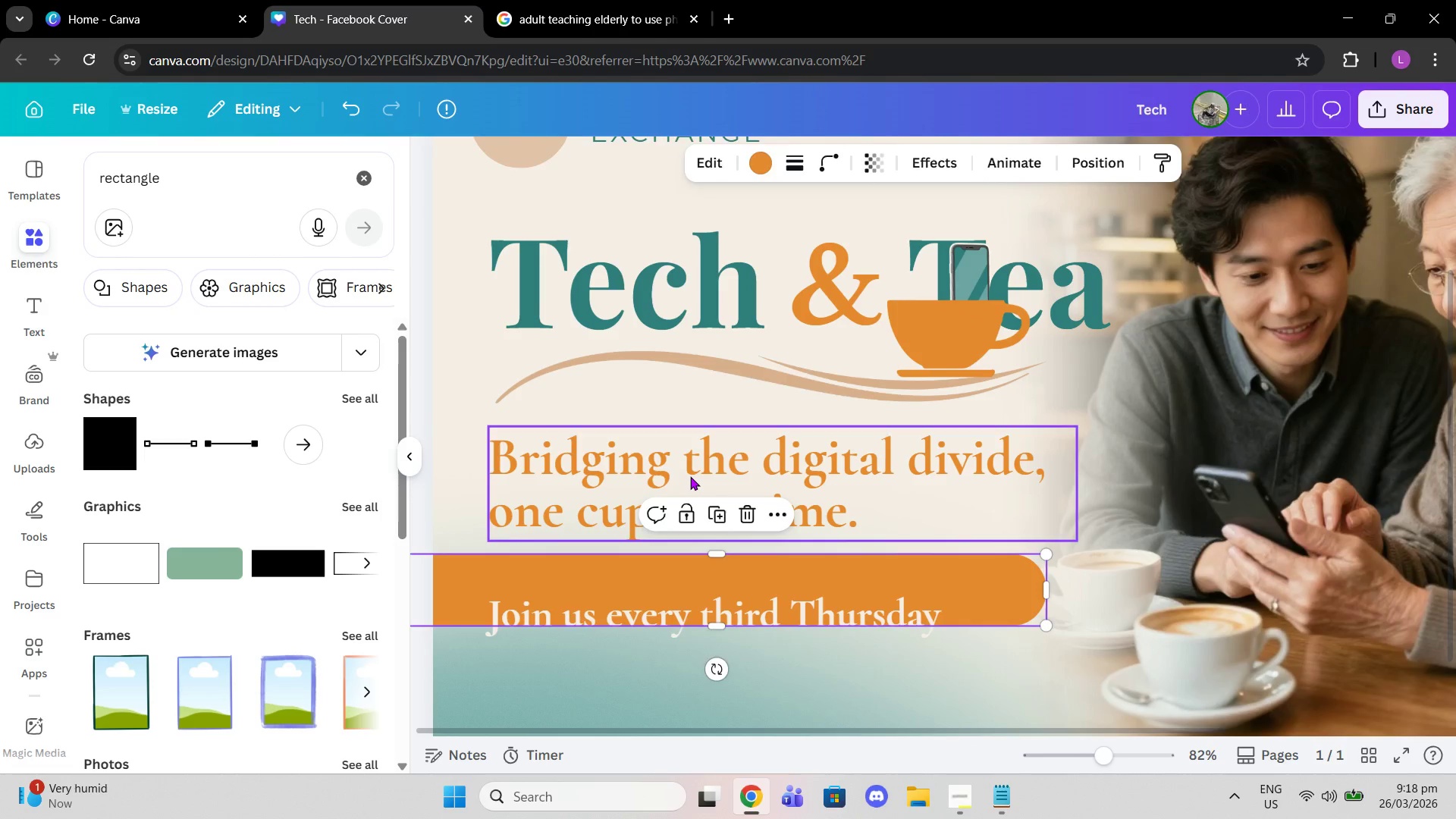 
left_click_drag(start_coordinate=[690, 476], to_coordinate=[690, 467])
 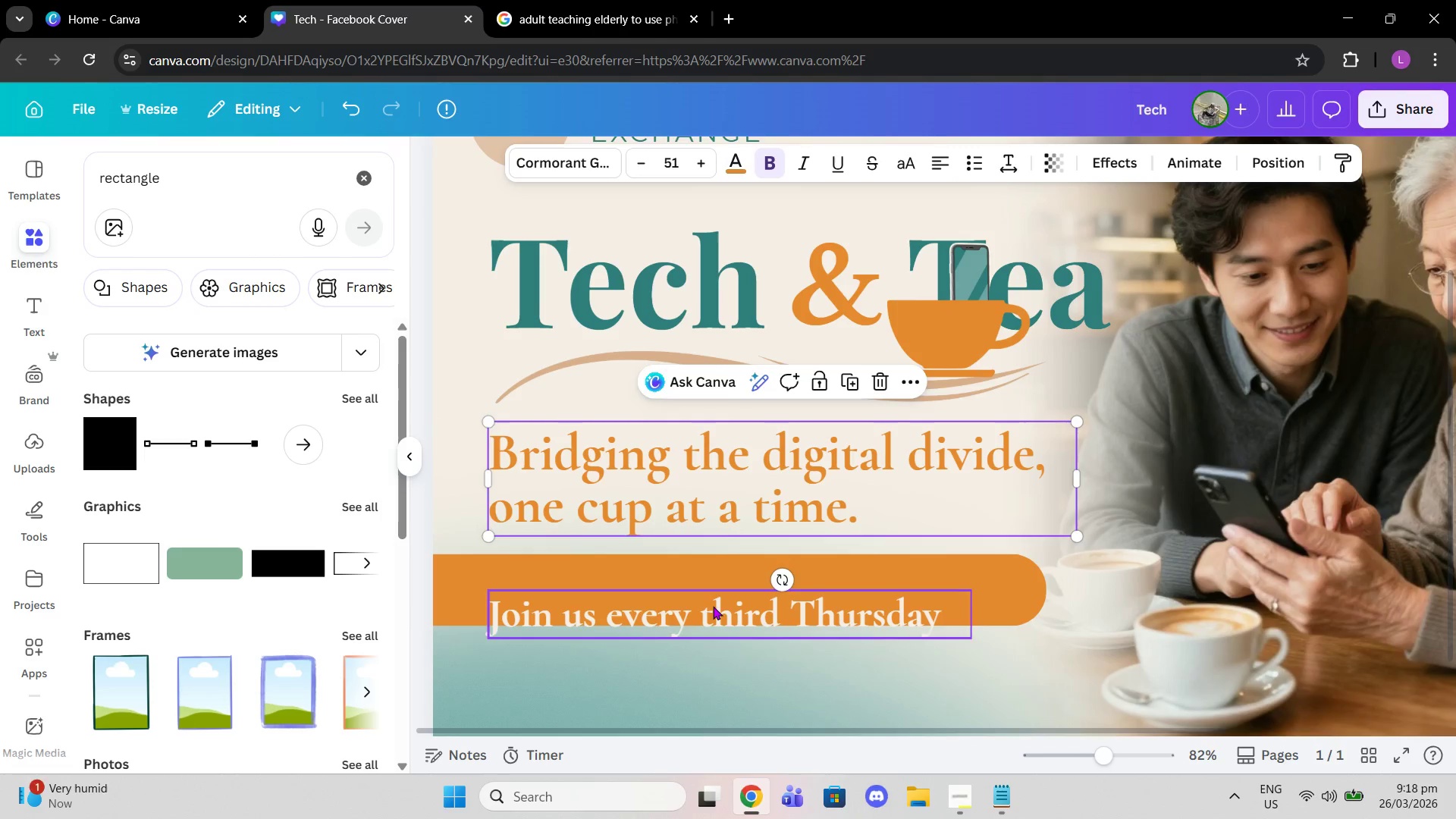 
left_click_drag(start_coordinate=[713, 606], to_coordinate=[712, 582])
 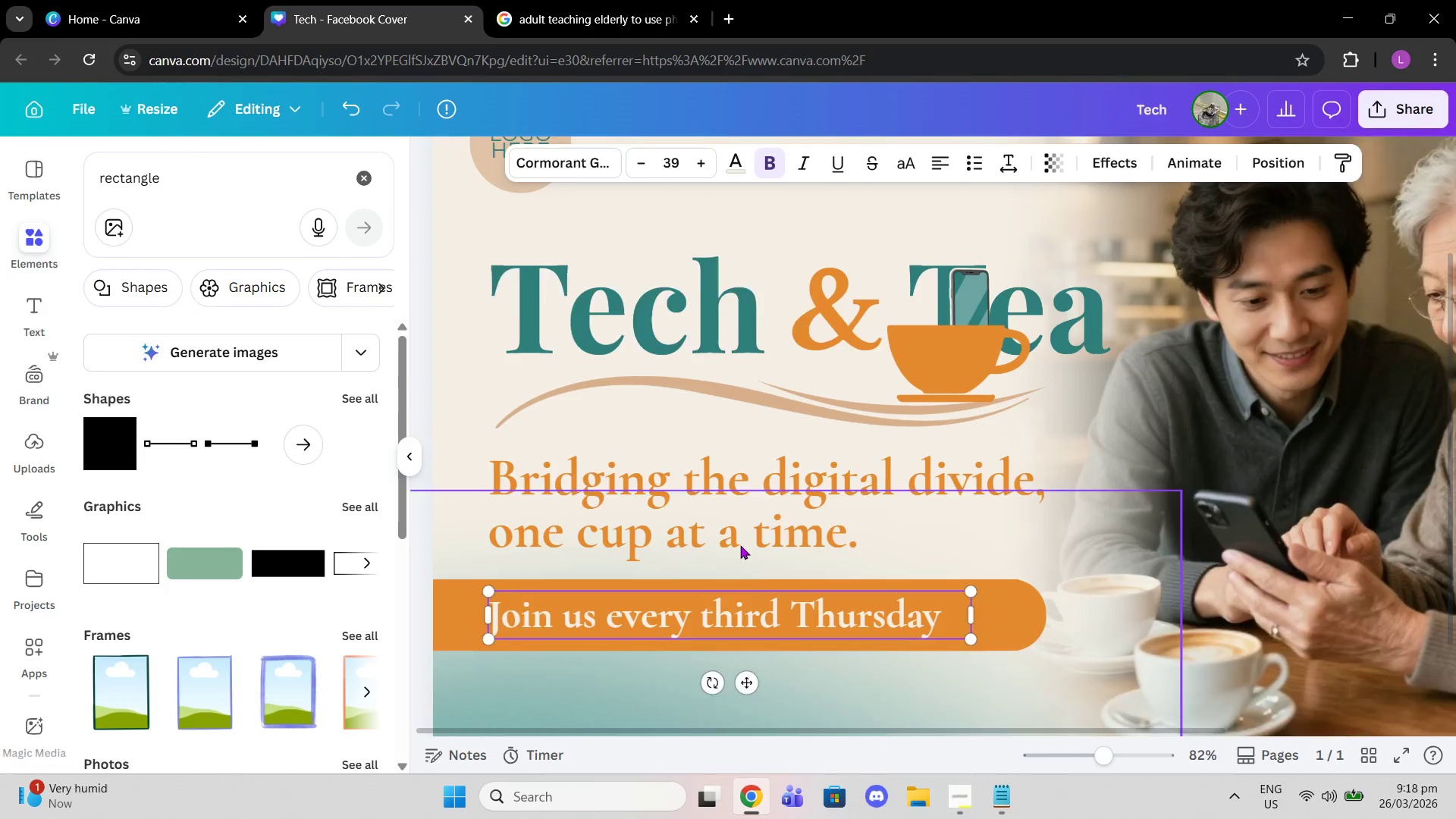 
scroll: coordinate [740, 545], scroll_direction: up, amount: 2.0
 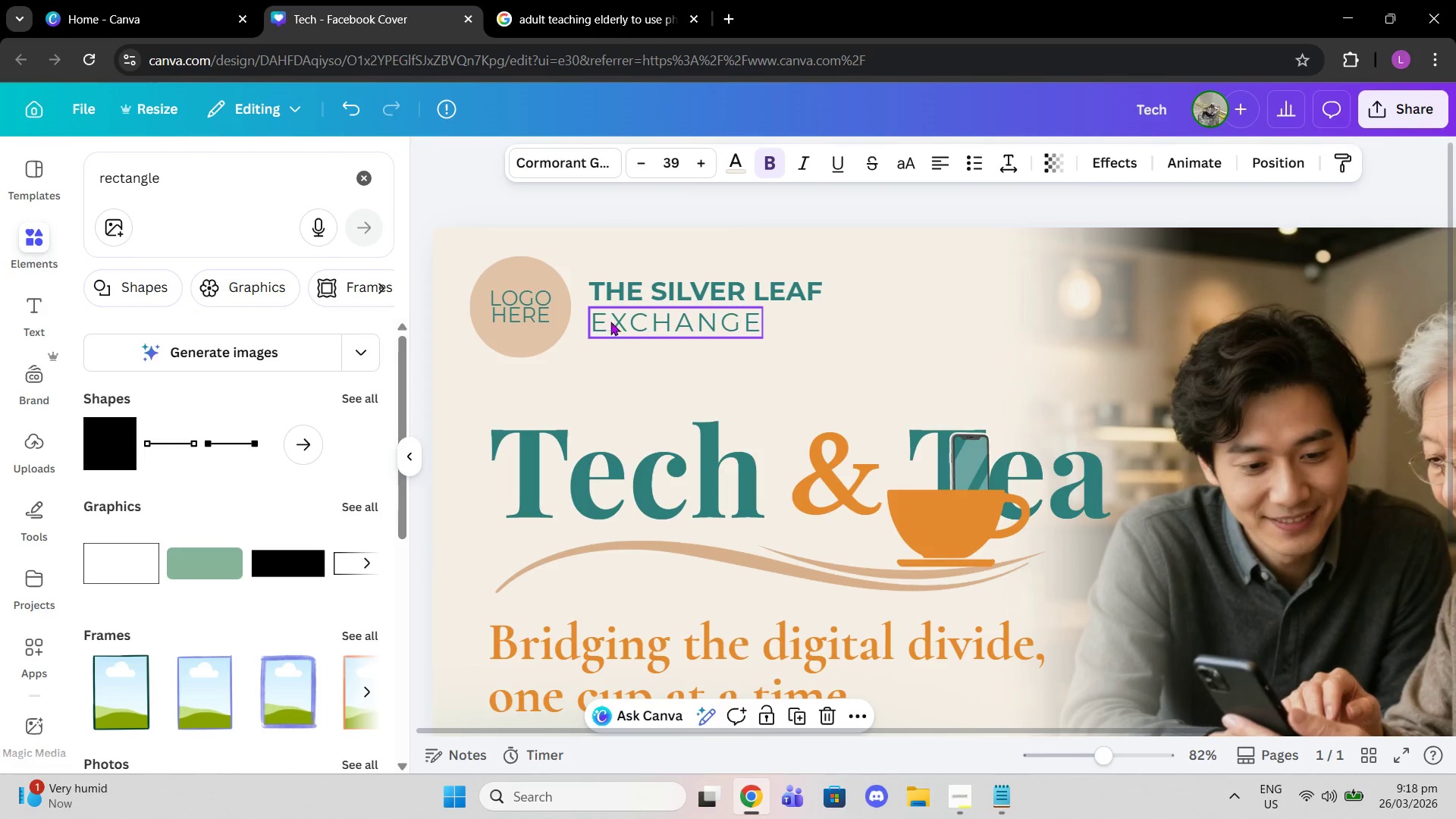 
left_click_drag(start_coordinate=[475, 249], to_coordinate=[720, 327])
 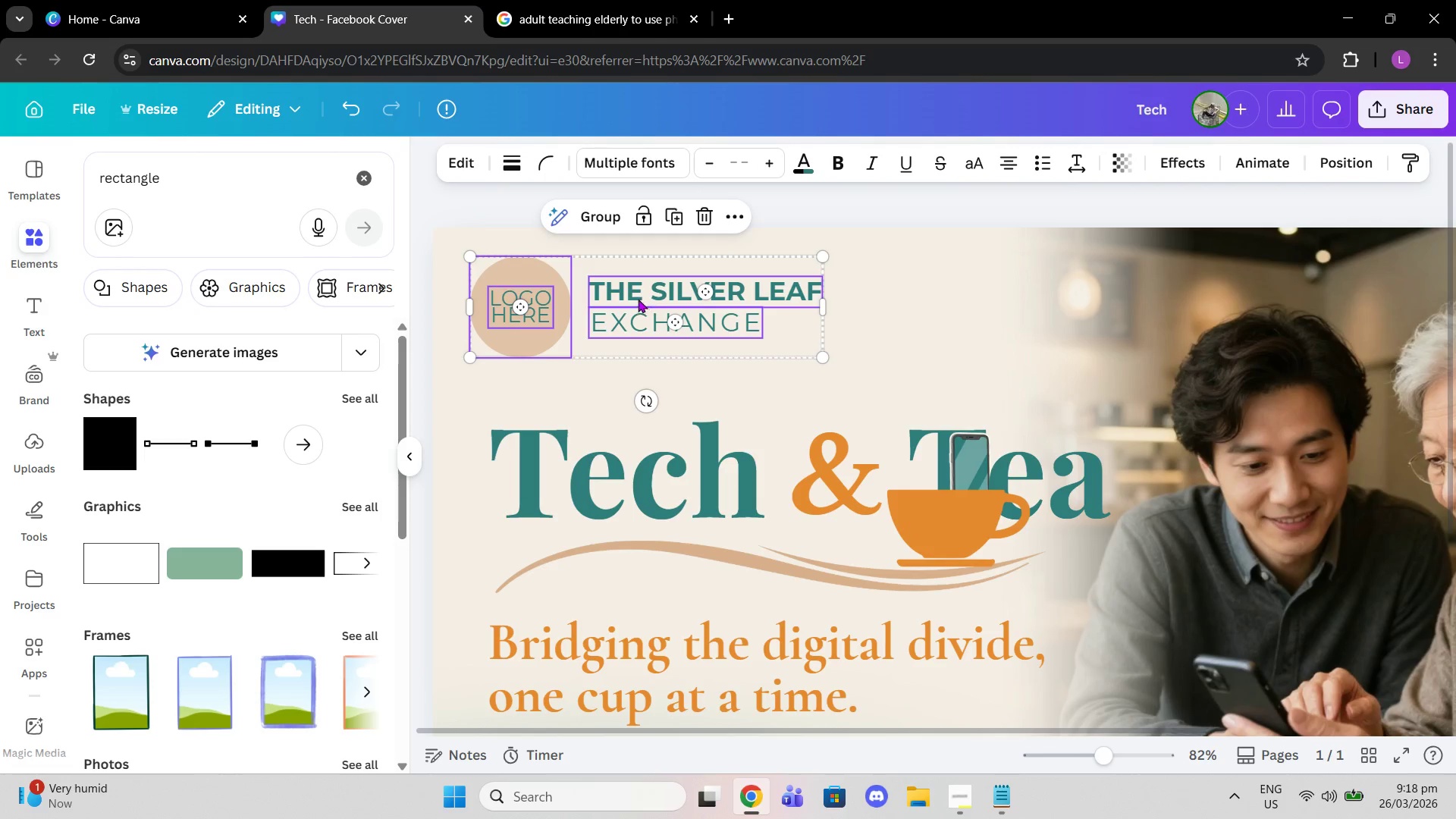 
left_click_drag(start_coordinate=[638, 299], to_coordinate=[655, 303])
 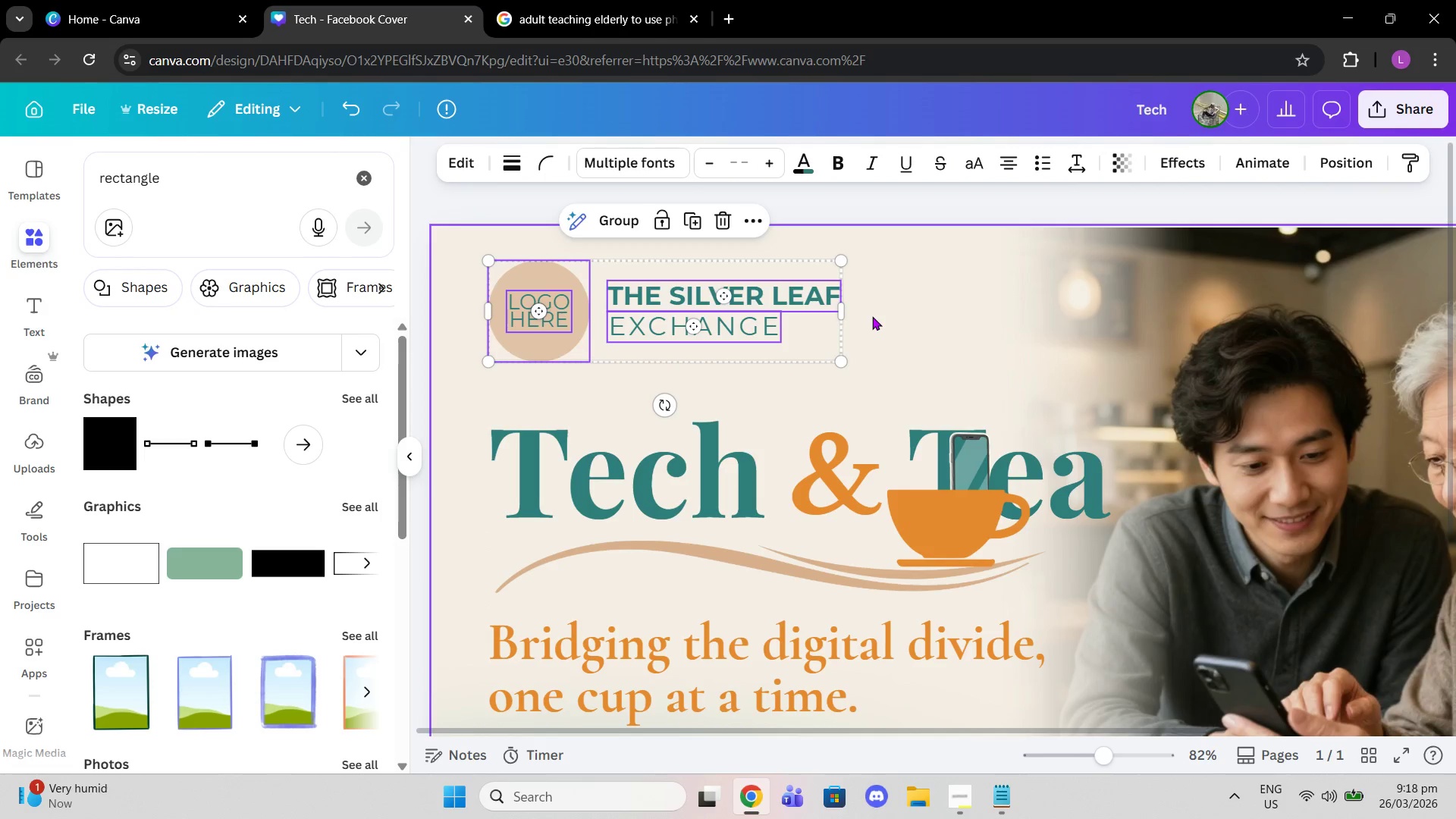 
left_click([872, 316])
 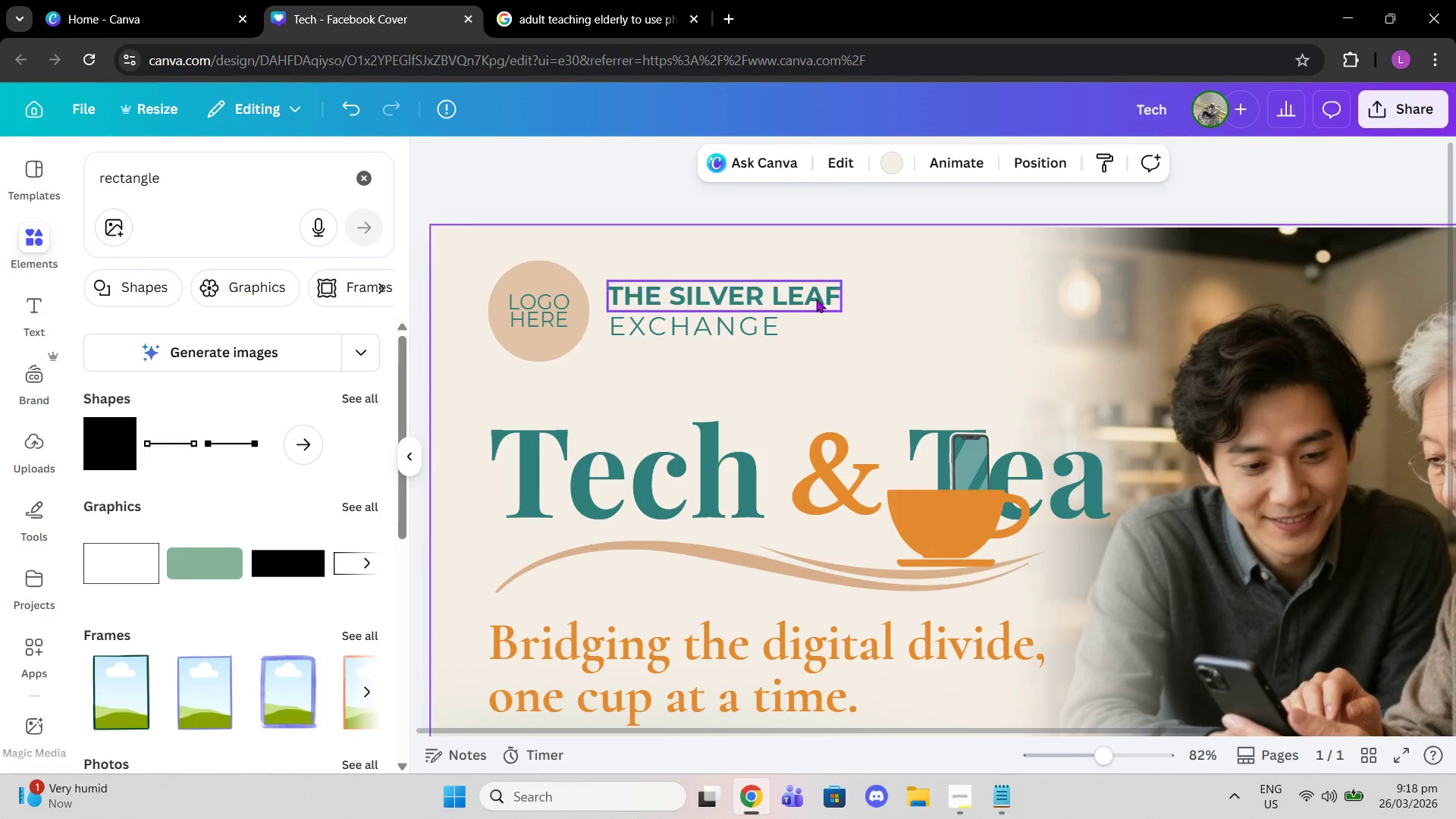 
left_click([816, 299])
 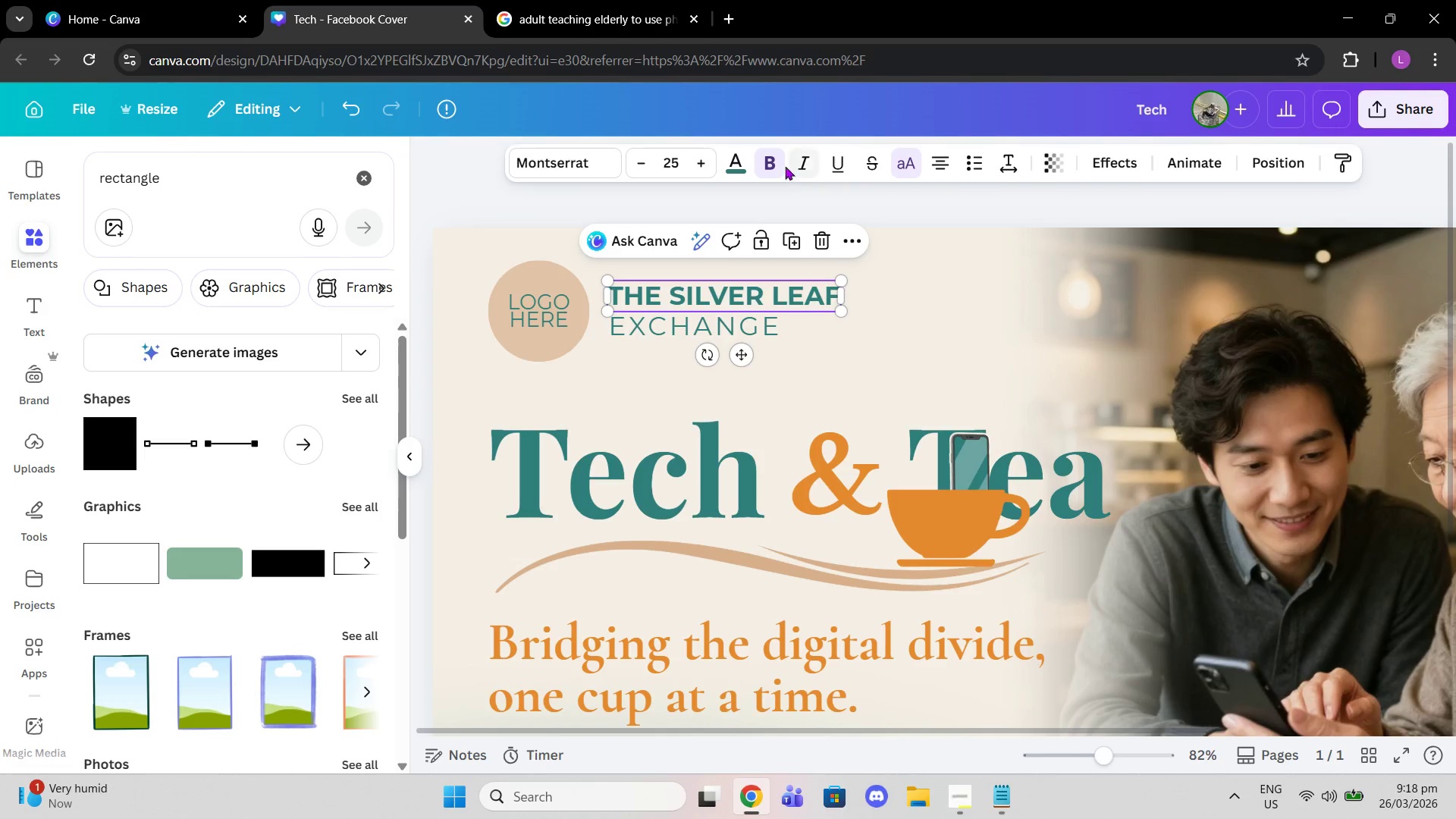 
left_click([1013, 162])
 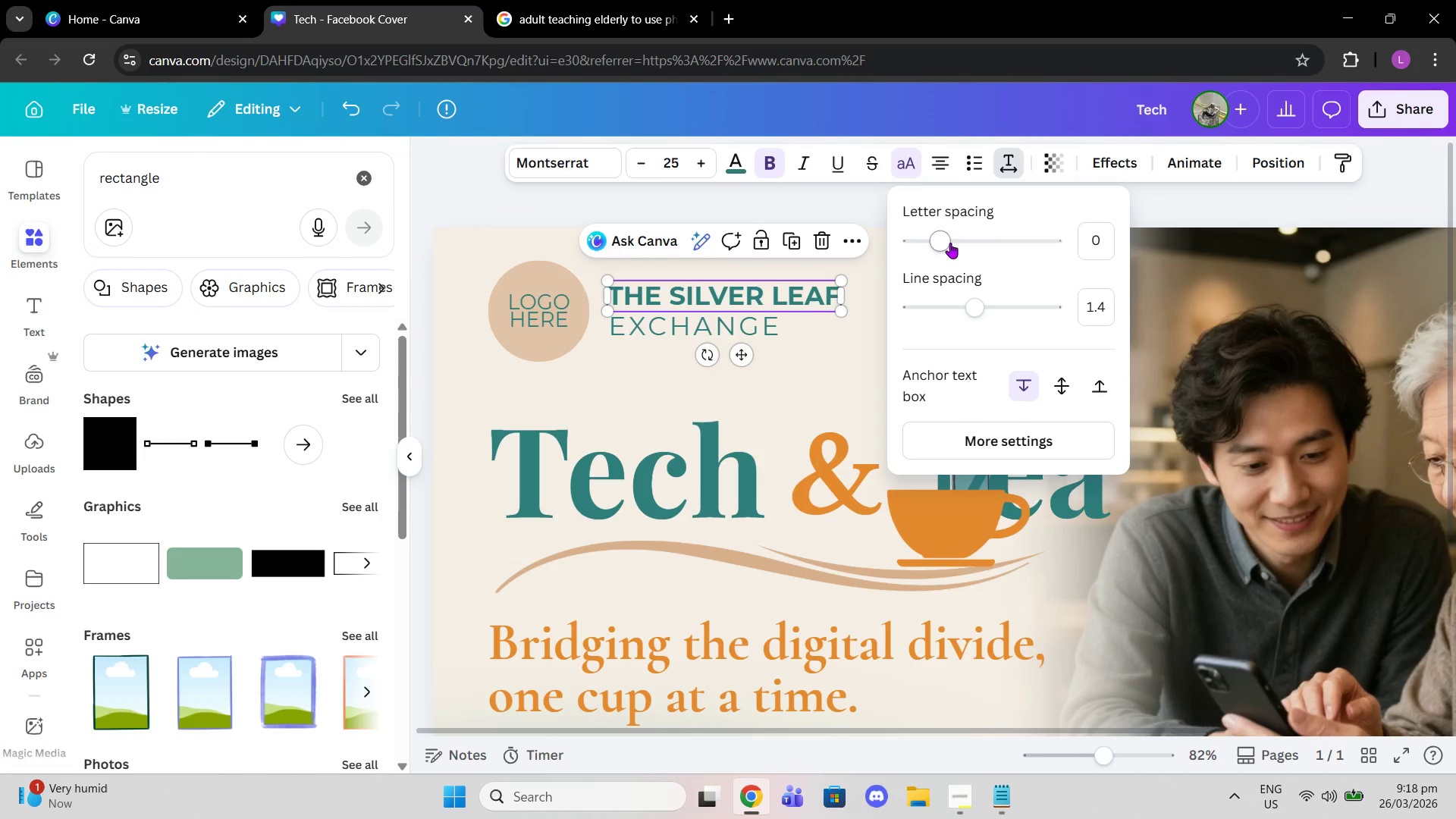 
left_click_drag(start_coordinate=[943, 241], to_coordinate=[955, 241])
 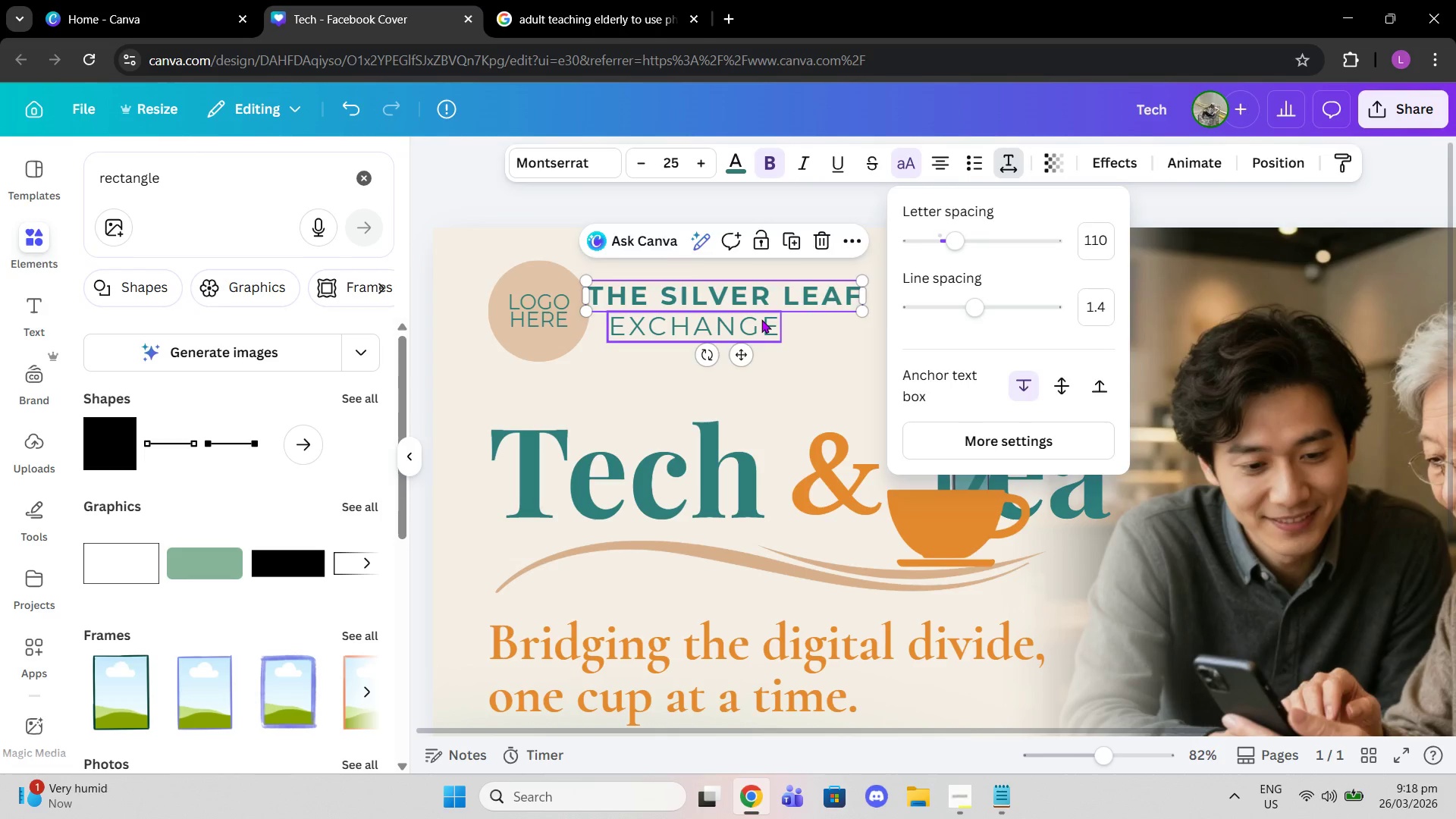 
left_click([761, 319])
 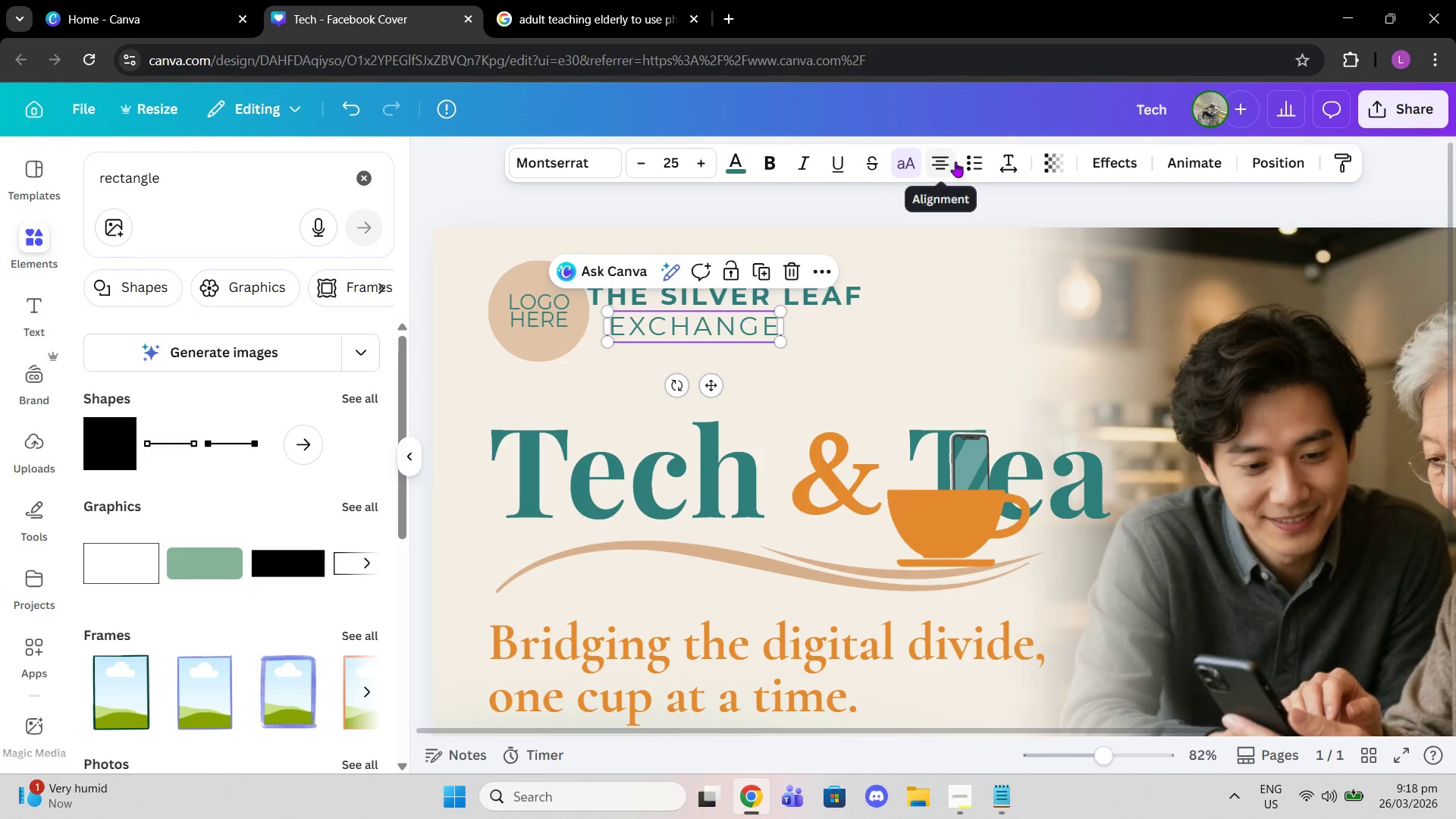 
left_click([1017, 166])
 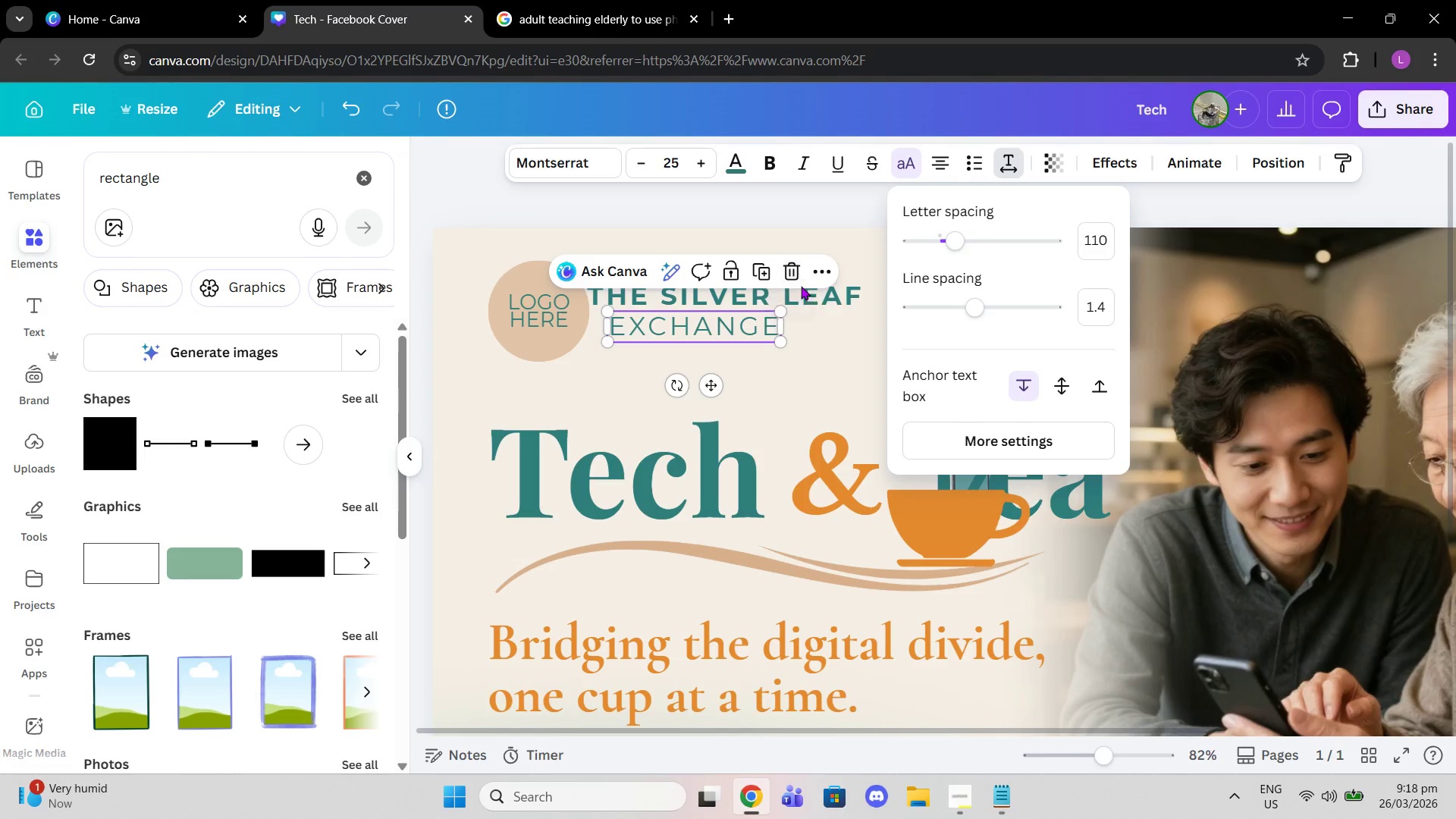 
left_click([796, 302])
 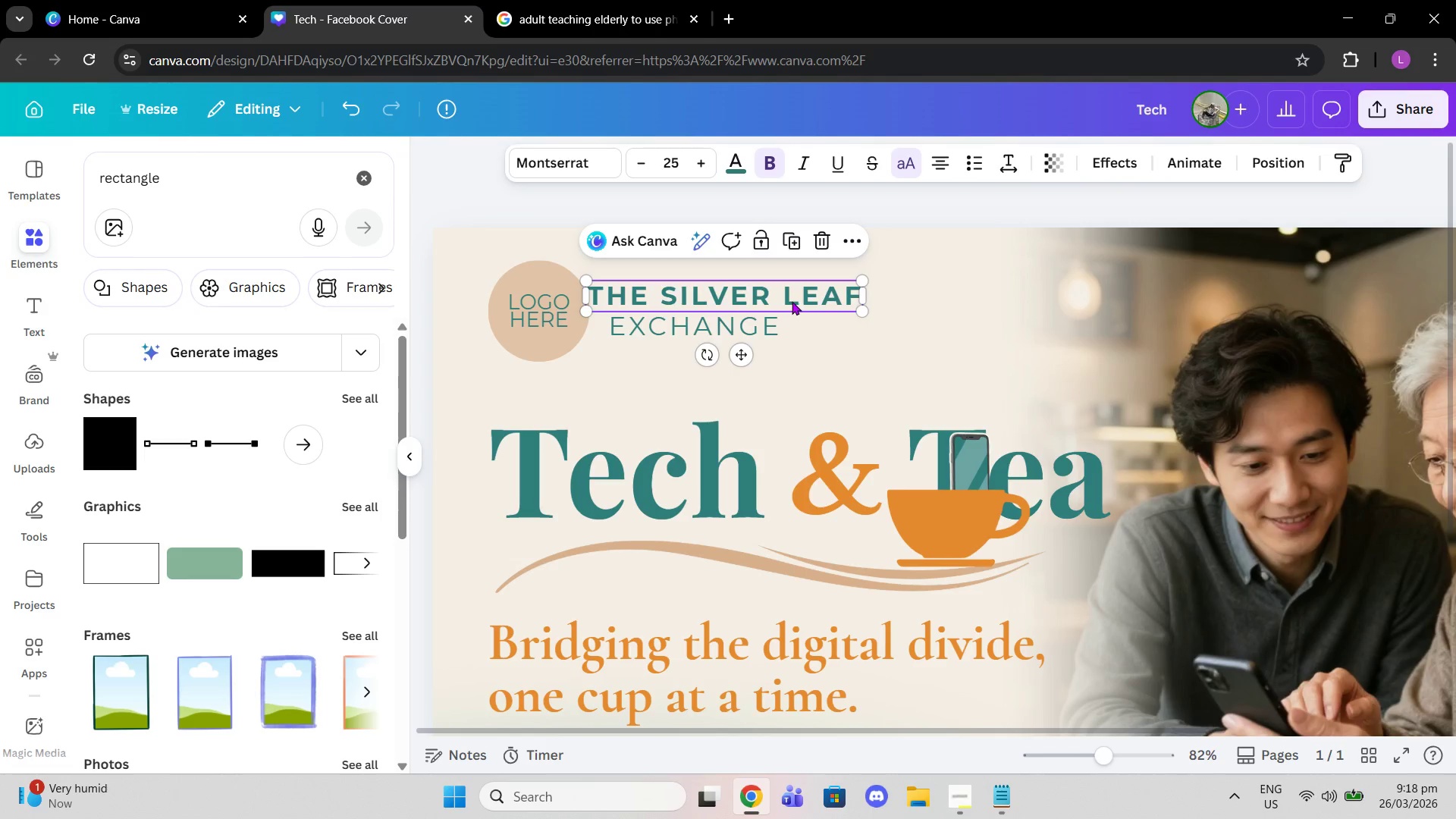 
left_click_drag(start_coordinate=[790, 301], to_coordinate=[811, 300])
 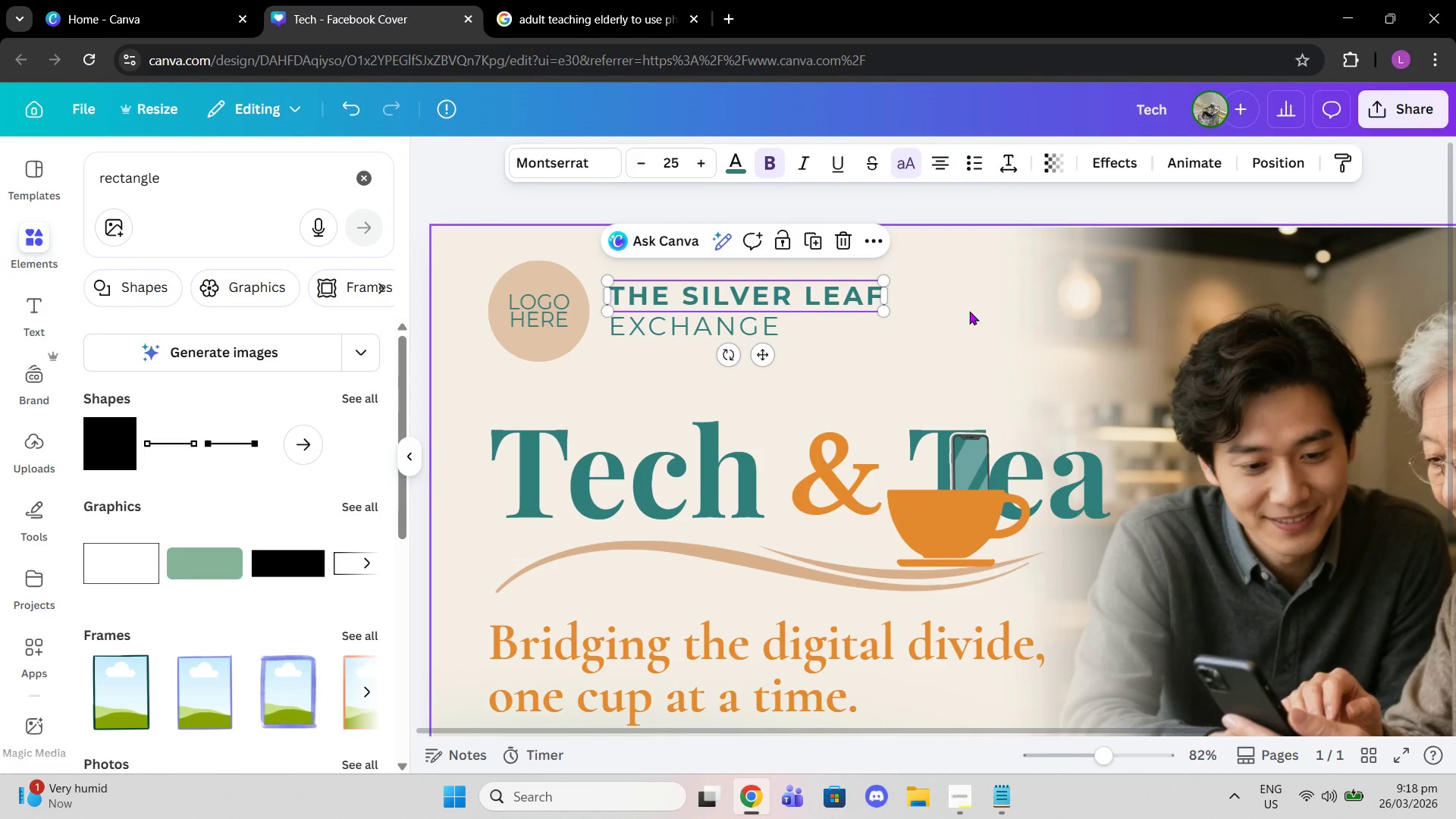 
left_click([969, 311])
 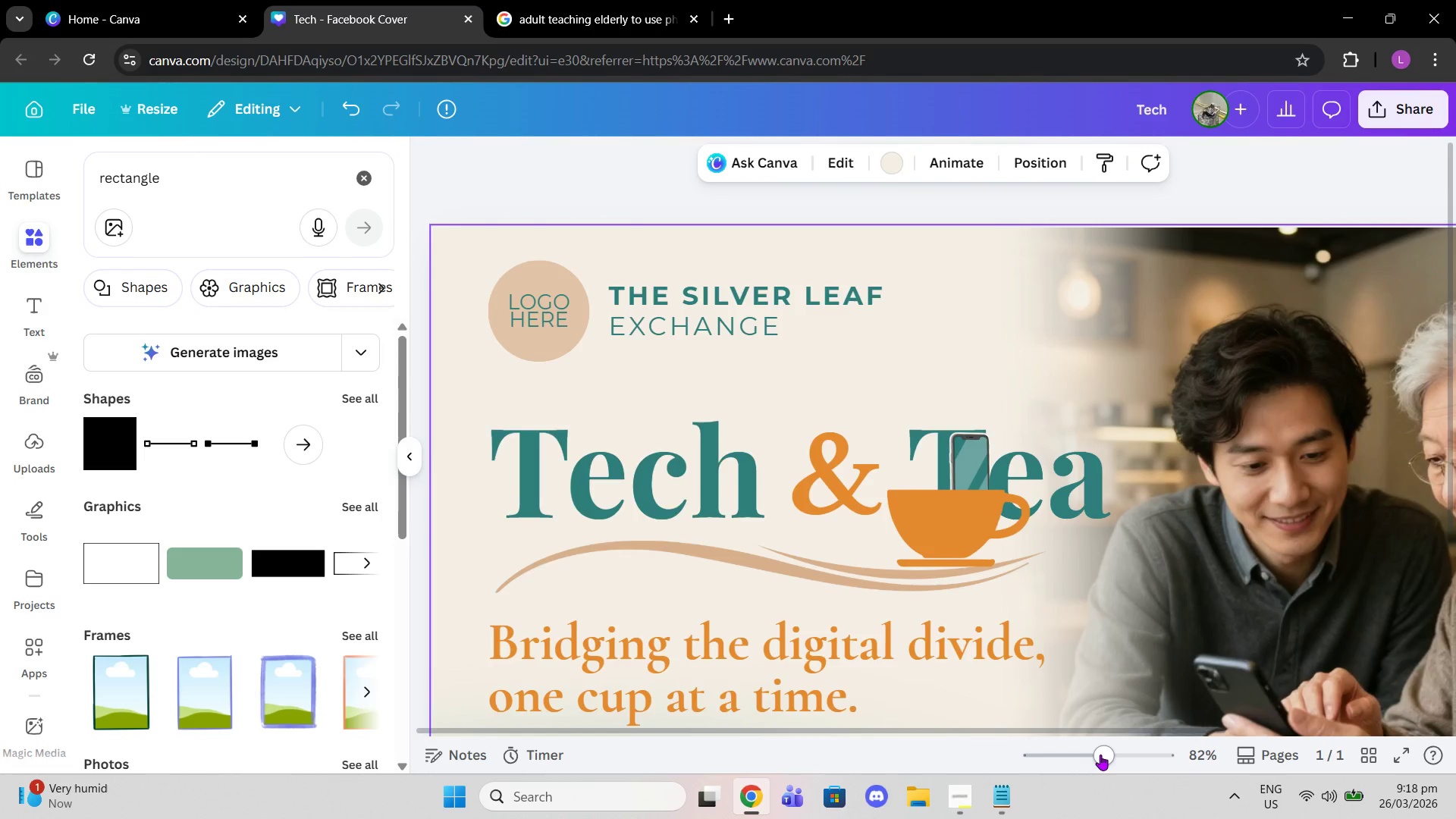 
left_click_drag(start_coordinate=[1100, 755], to_coordinate=[1087, 755])
 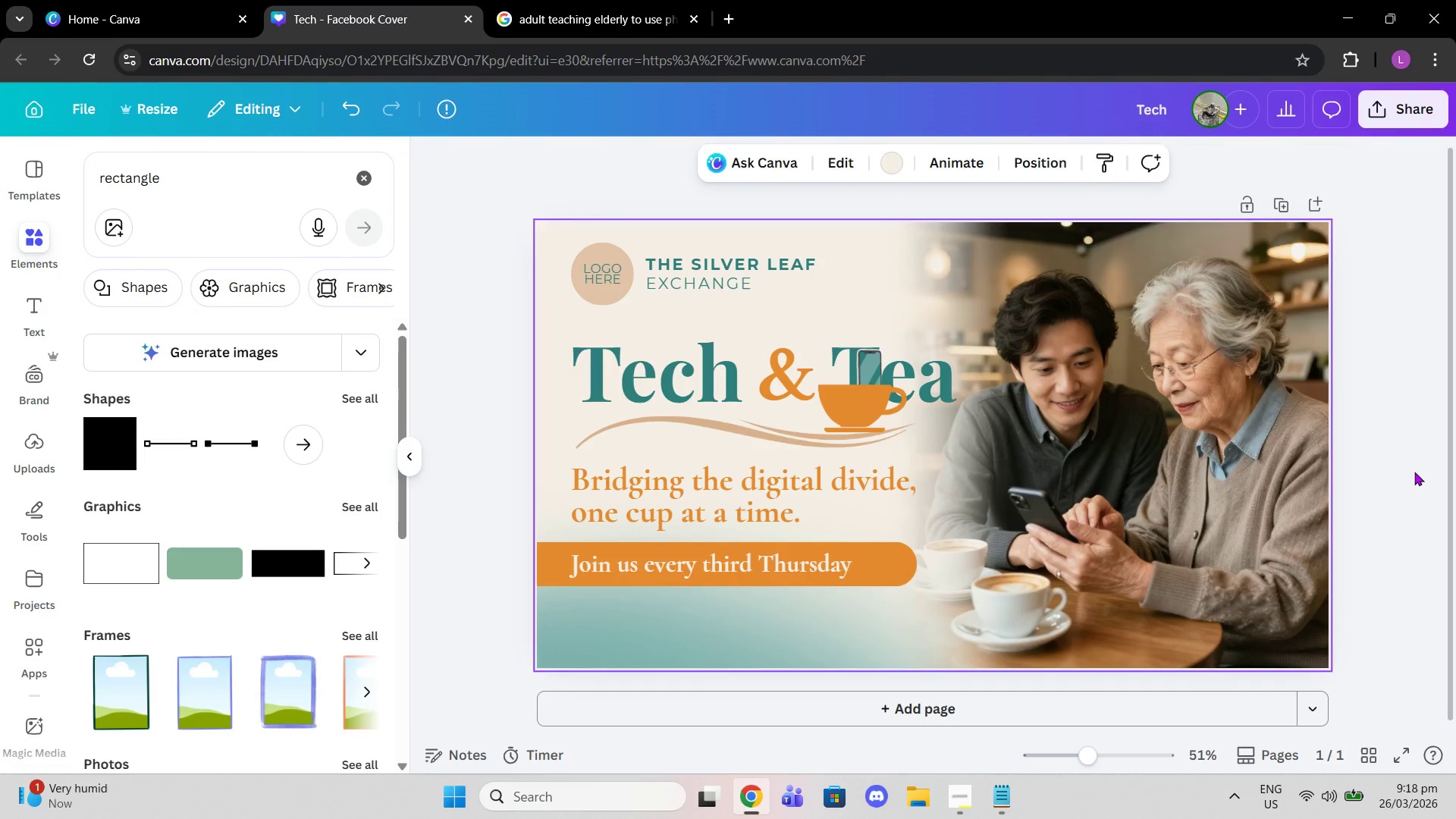 
left_click([1413, 472])
 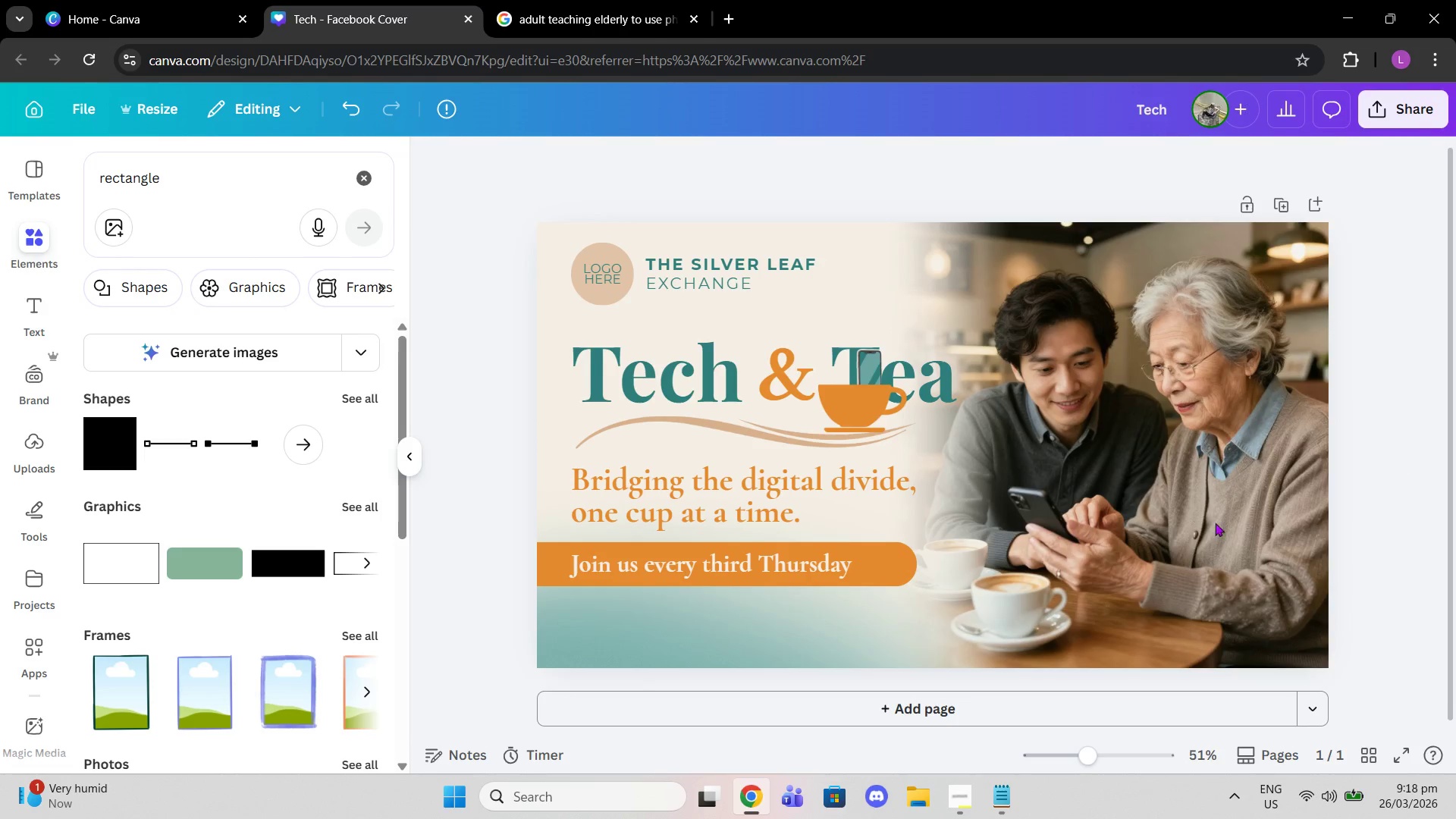 
left_click([761, 595])
 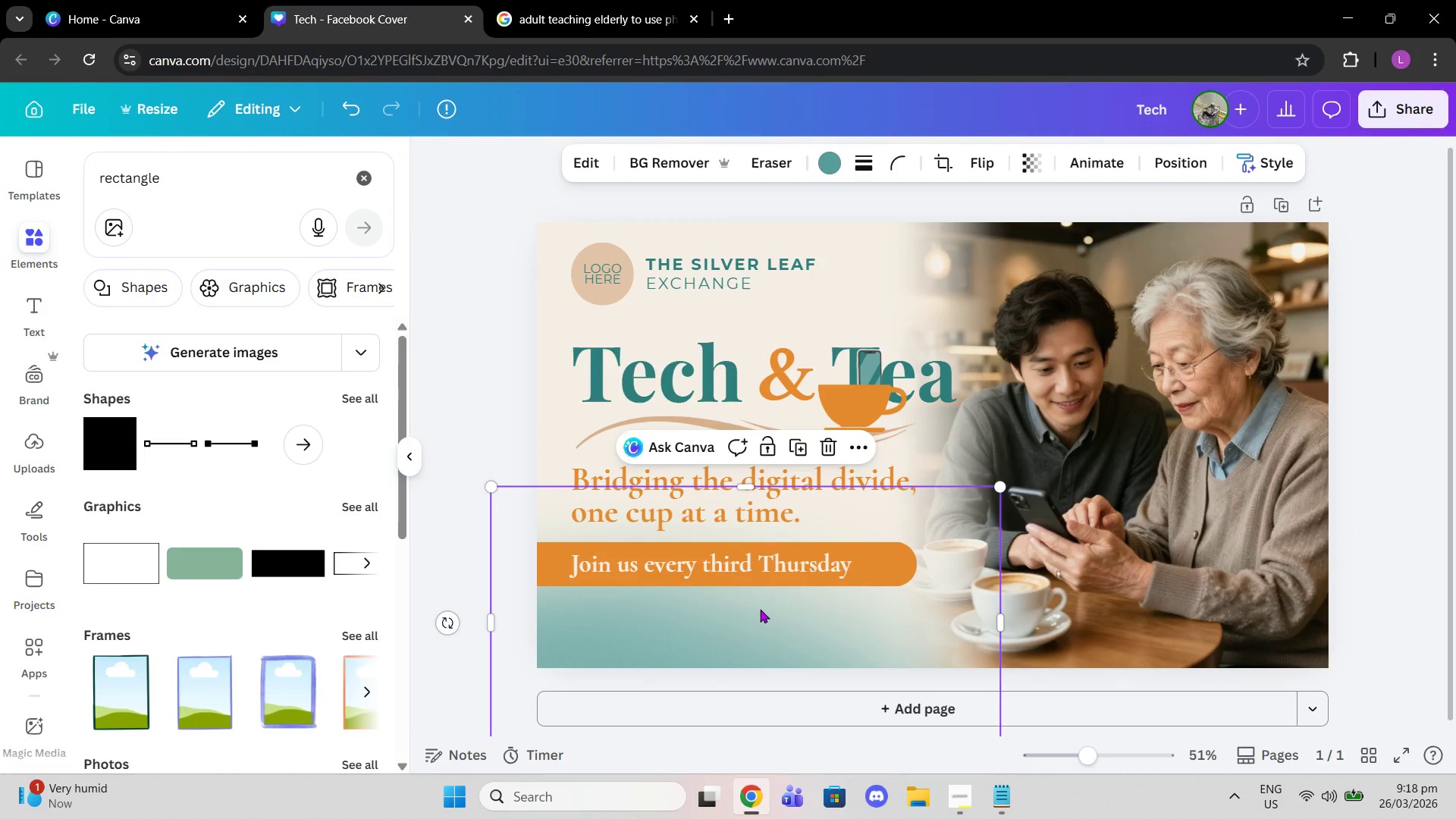 
left_click_drag(start_coordinate=[760, 609], to_coordinate=[745, 598])
 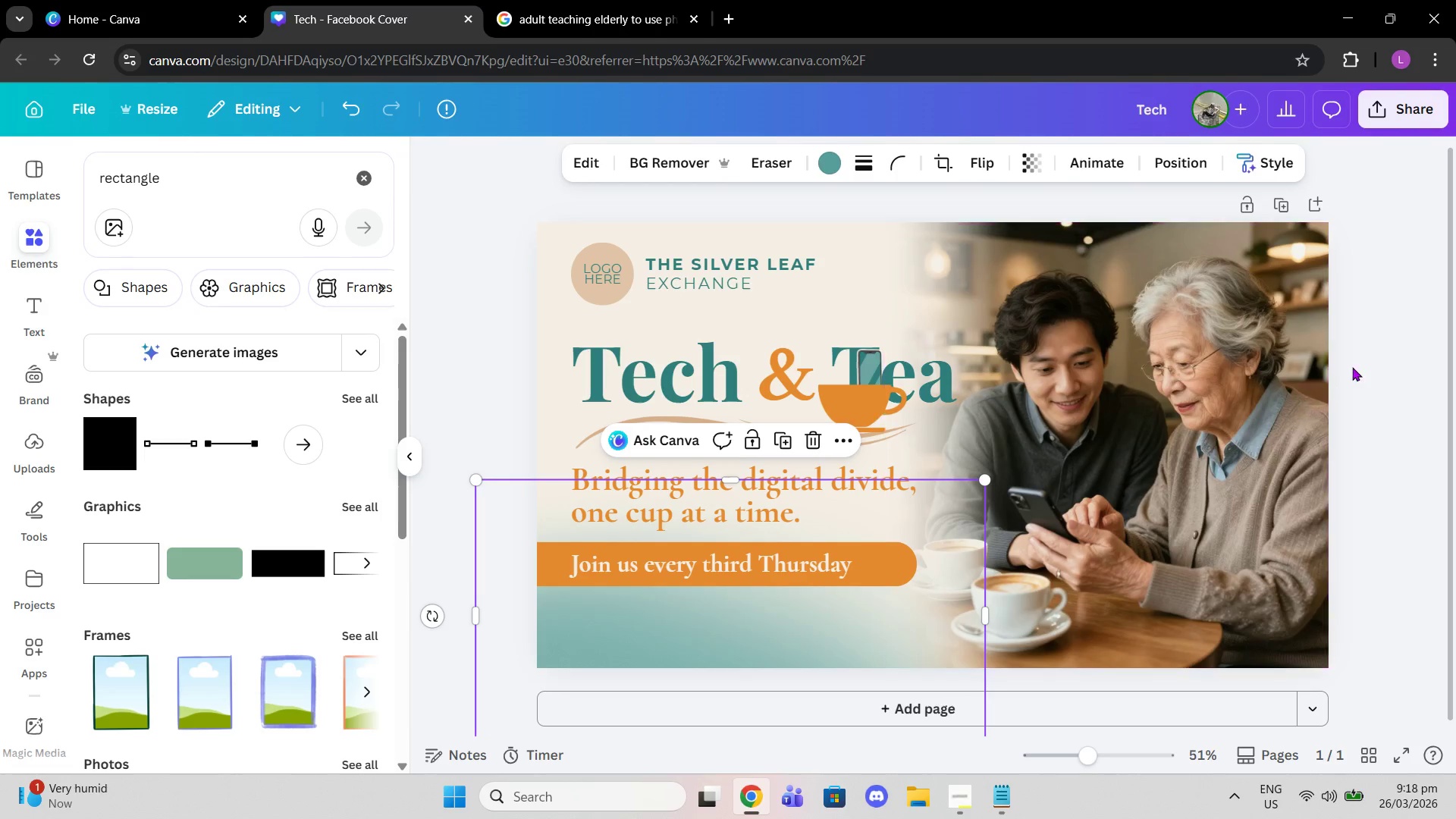 
left_click([1353, 366])
 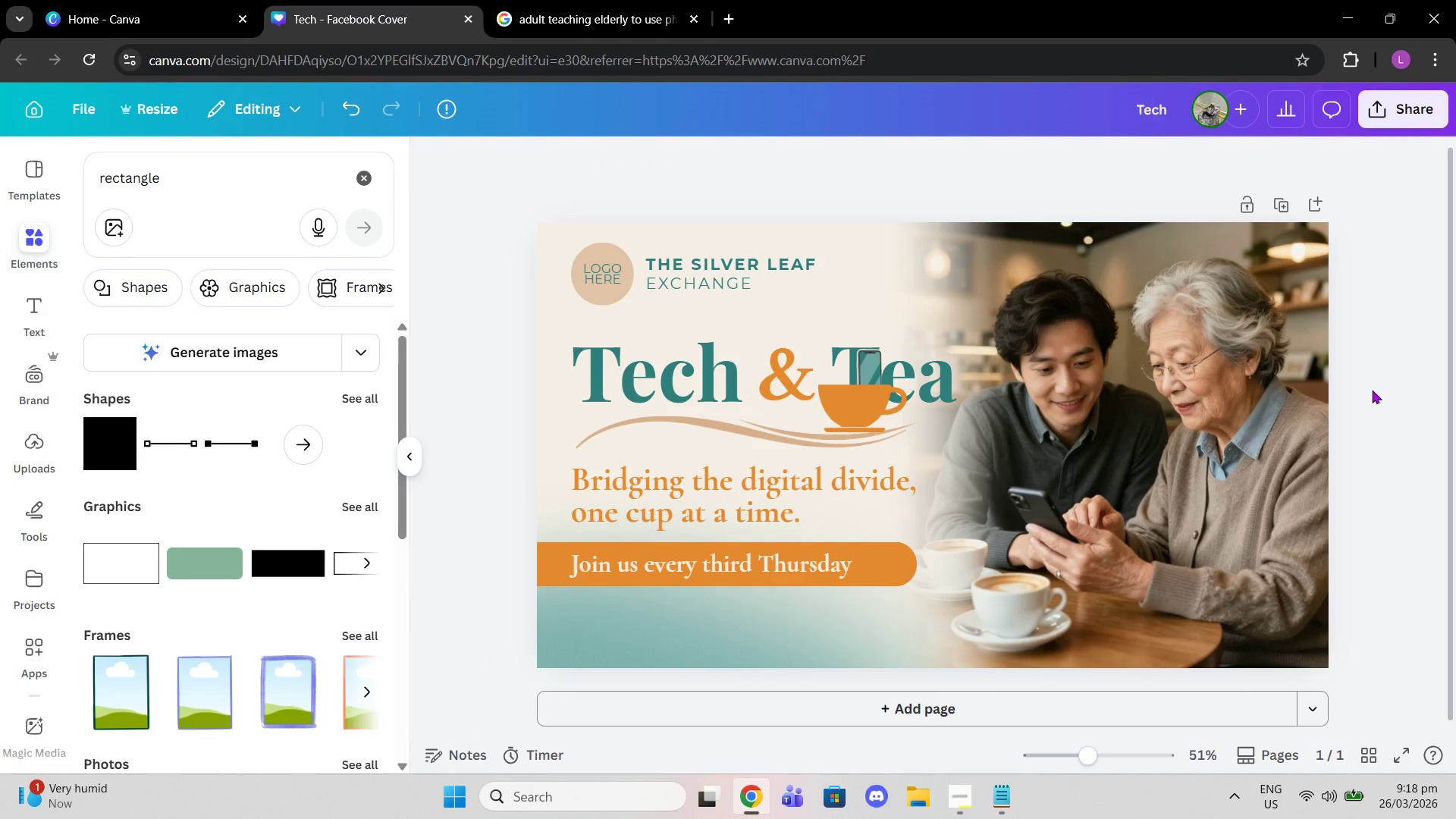 
scroll: coordinate [1372, 390], scroll_direction: up, amount: 1.0
 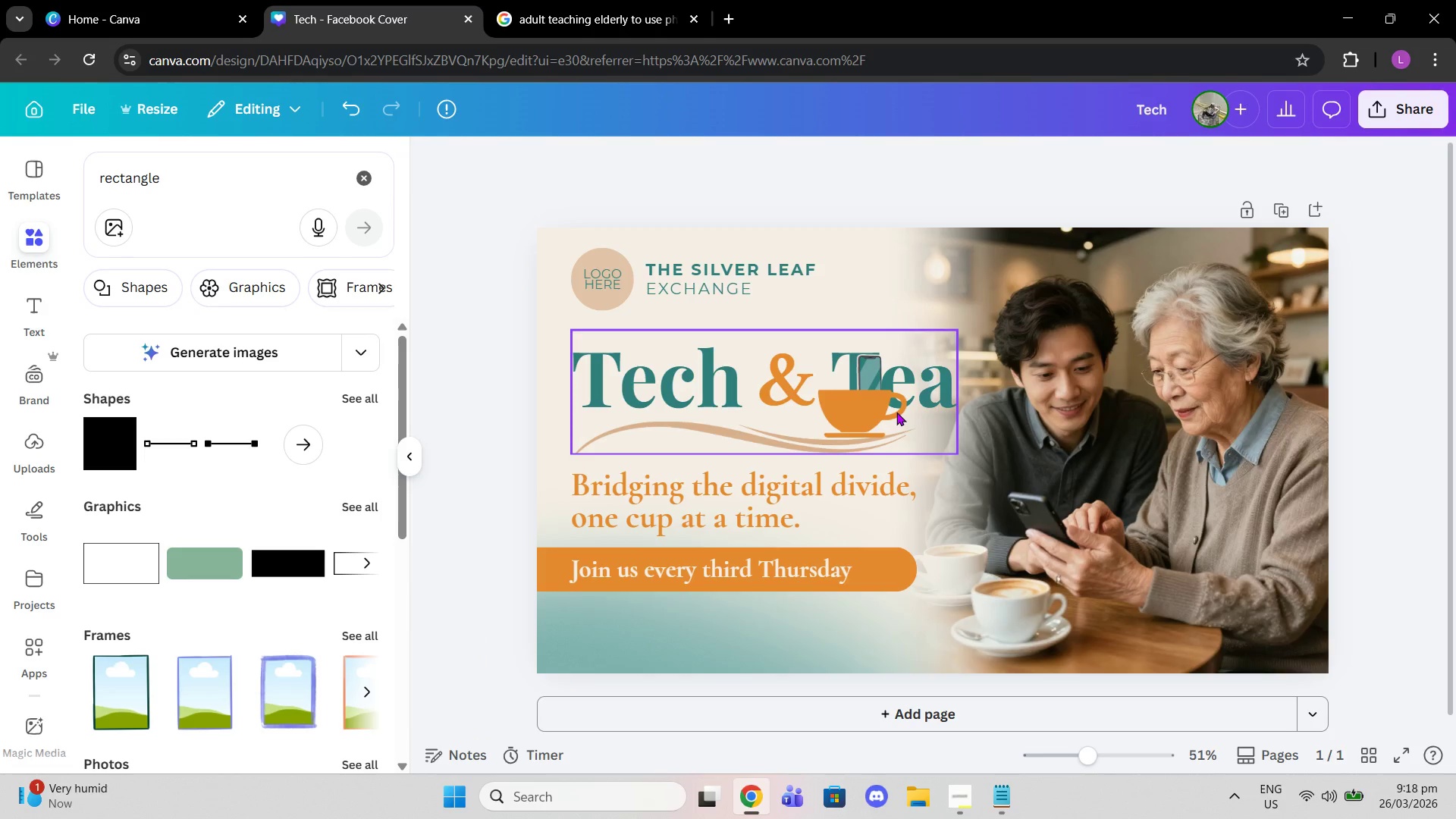 
left_click([996, 268])
 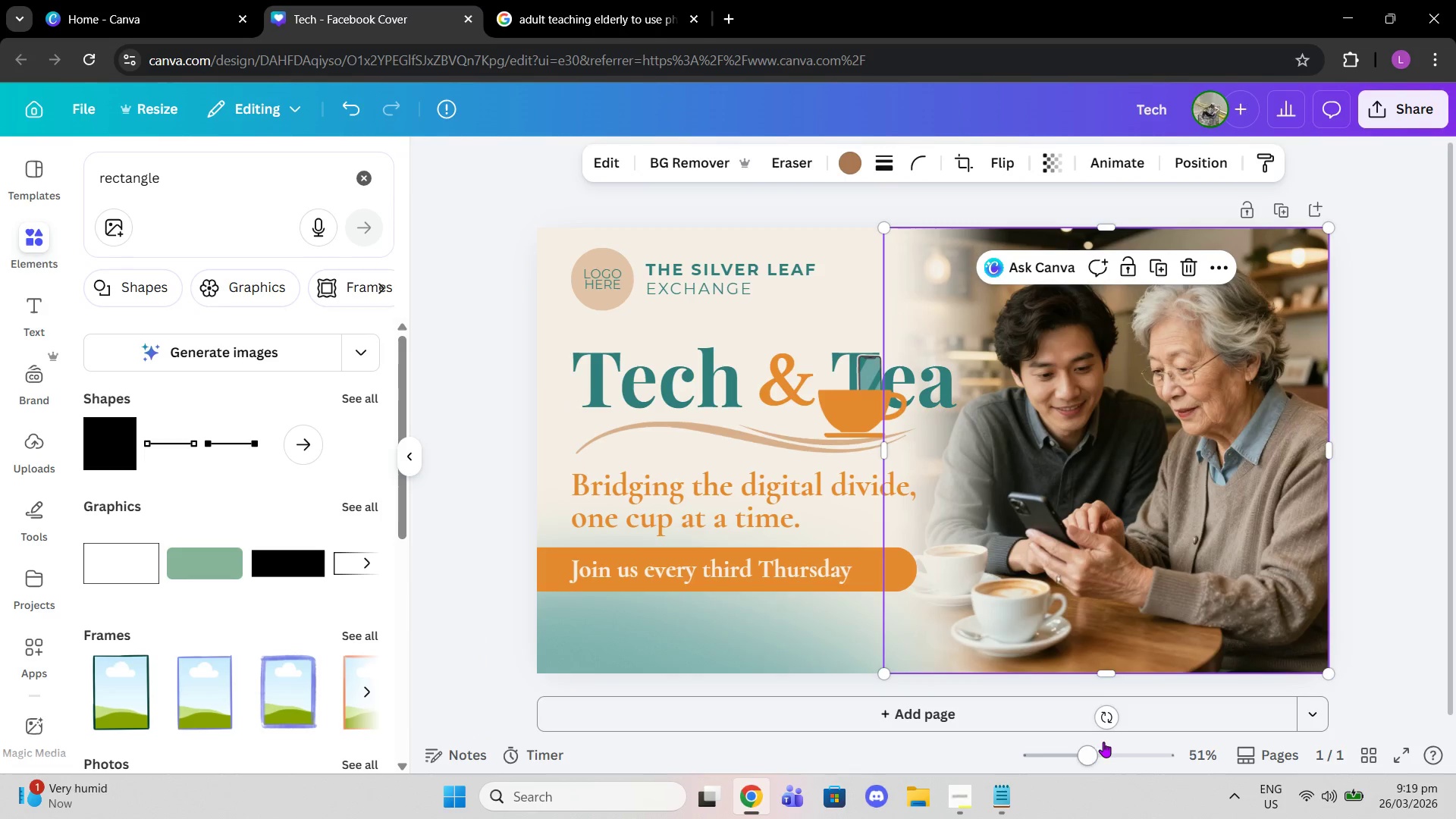 
left_click_drag(start_coordinate=[1099, 754], to_coordinate=[1117, 757])
 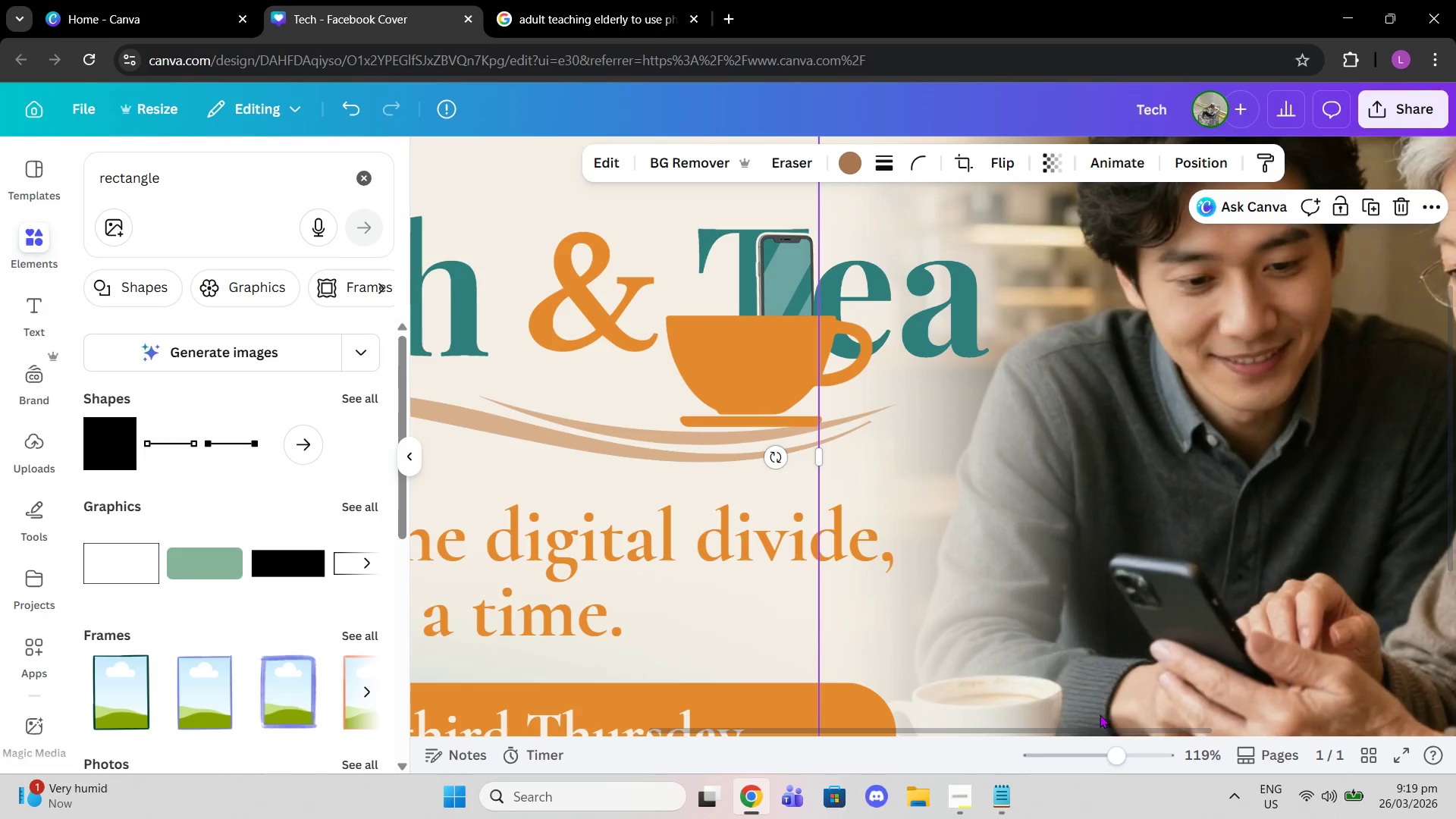 
scroll: coordinate [1097, 625], scroll_direction: up, amount: 5.0
 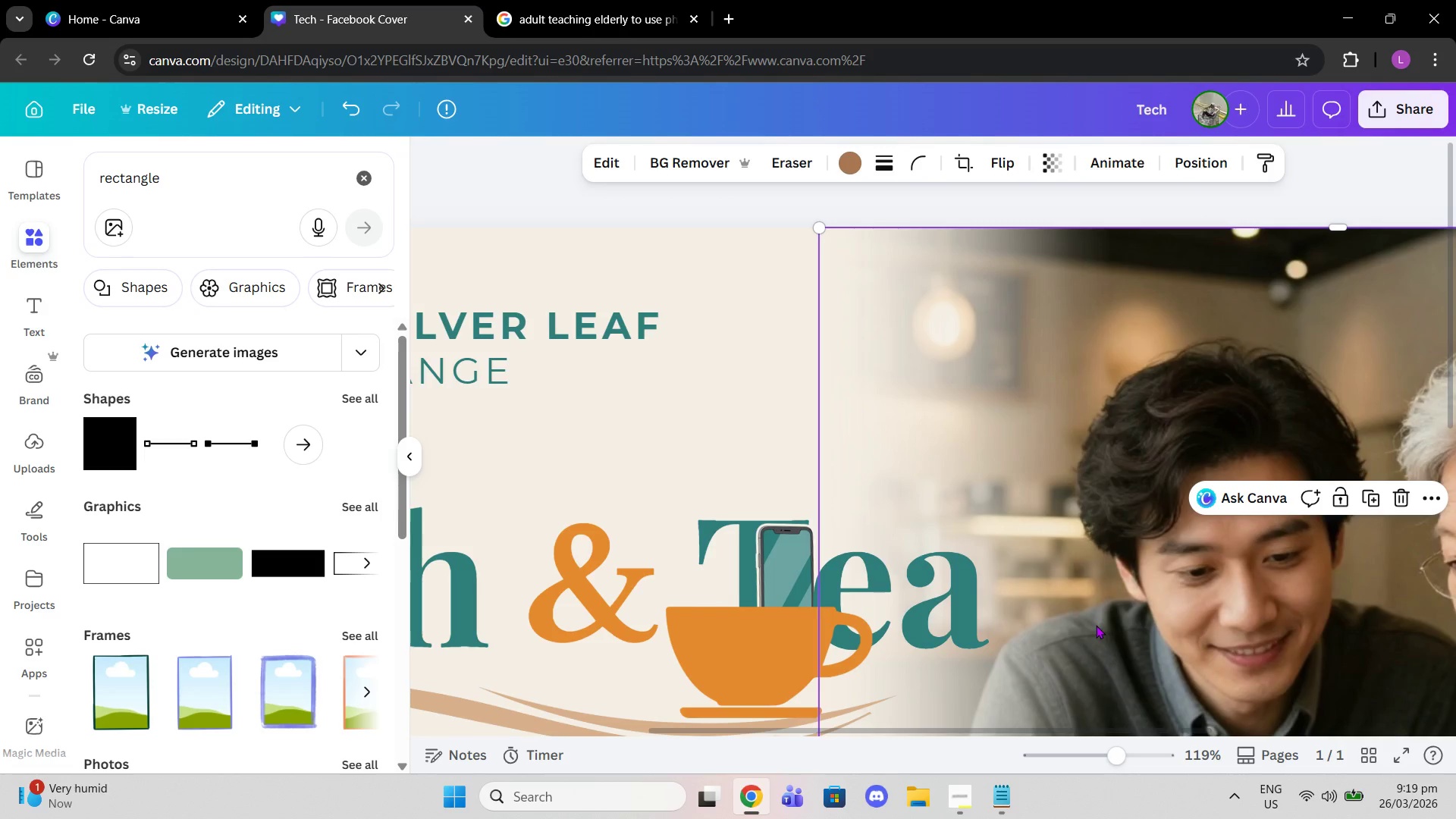 
left_click_drag(start_coordinate=[240, 183], to_coordinate=[121, 179])
 